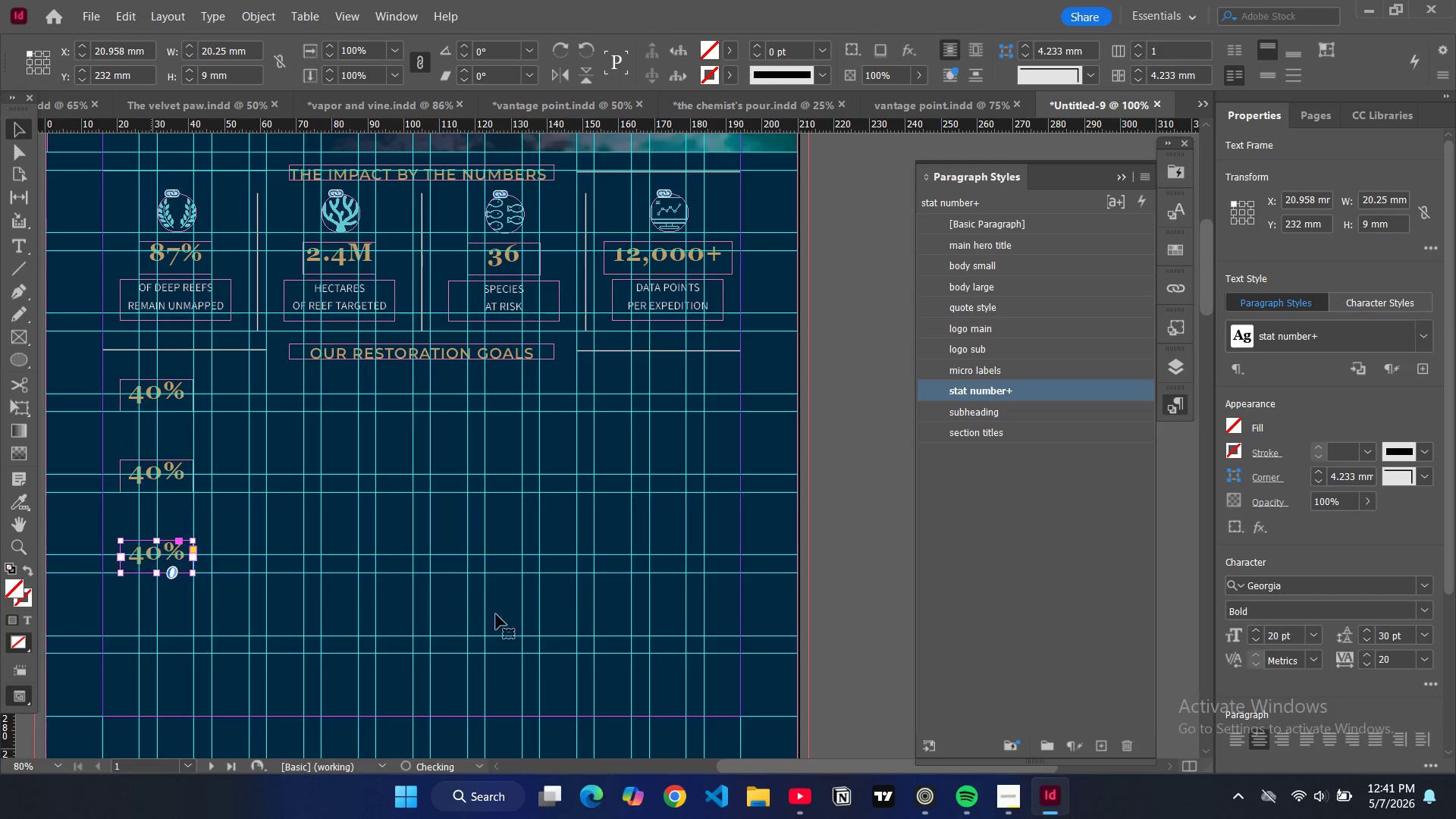 
key(Control+V)
 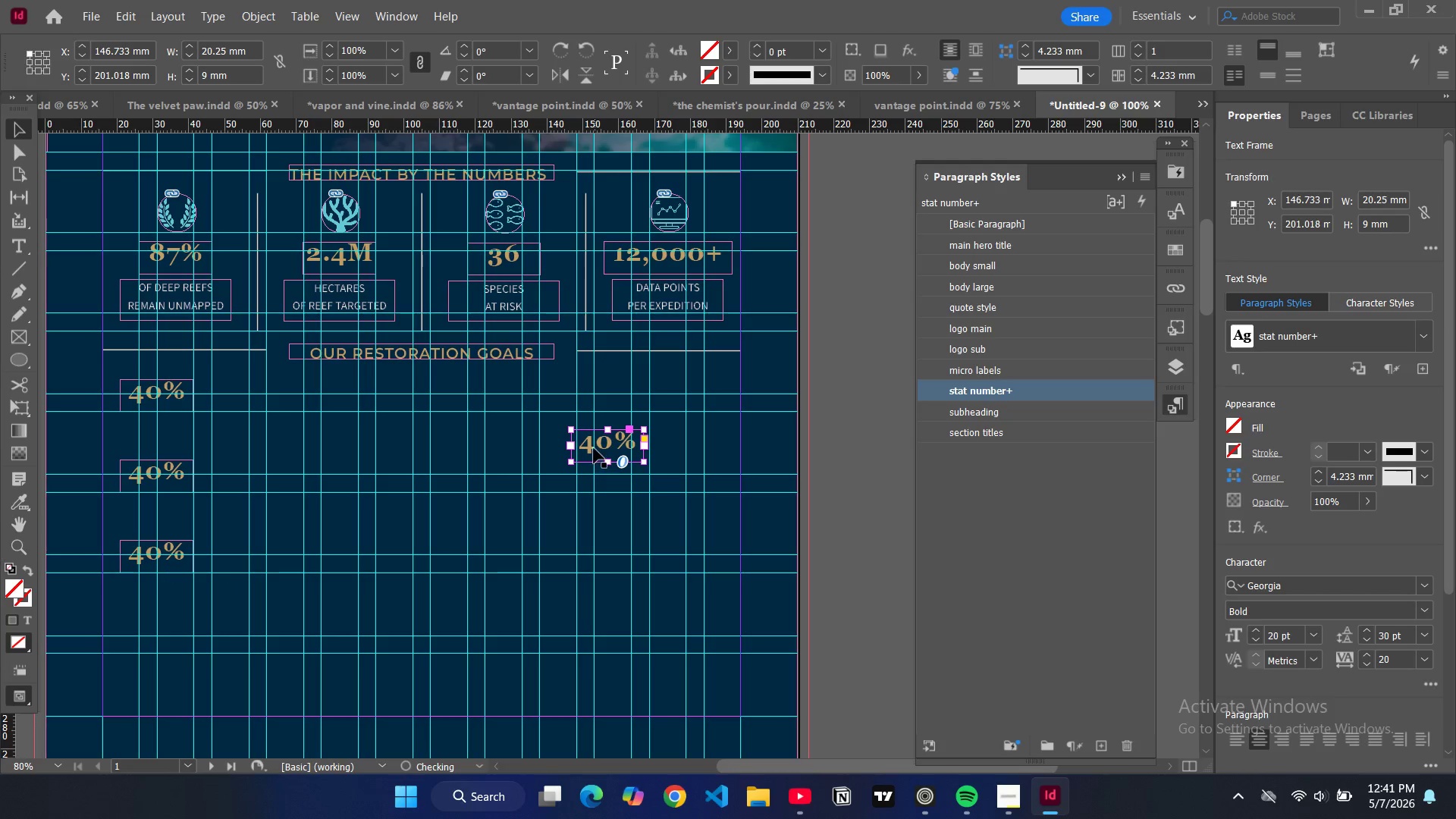 
left_click_drag(start_coordinate=[594, 448], to_coordinate=[353, 536])
 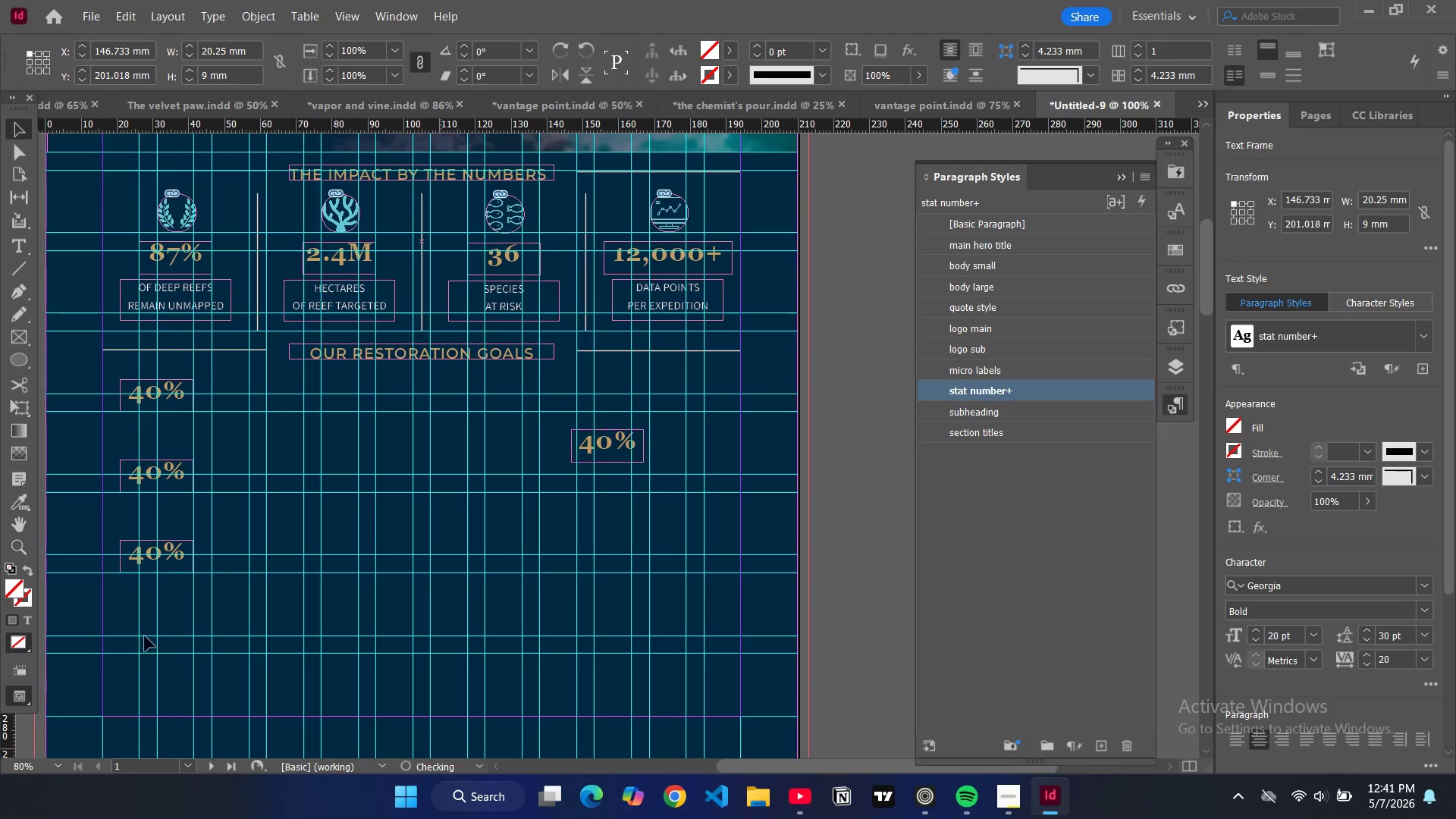 
left_click_drag(start_coordinate=[286, 563], to_coordinate=[144, 647])
 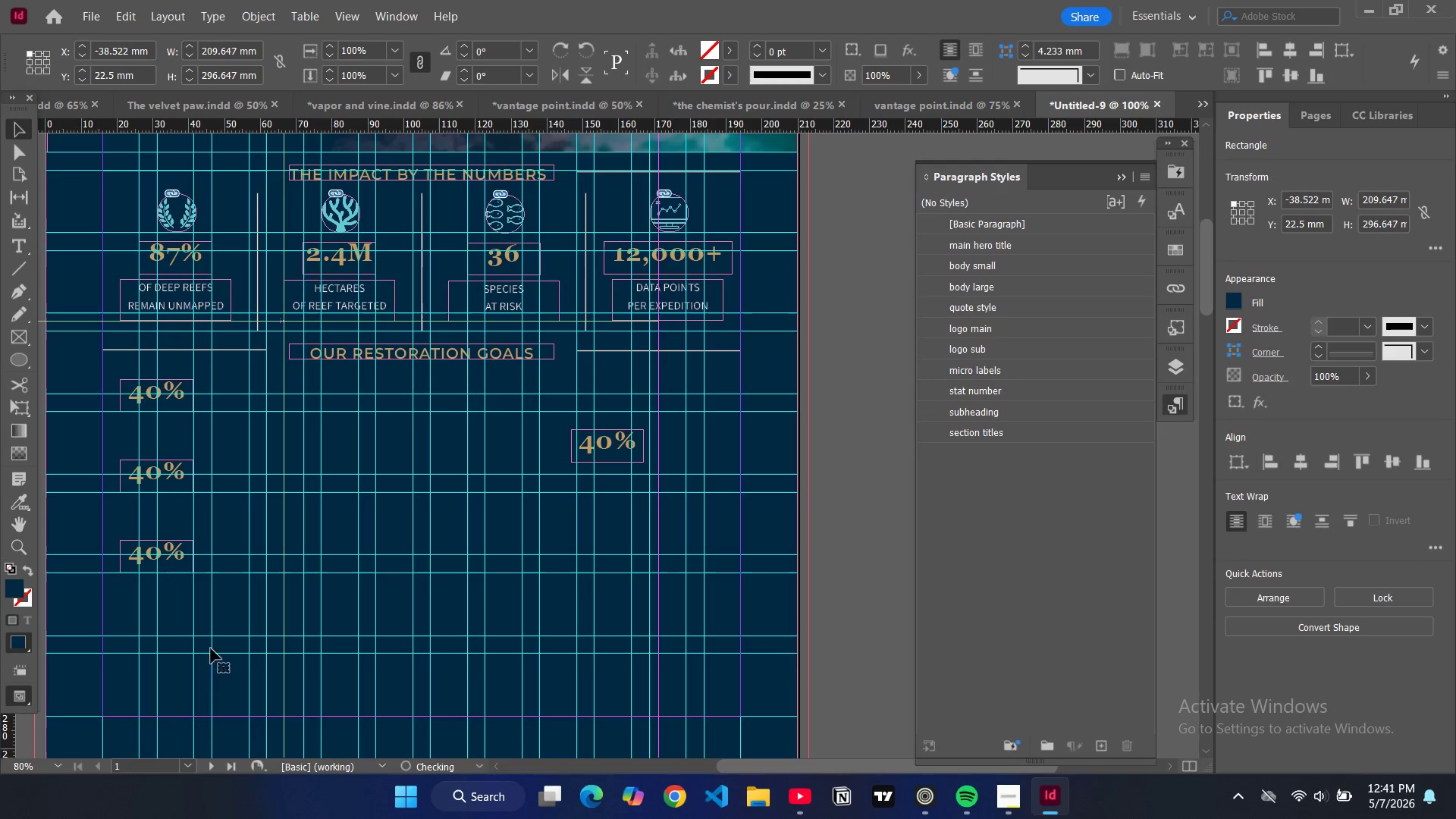 
key(Control+Z)
 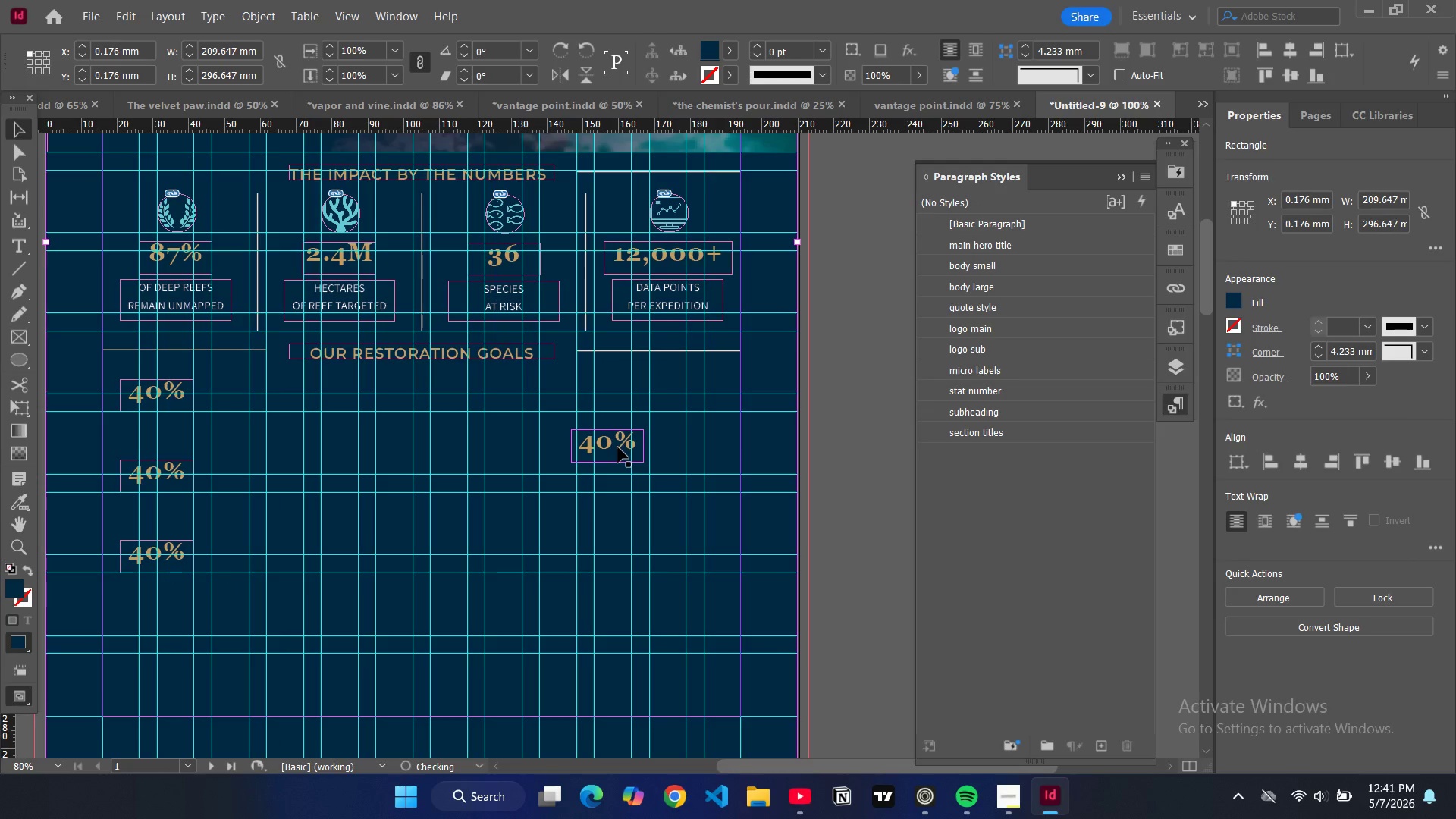 
left_click([618, 448])
 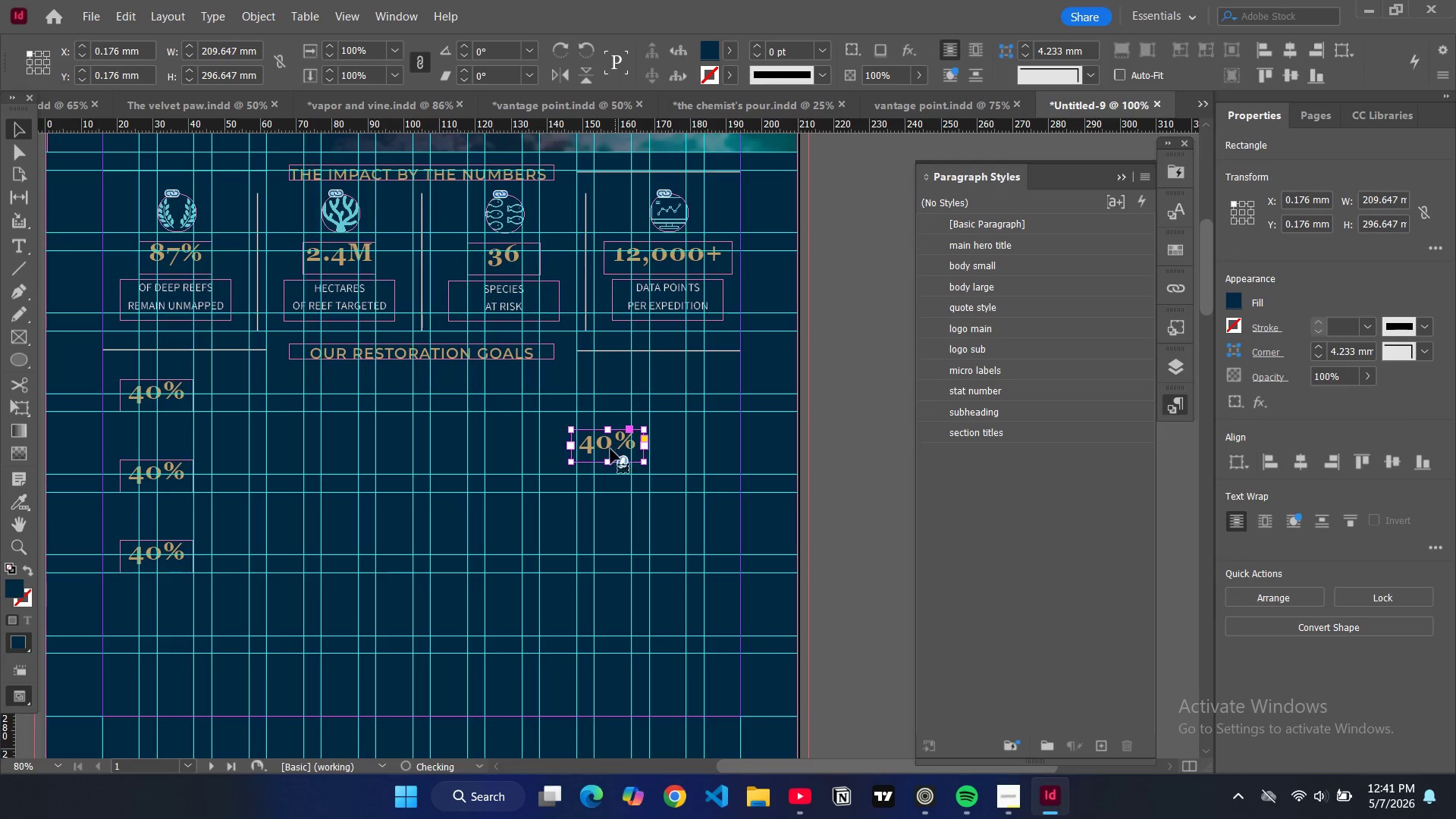 
left_click_drag(start_coordinate=[613, 447], to_coordinate=[379, 566])
 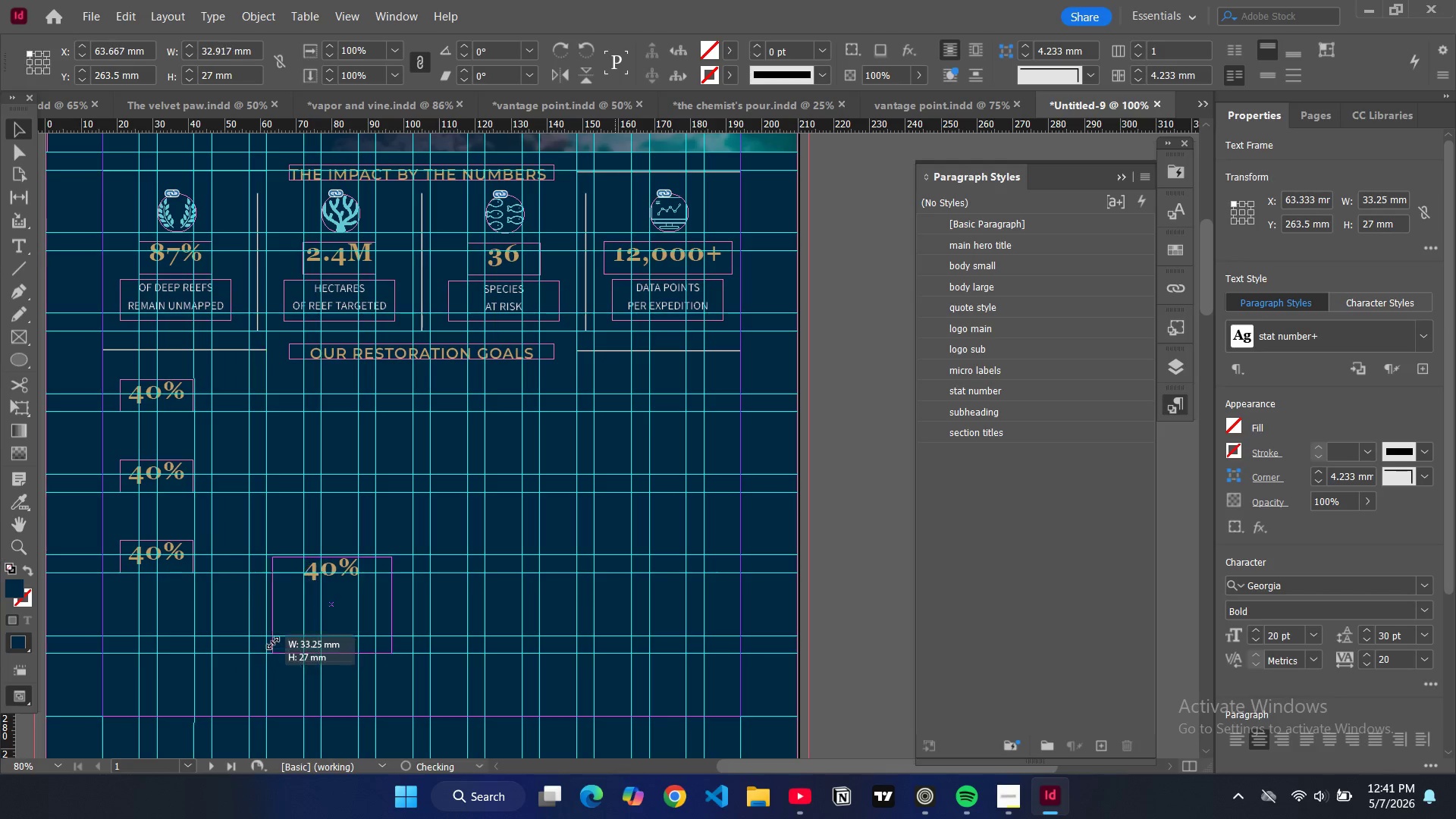 
key(Control+Z)
 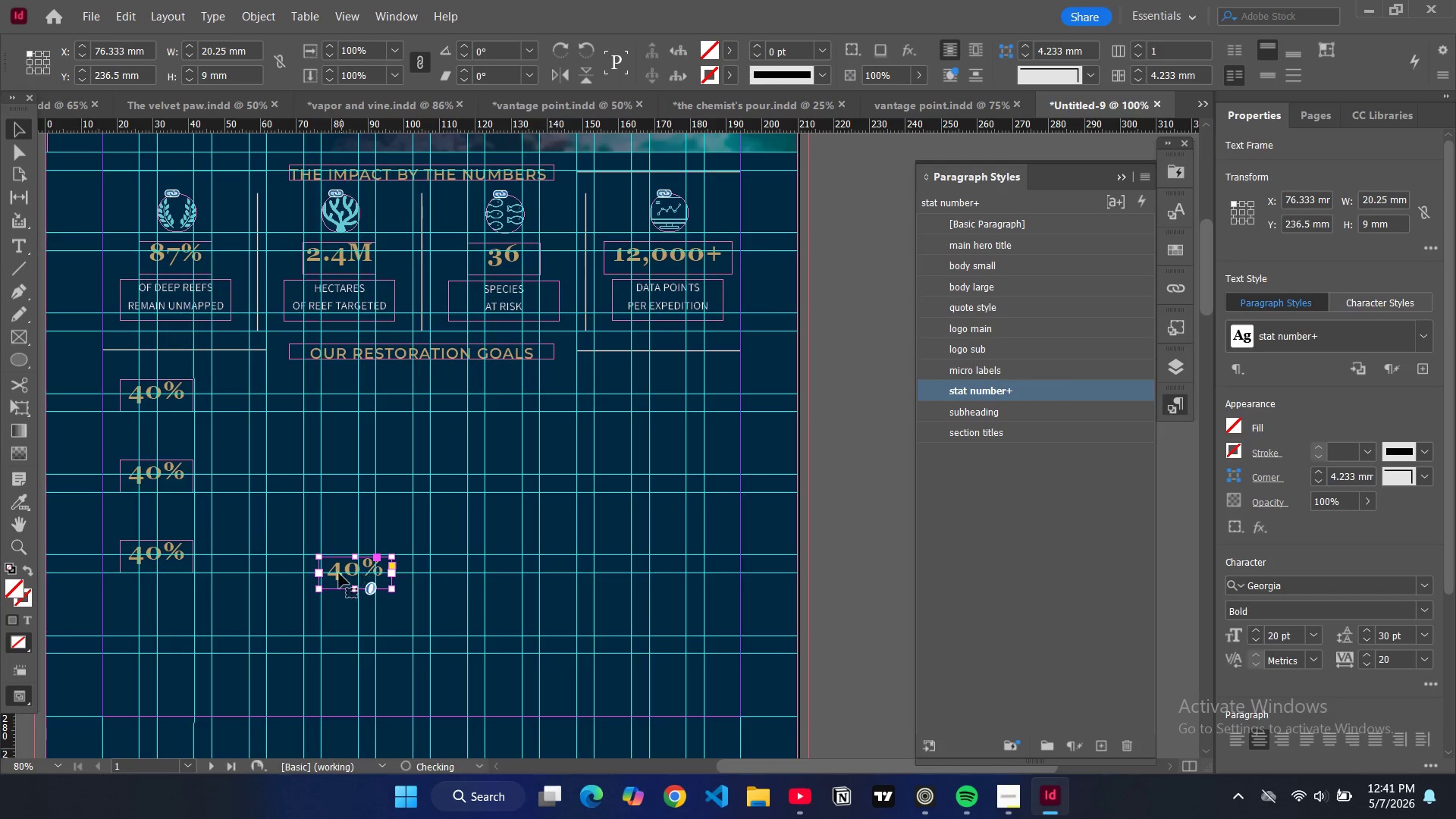 
left_click_drag(start_coordinate=[344, 573], to_coordinate=[143, 642])
 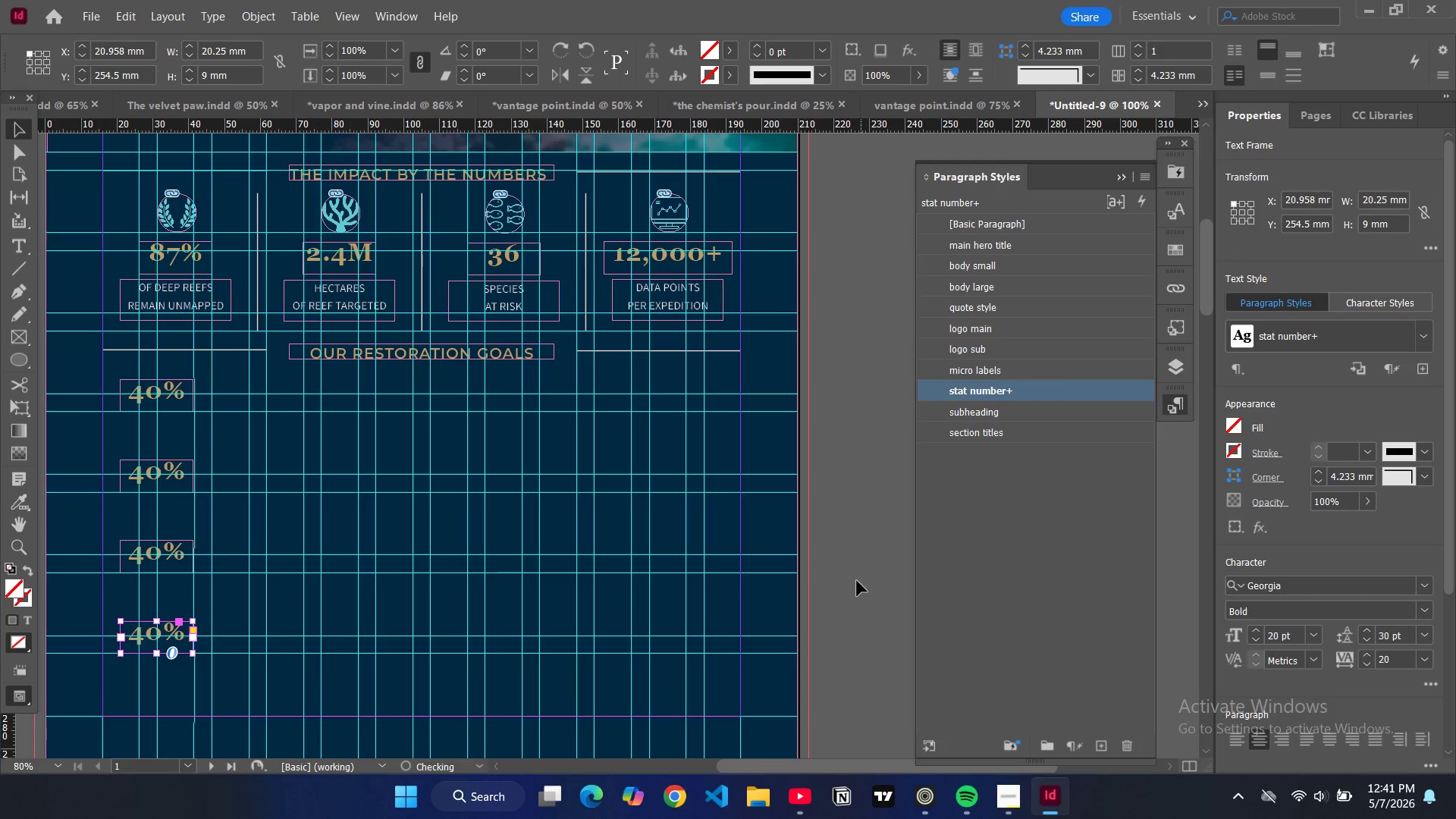 
left_click([856, 580])
 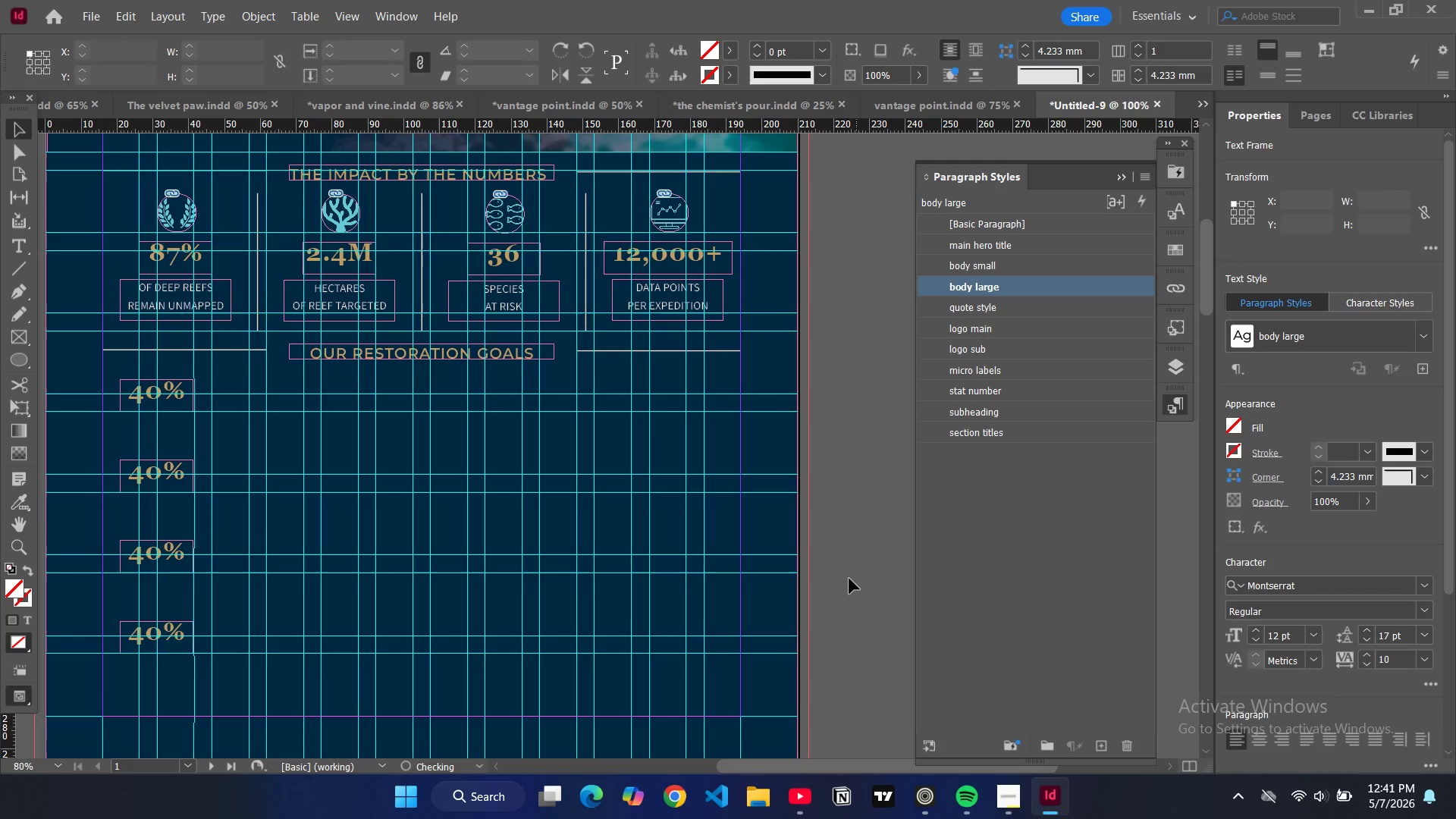 
key(W)
 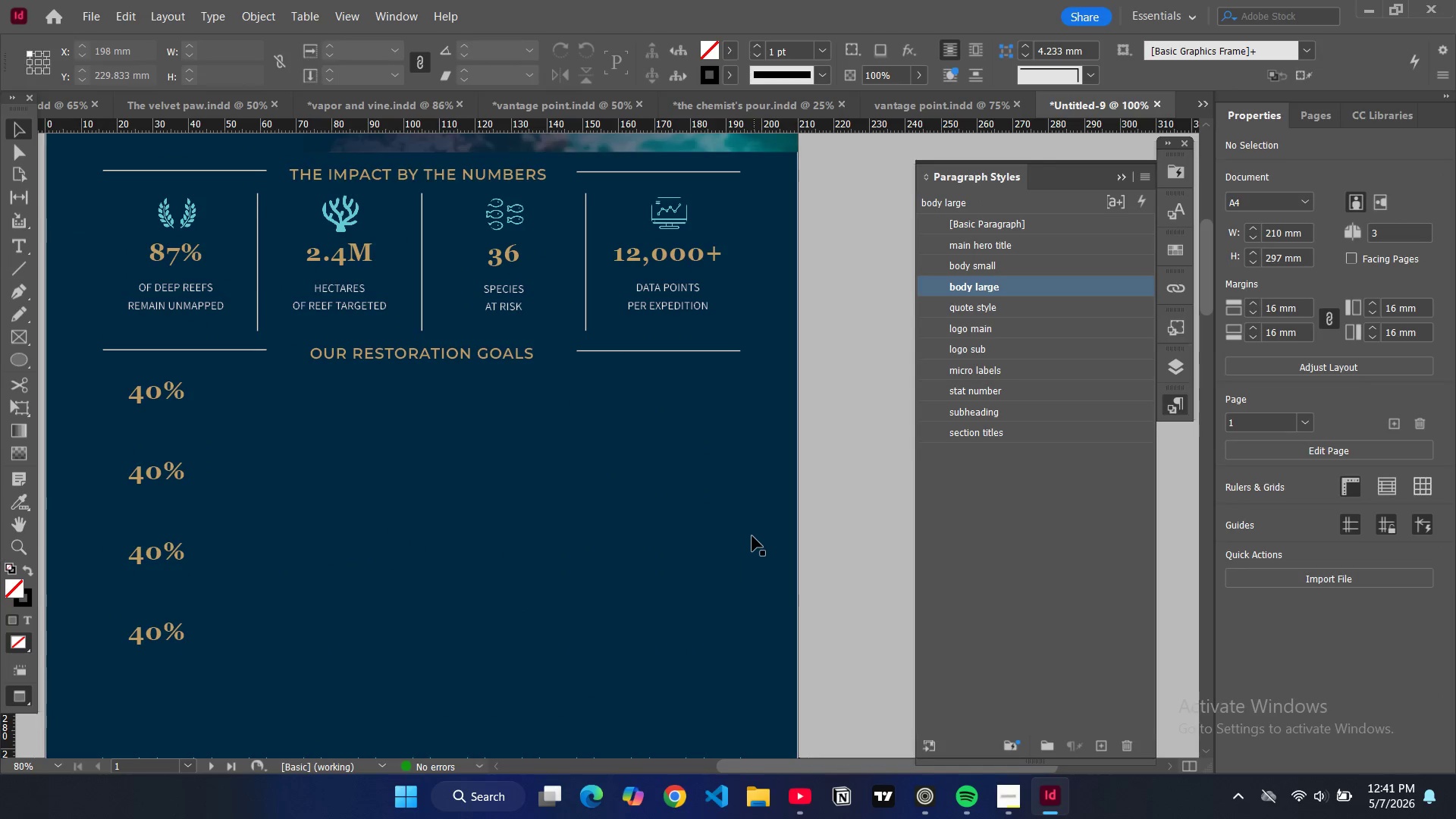 
scroll: coordinate [751, 544], scroll_direction: down, amount: 3.0
 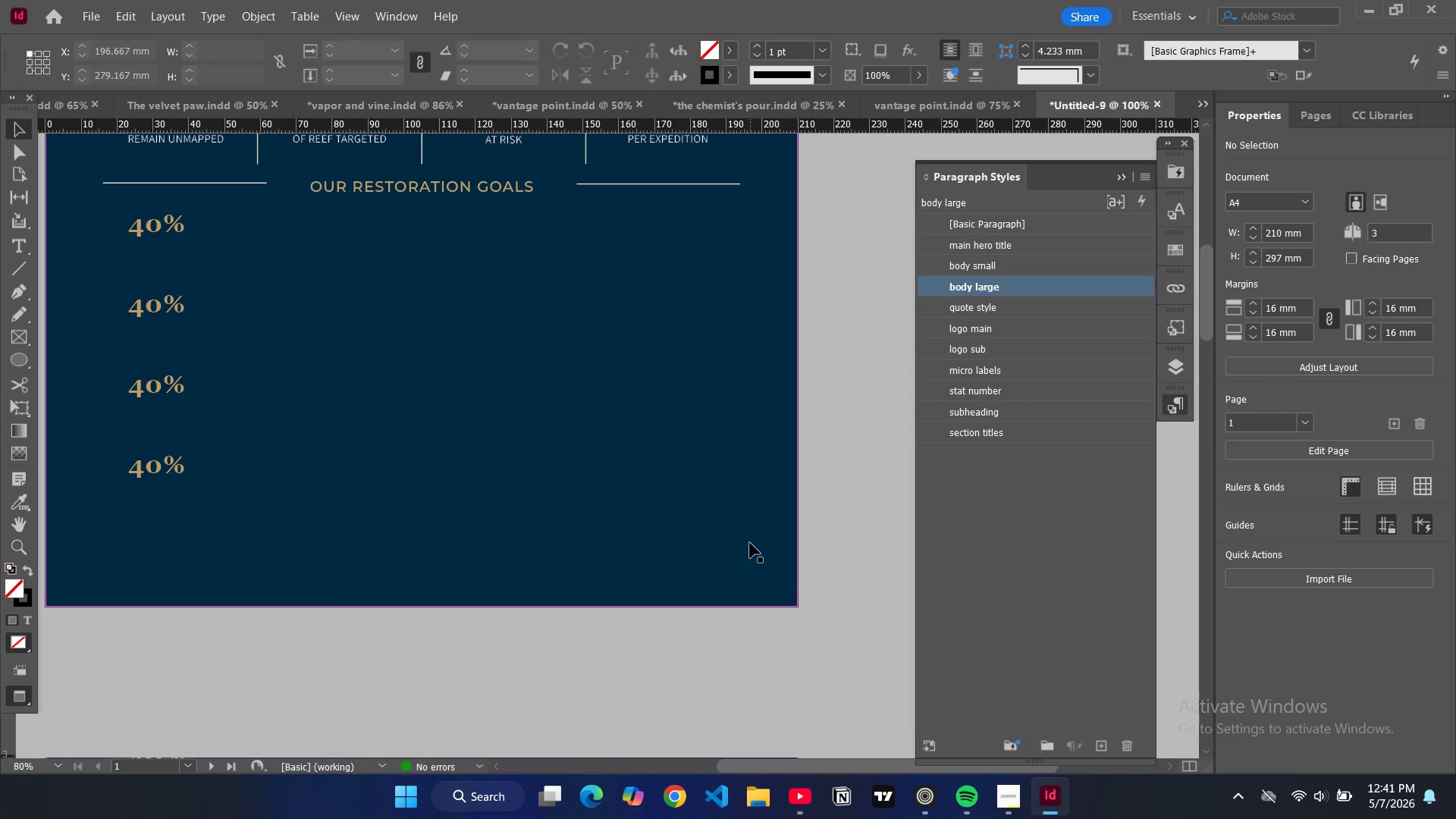 
key(W)
 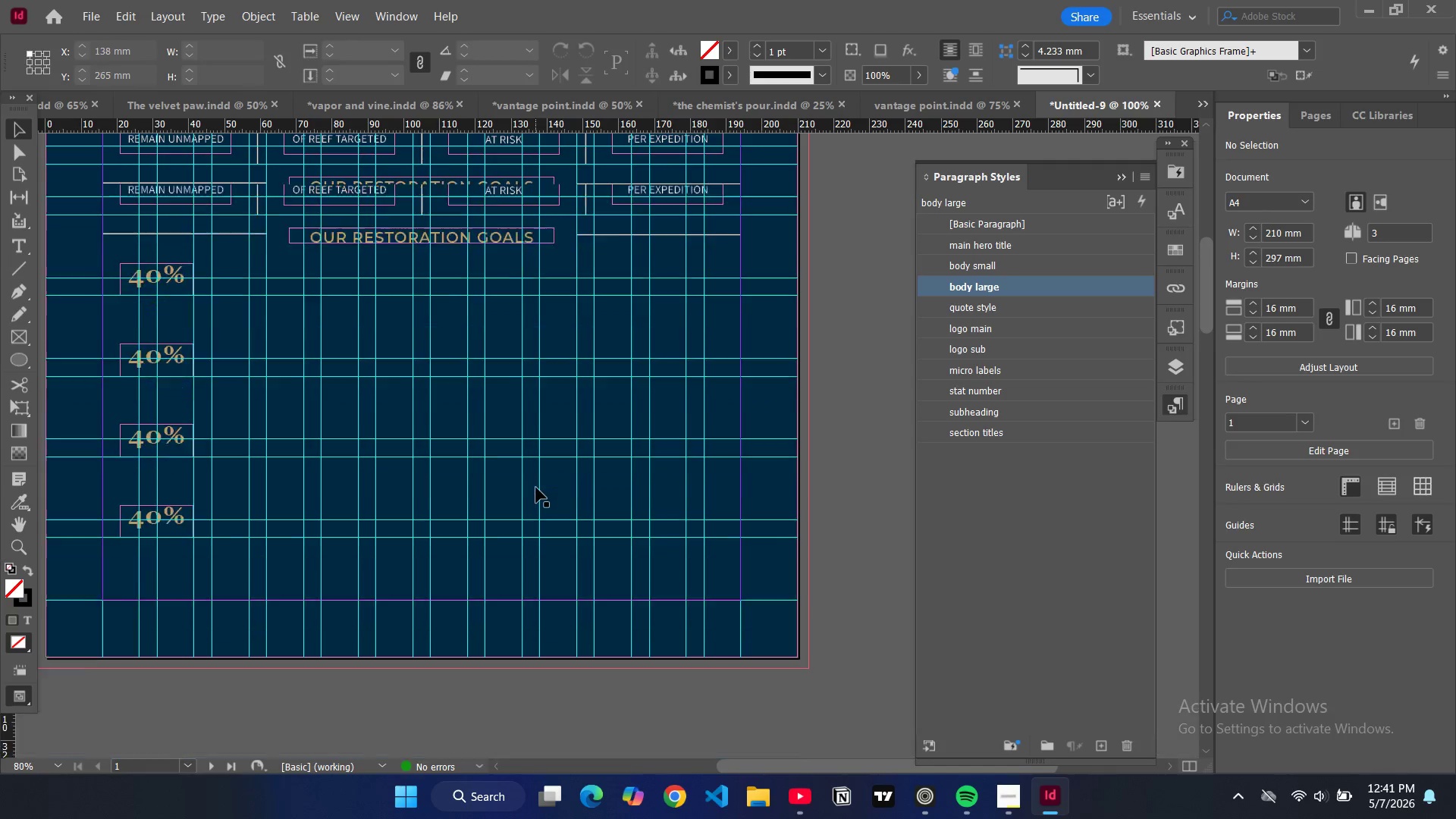 
scroll: coordinate [340, 351], scroll_direction: up, amount: 9.0
 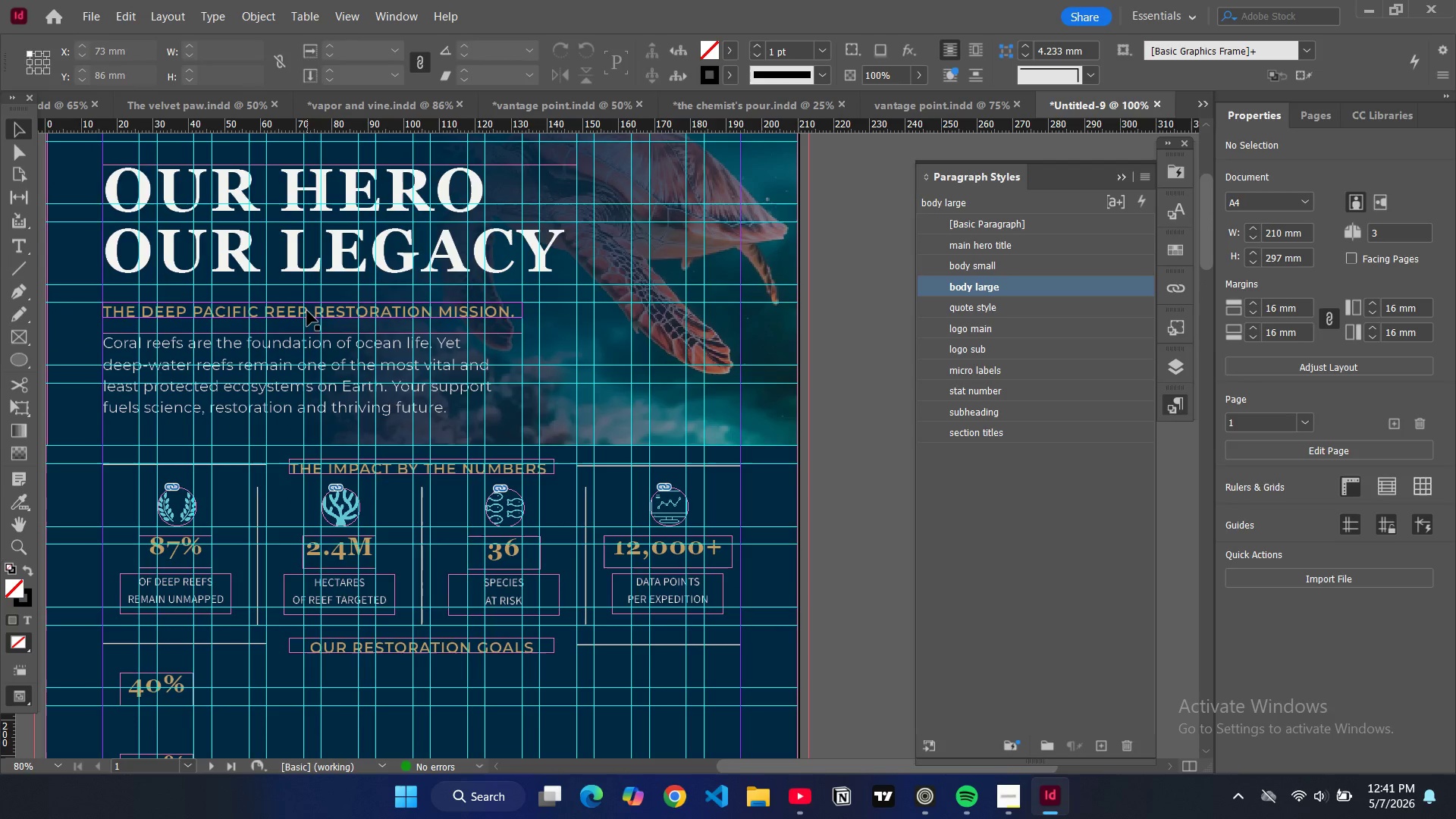 
left_click([309, 314])
 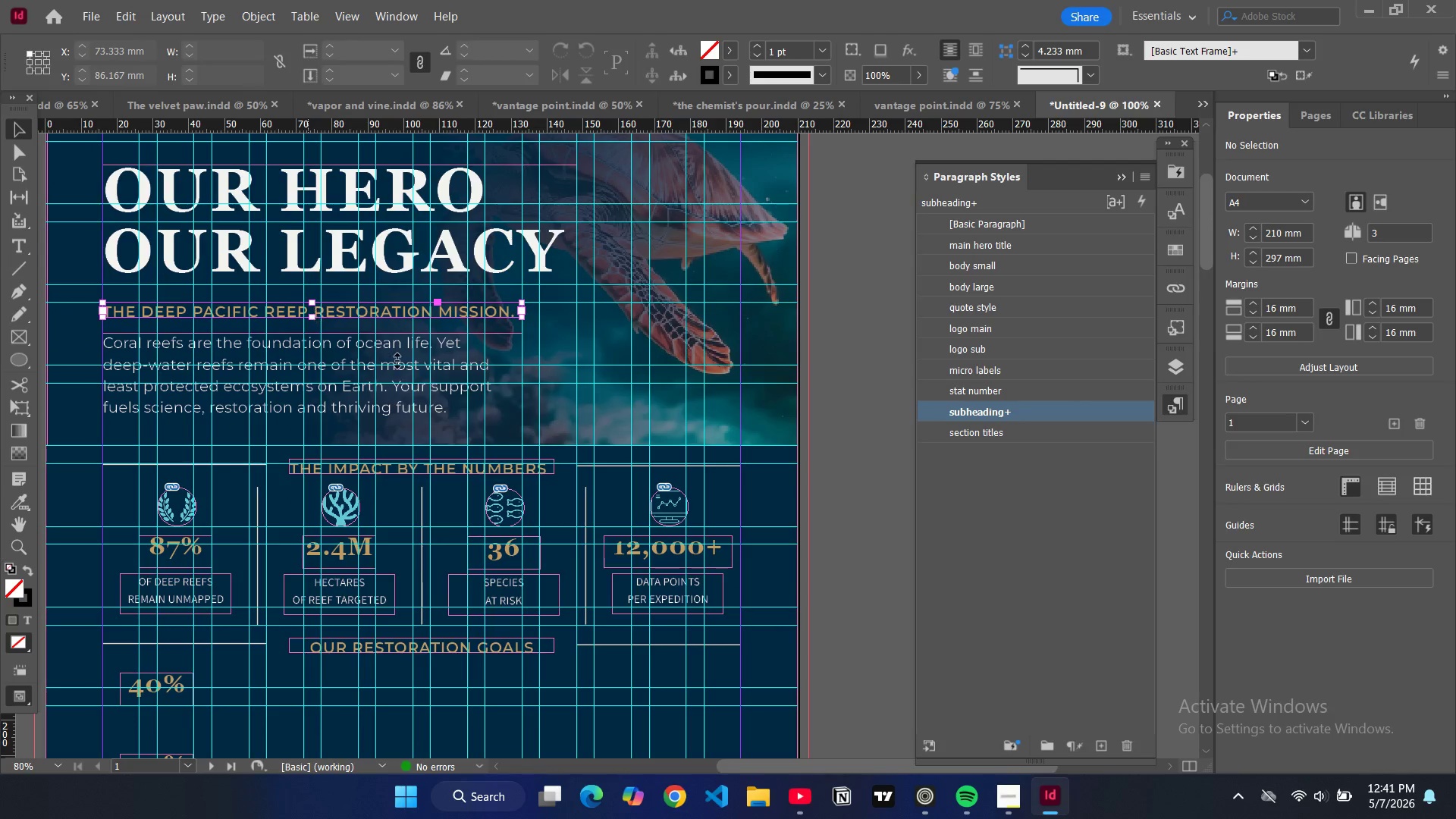 
key(Control+C)
 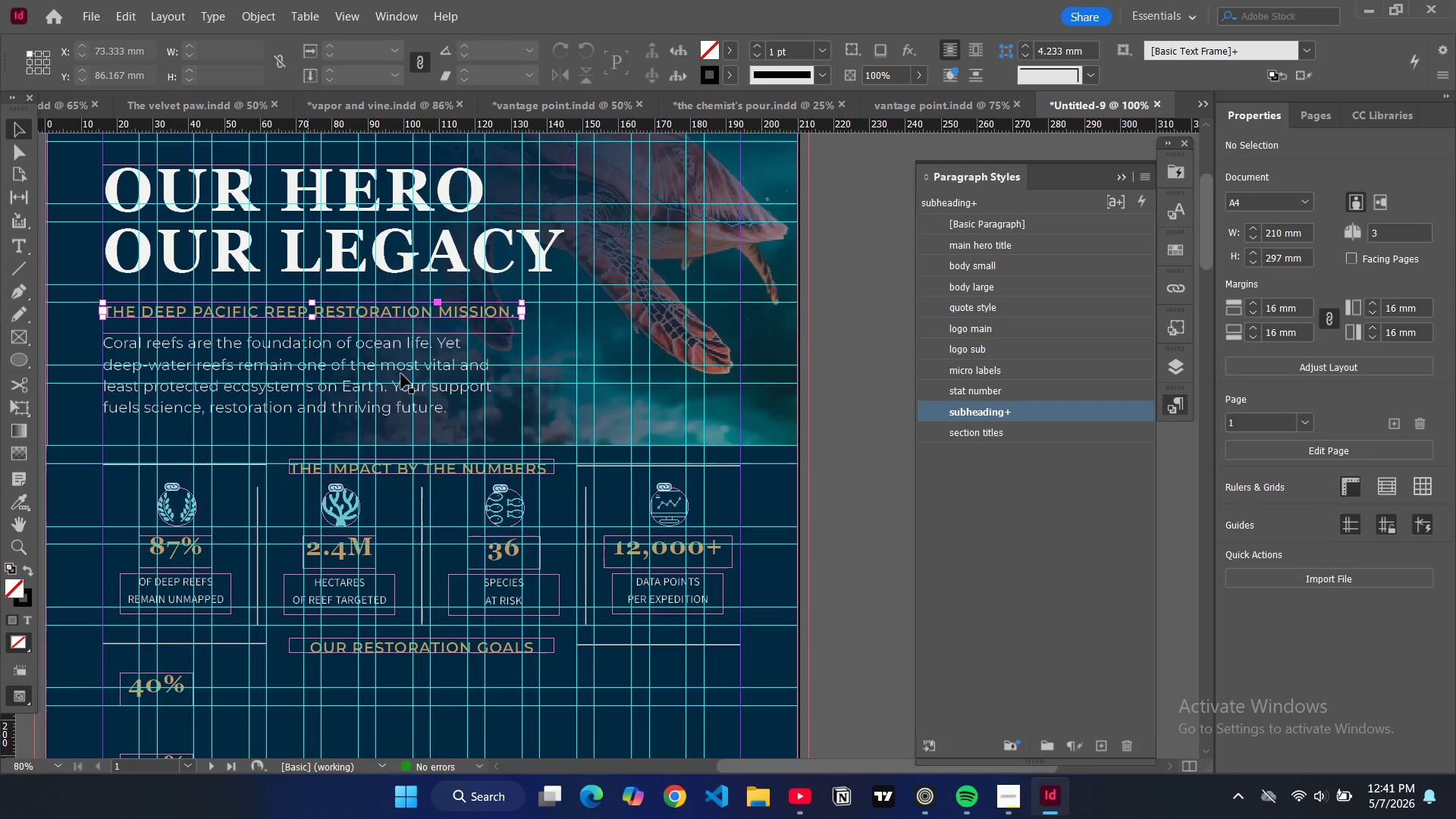 
scroll: coordinate [366, 610], scroll_direction: down, amount: 13.0
 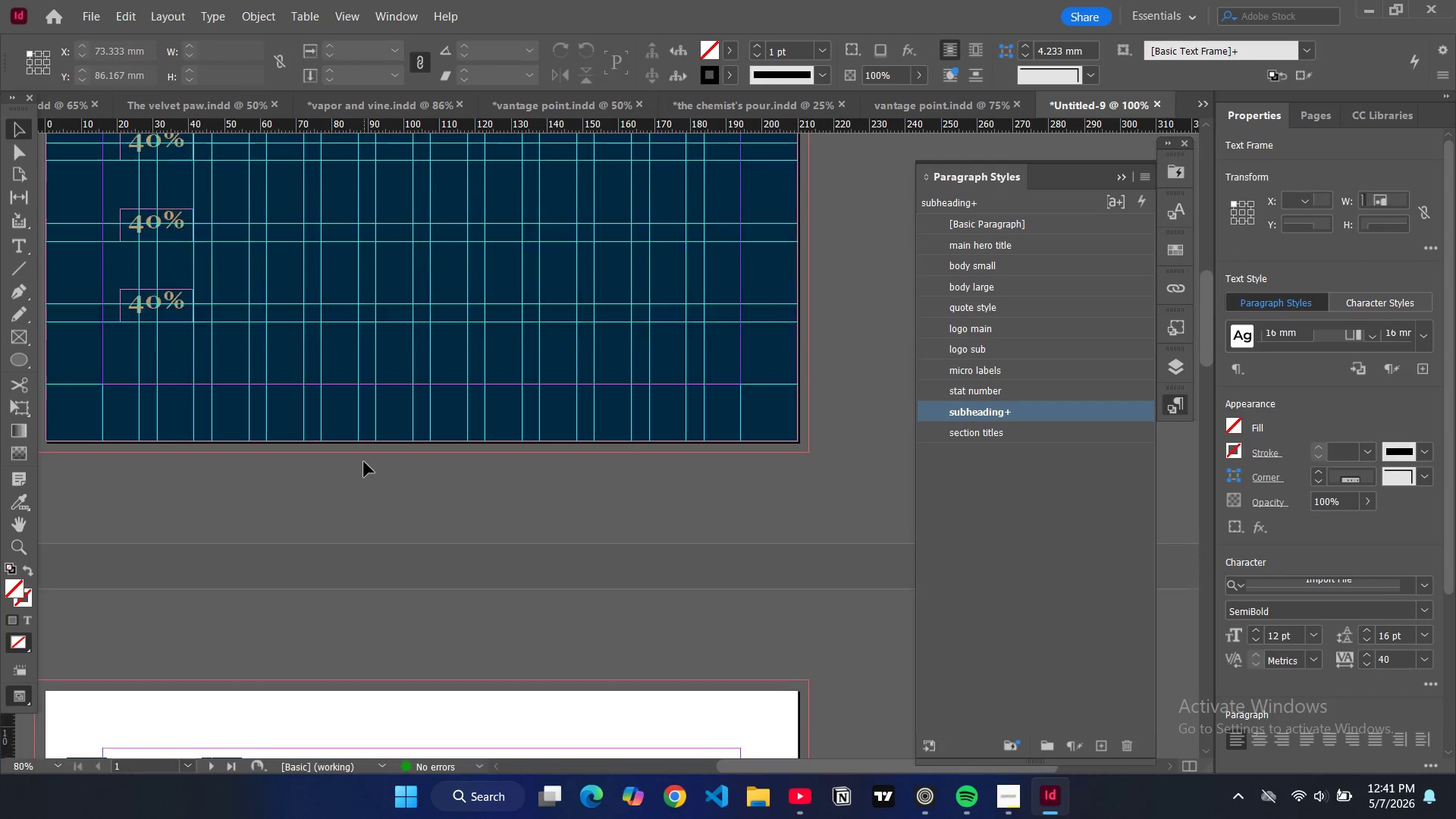 
scroll: coordinate [364, 462], scroll_direction: up, amount: 5.0
 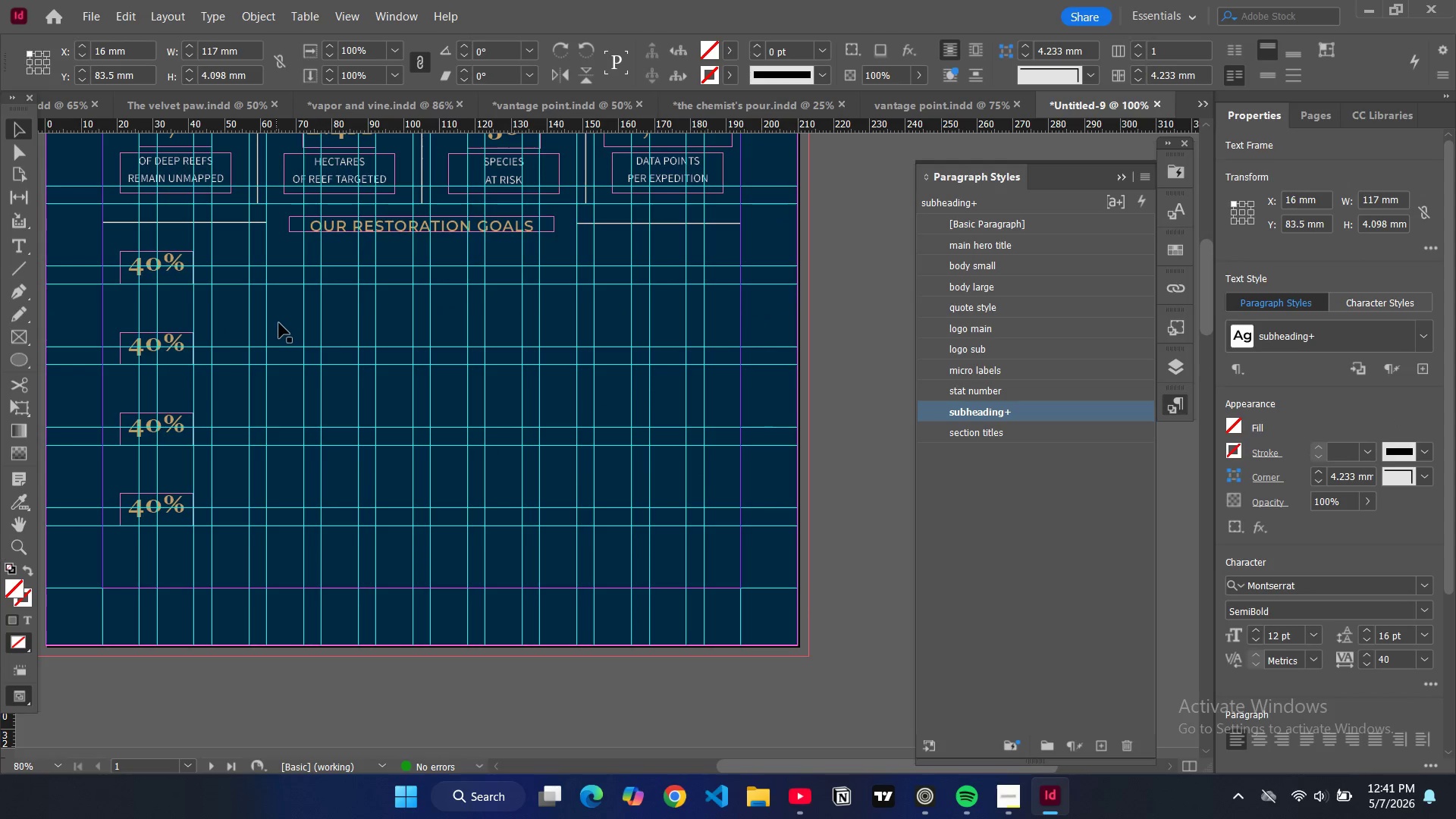 
key(Control+V)
 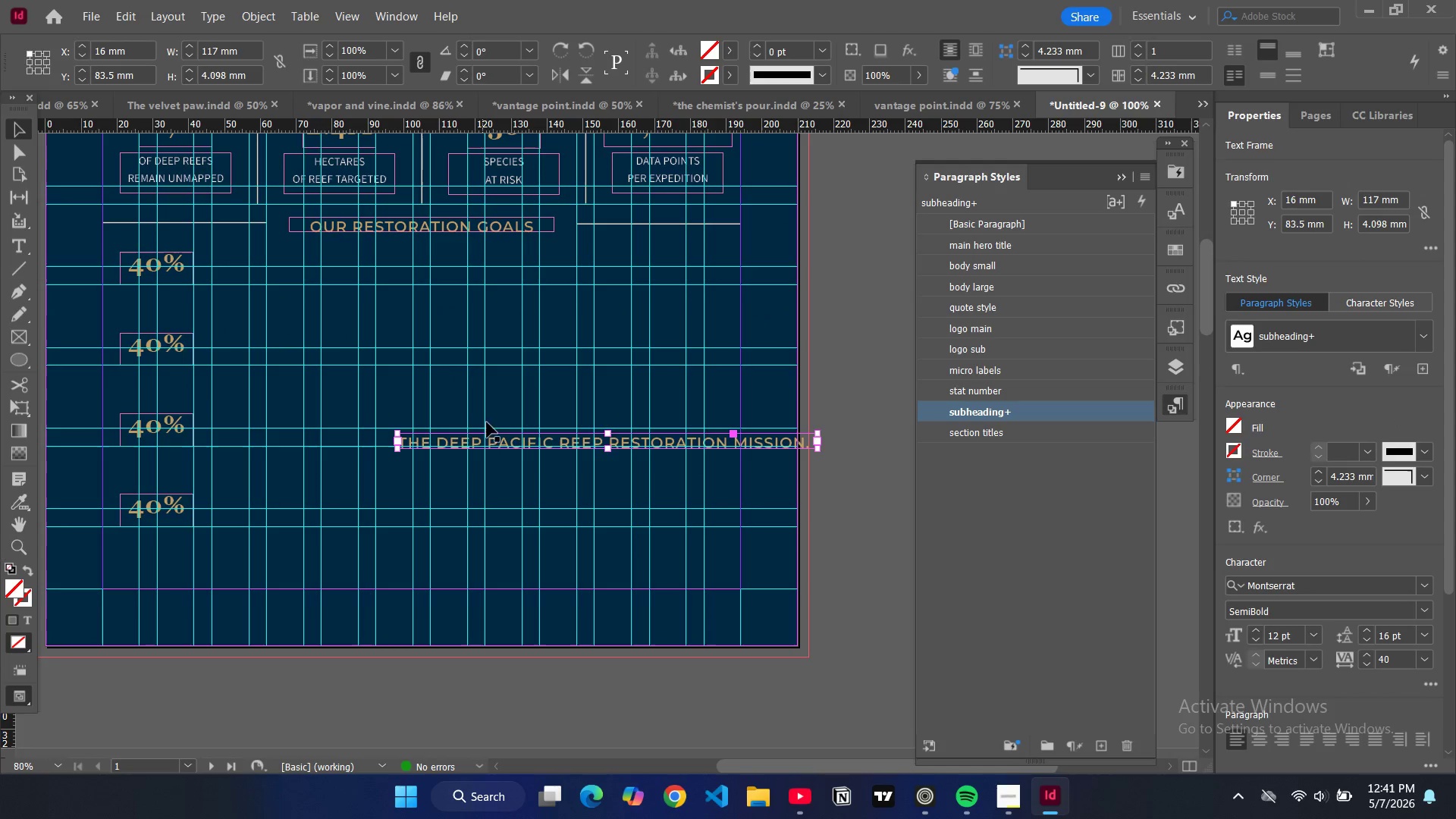 
left_click_drag(start_coordinate=[488, 438], to_coordinate=[305, 255])
 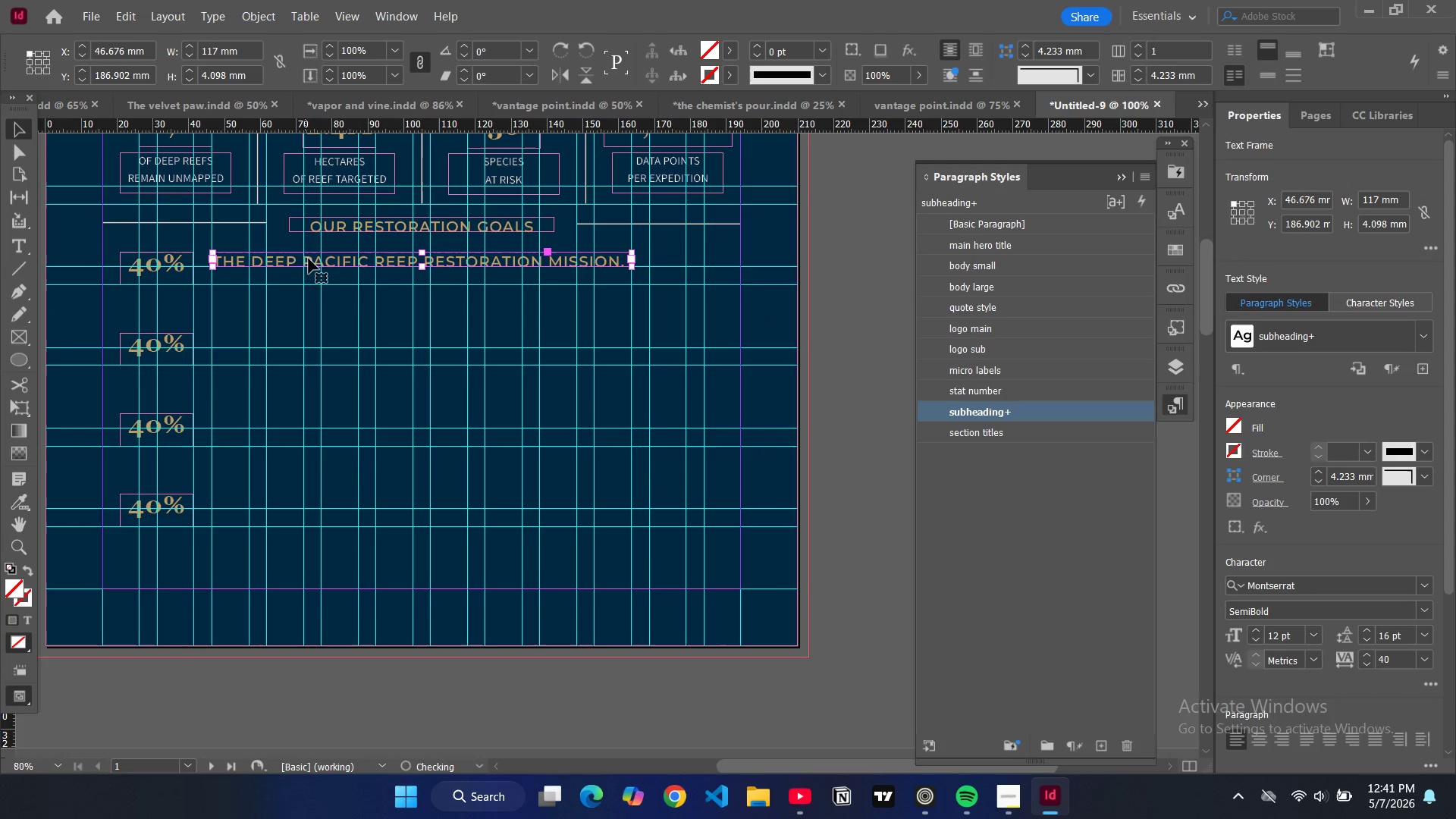 
left_click([309, 259])
 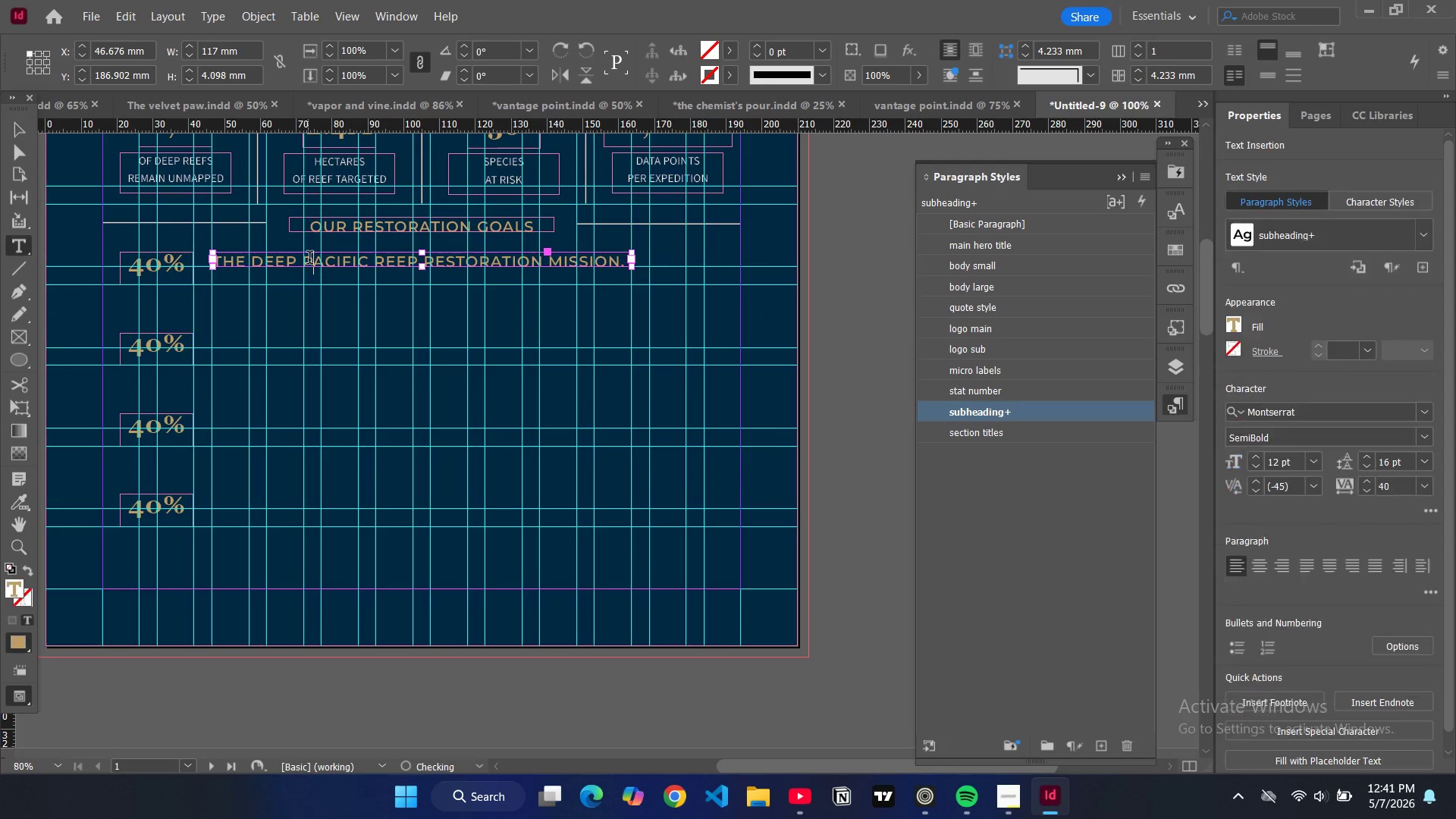 
key(Control+A)
 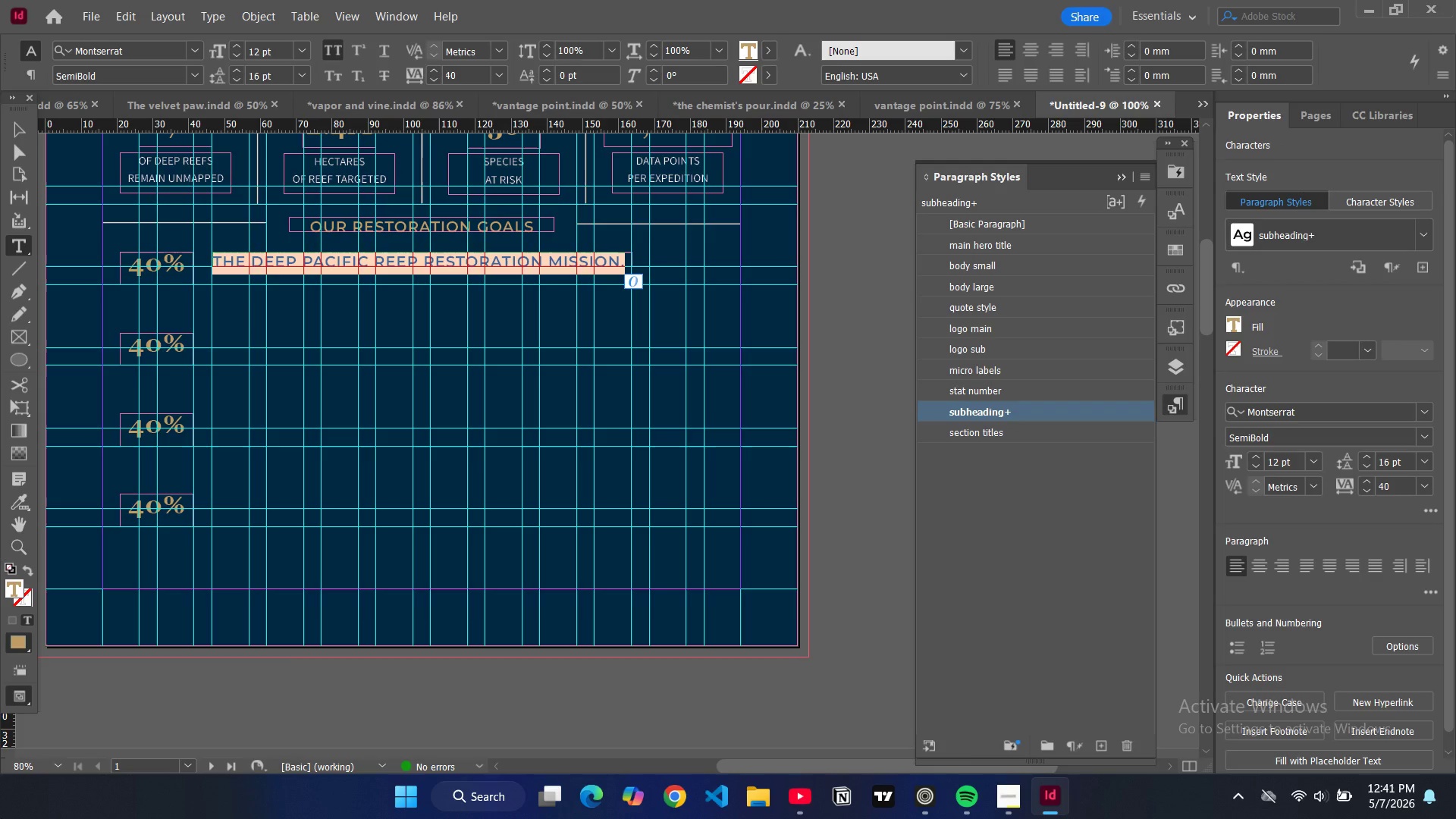 
type(EXPEDITIONS)
key(Backspace)
type( & RESEARCH OPERATIONS)
 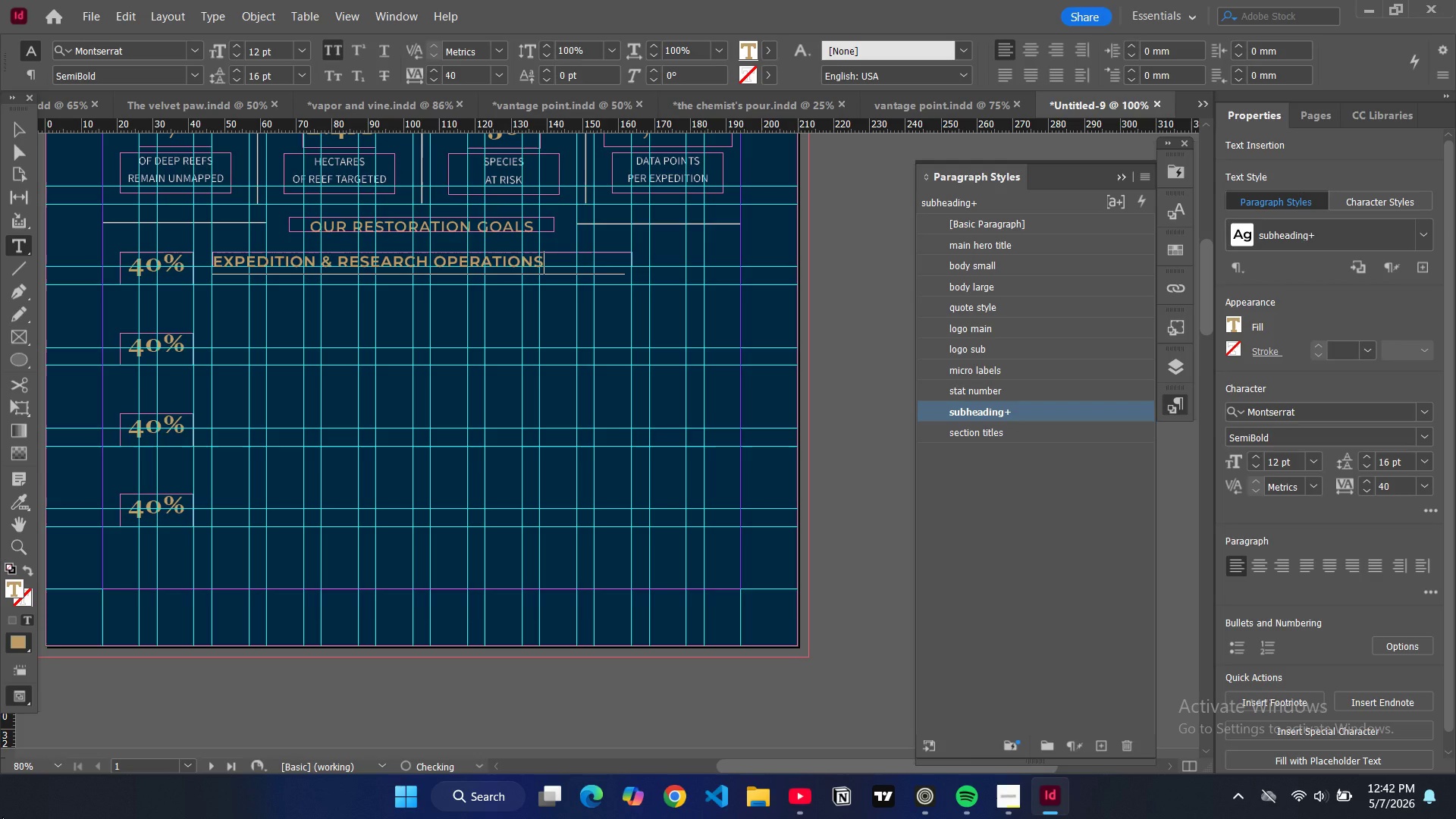 
key(Control+A)
 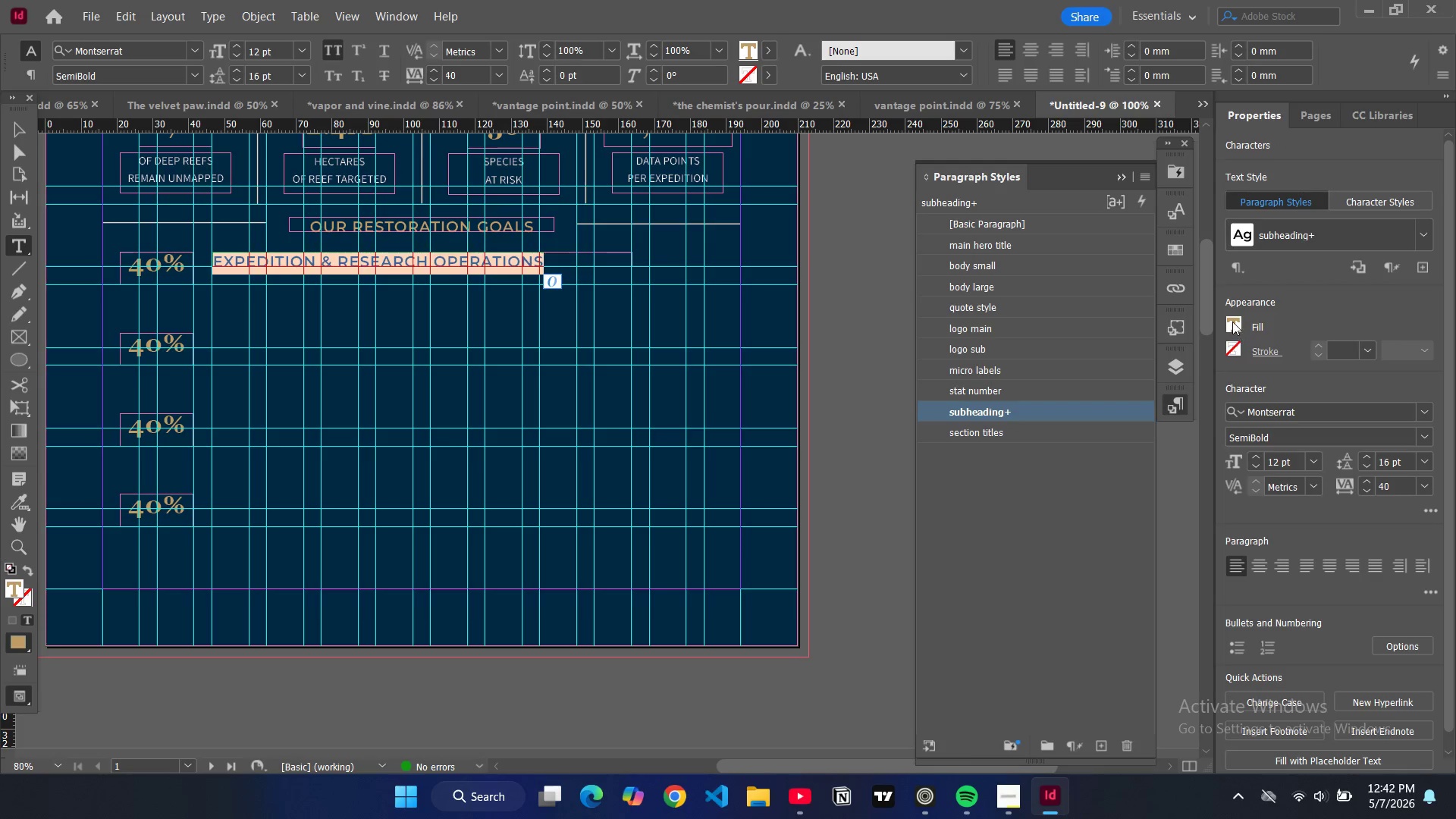 
double_click([1235, 321])
 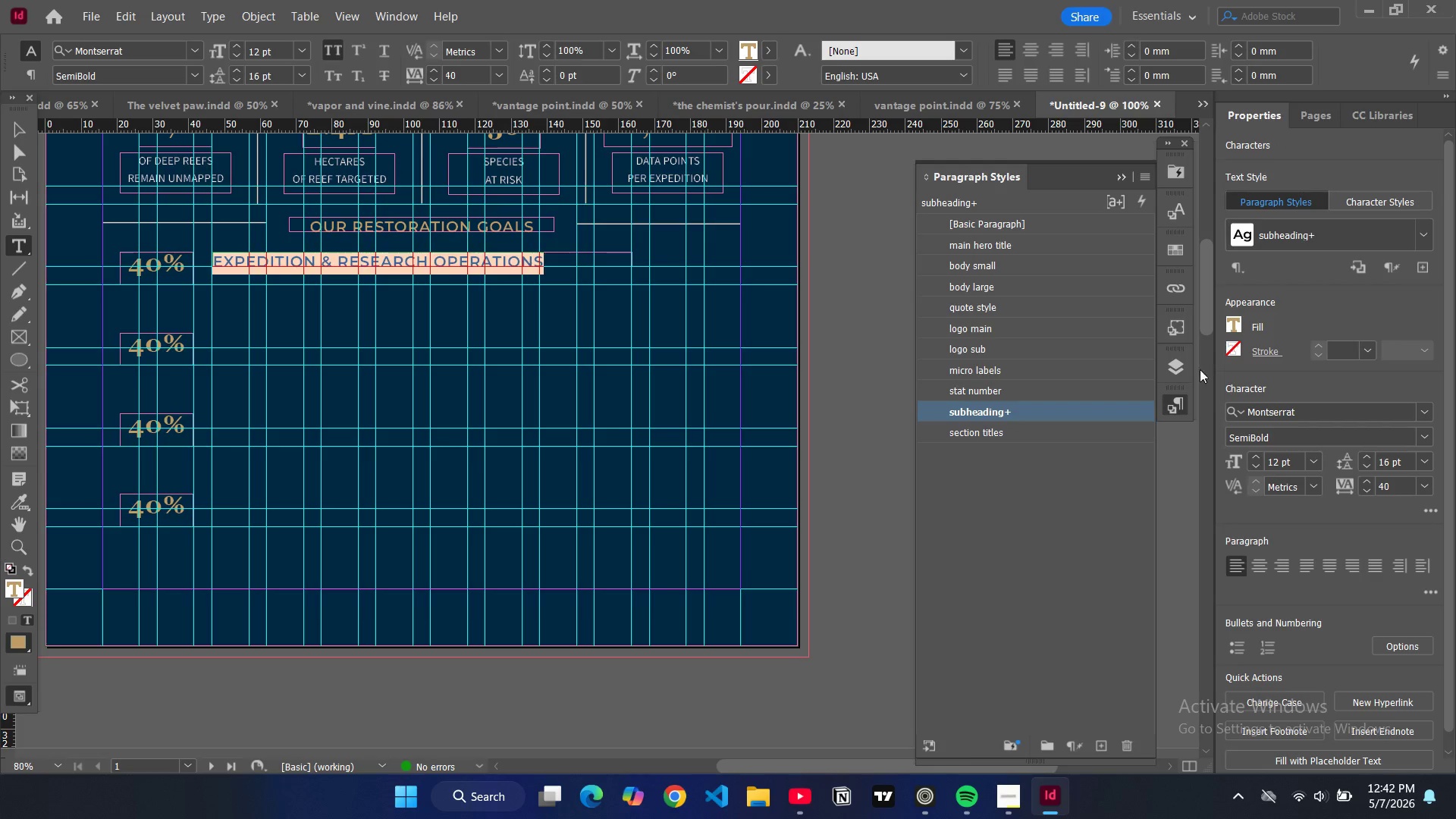 
mouse_move([1096, 447])
 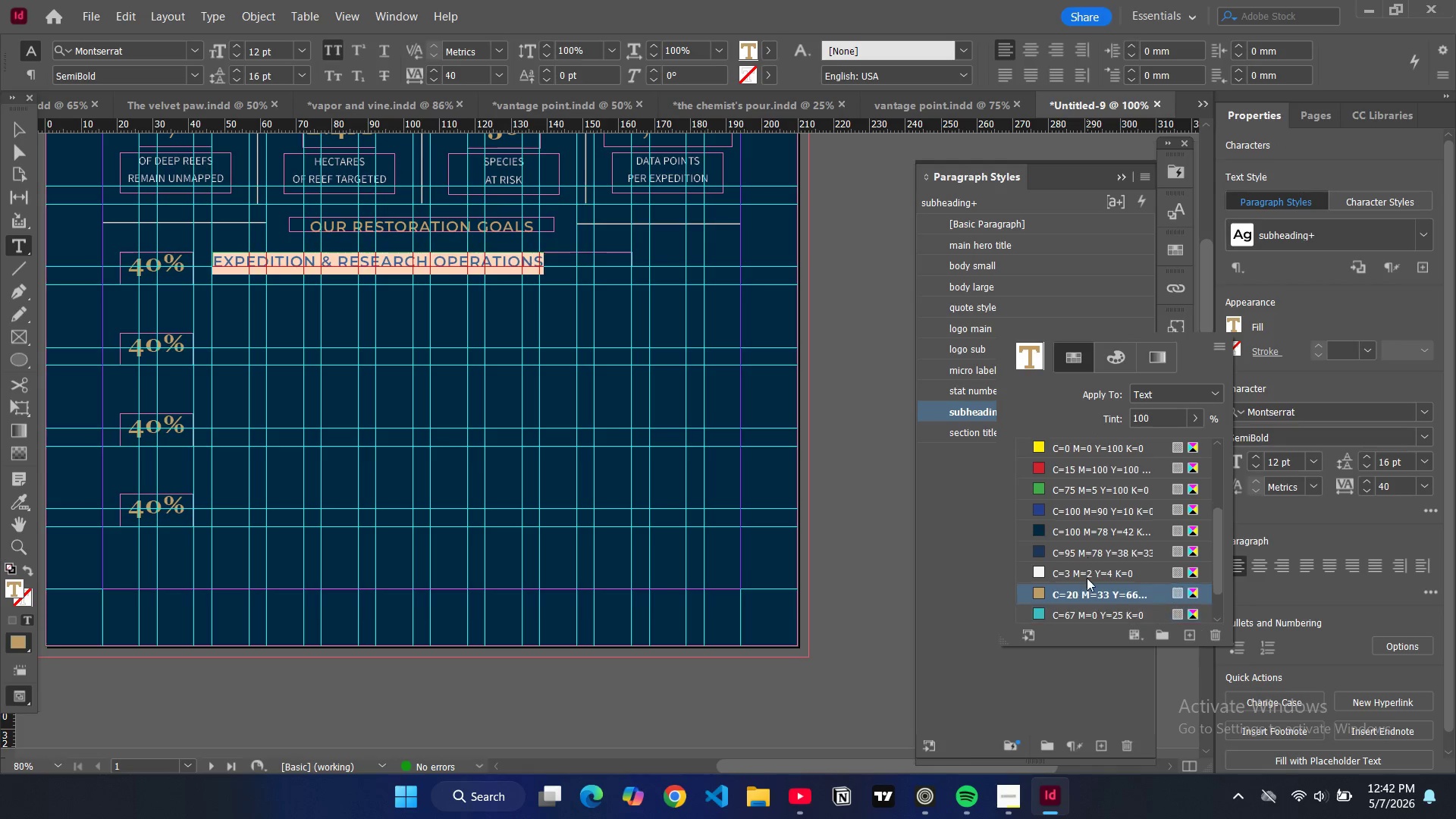 
scroll: coordinate [1046, 573], scroll_direction: down, amount: 8.0
 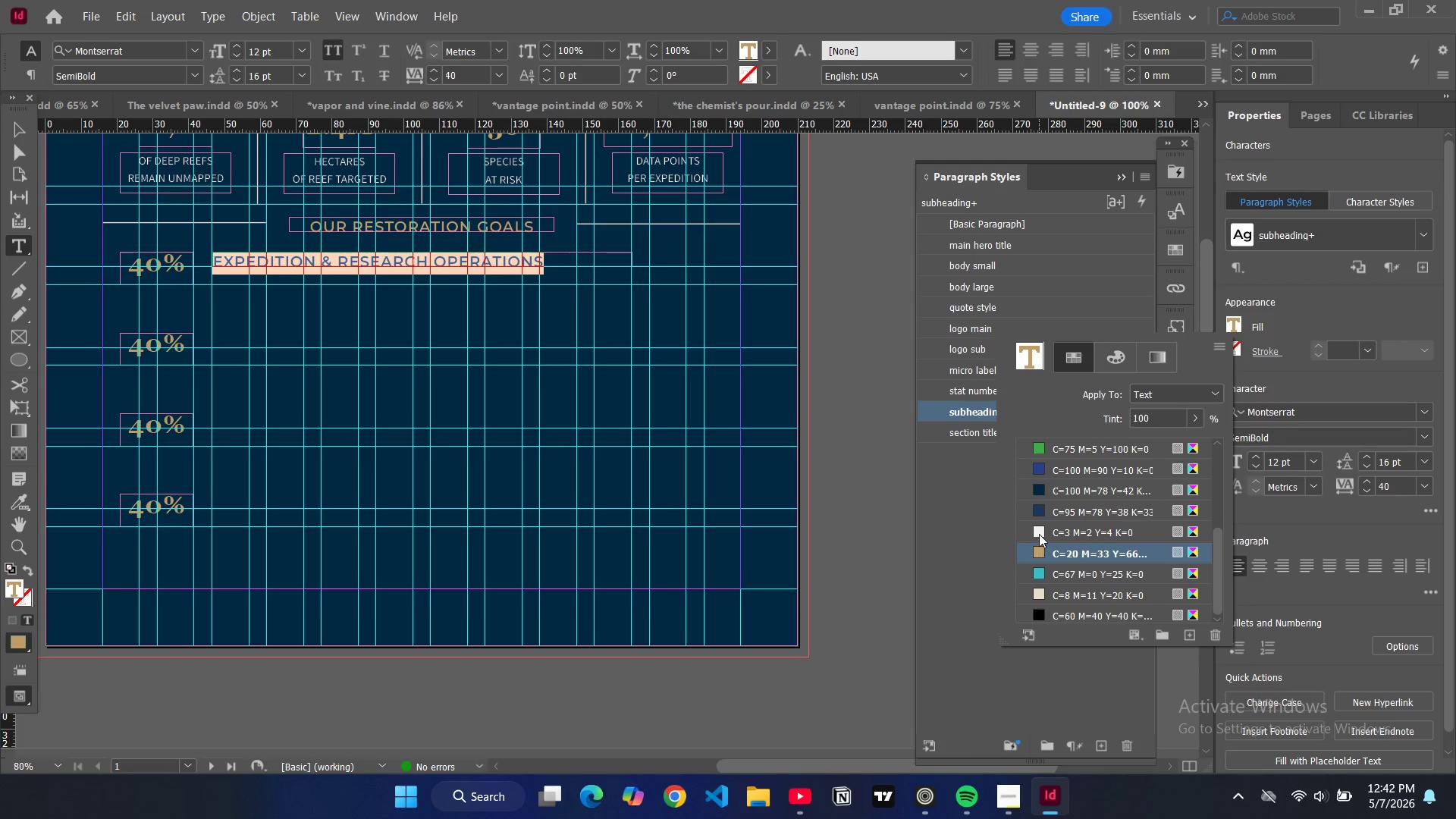 
left_click([1039, 534])
 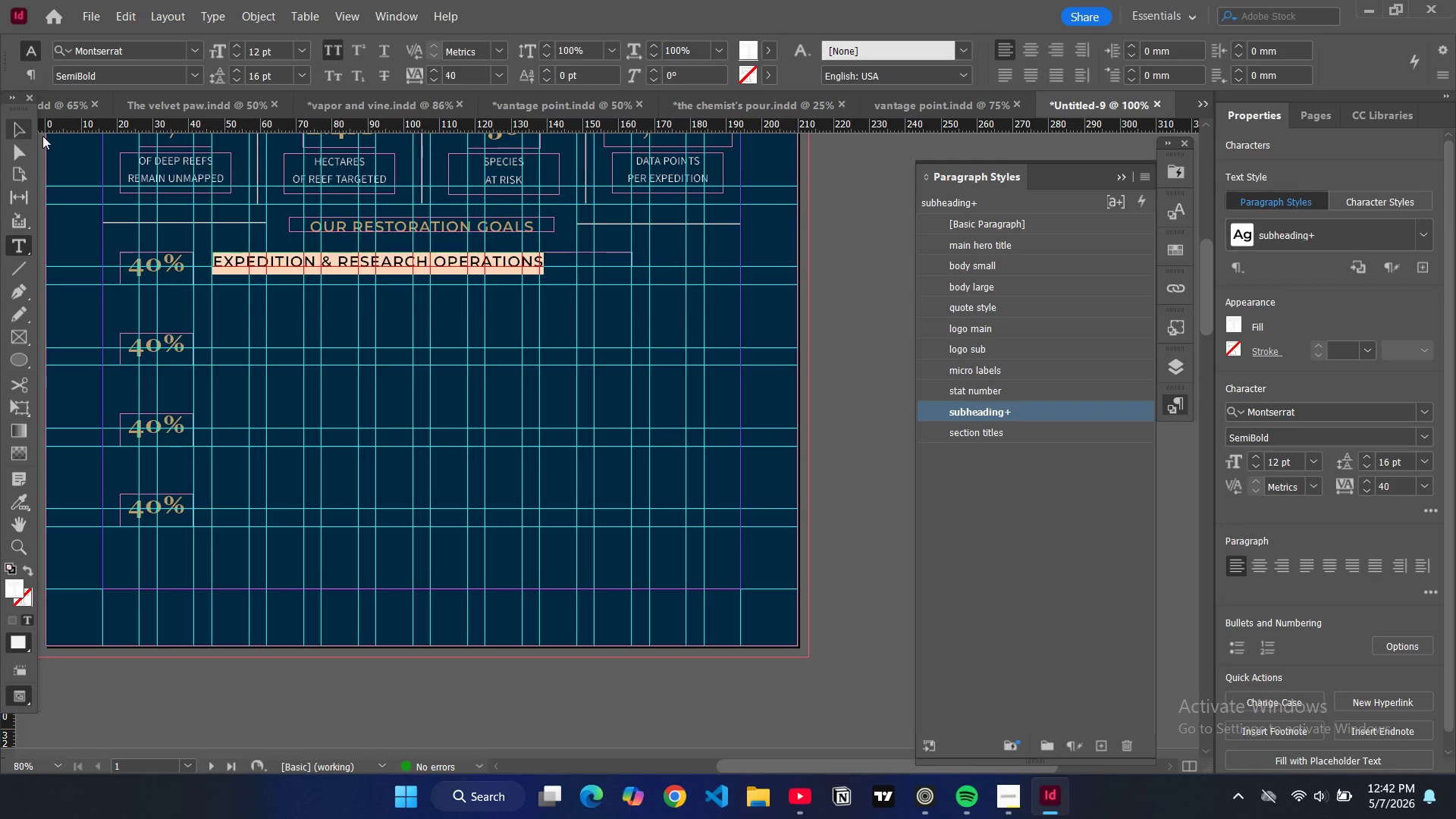 
left_click([19, 134])
 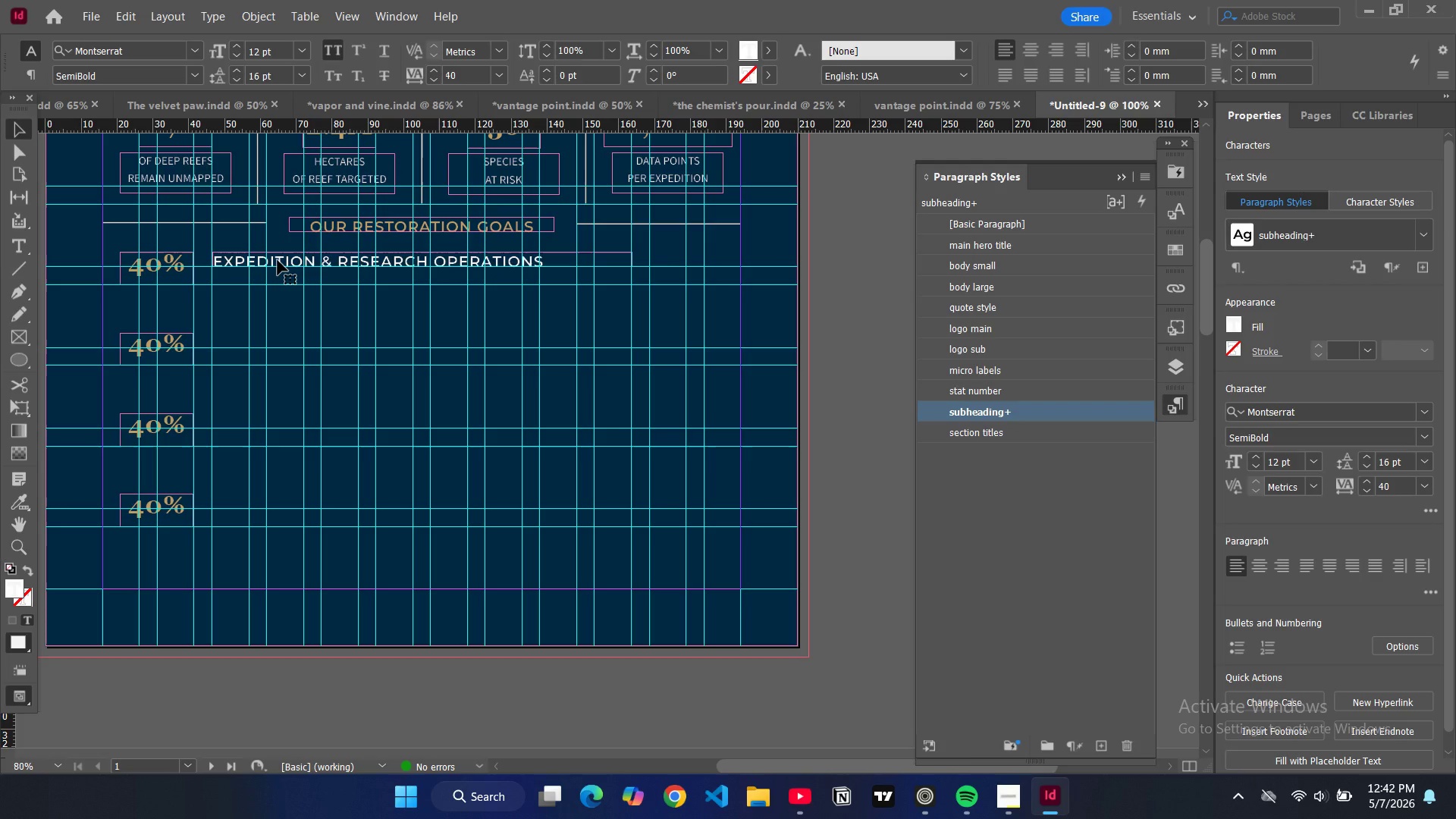 
left_click([278, 260])
 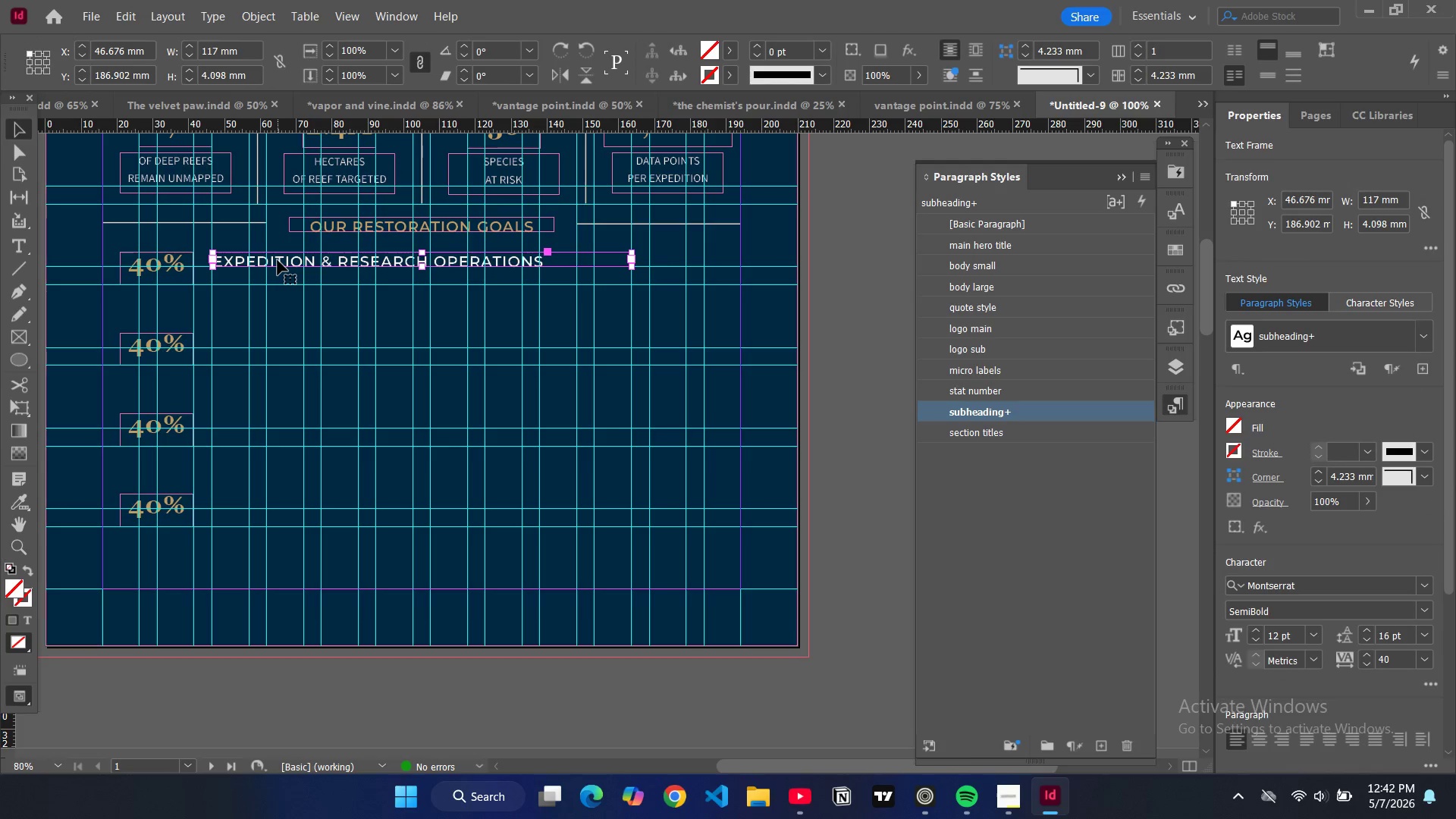 
key(Control+C)
 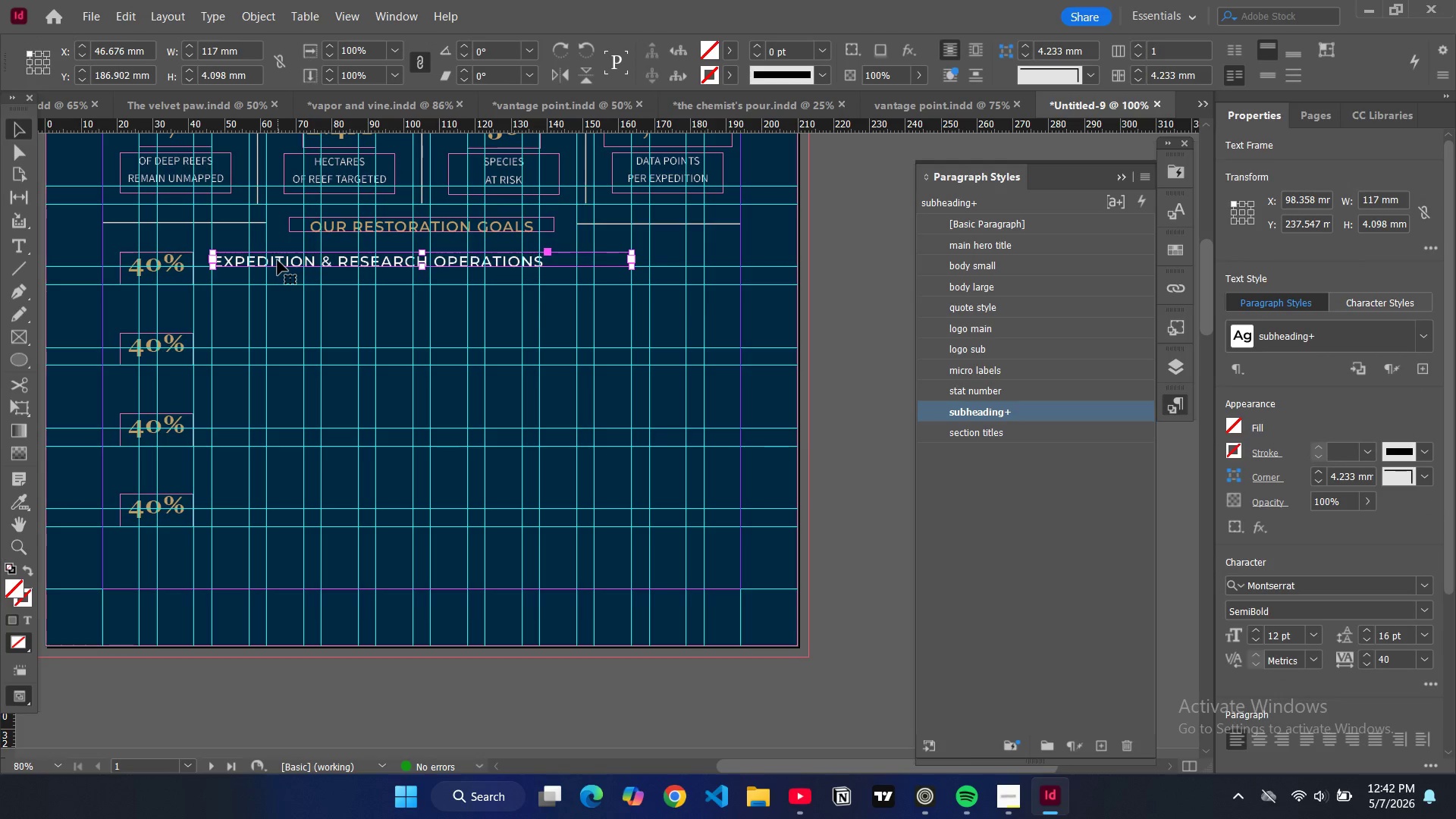 
key(Control+V)
 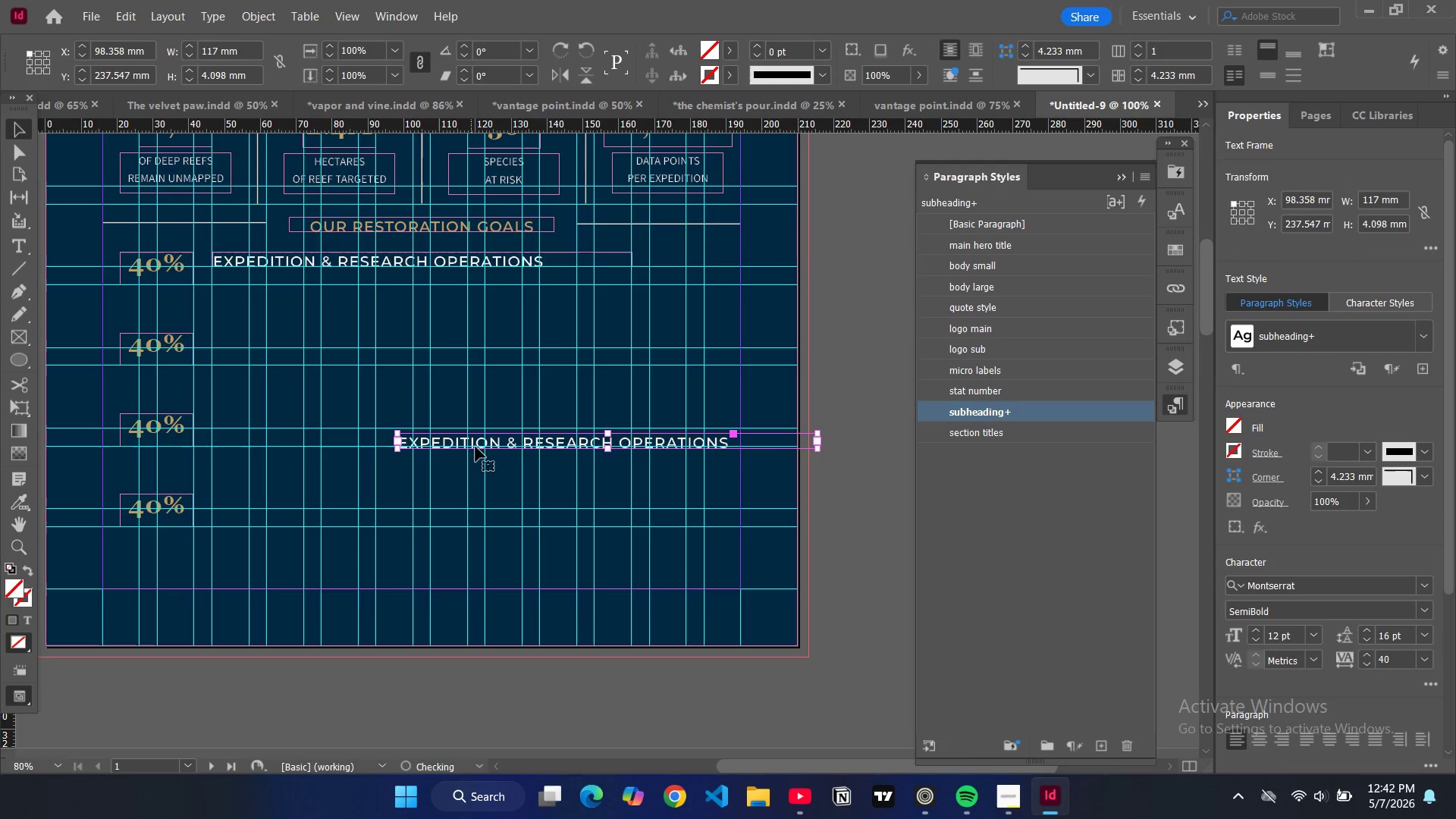 
left_click_drag(start_coordinate=[479, 443], to_coordinate=[287, 344])
 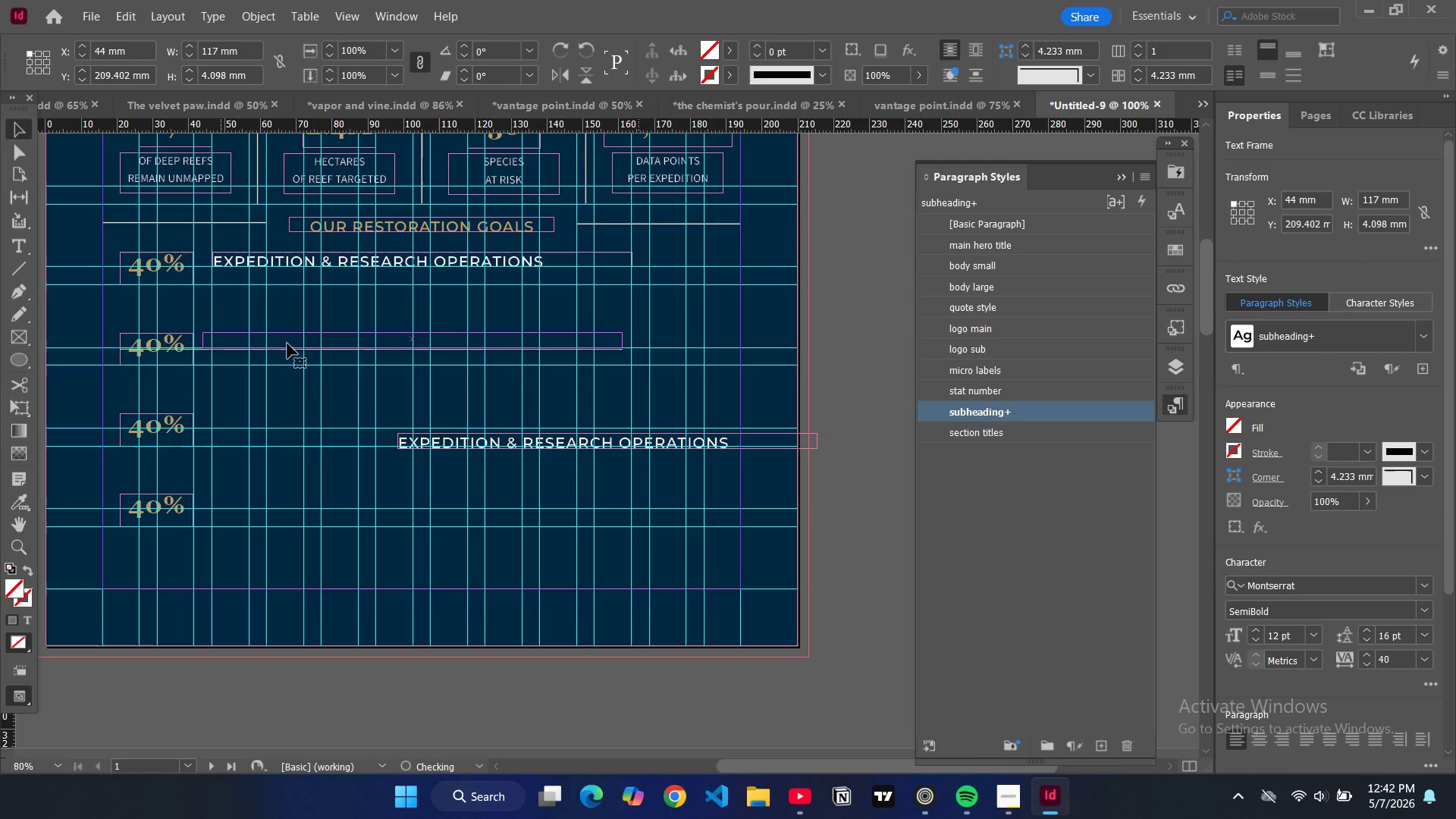 
left_click_drag(start_coordinate=[287, 344], to_coordinate=[299, 341])
 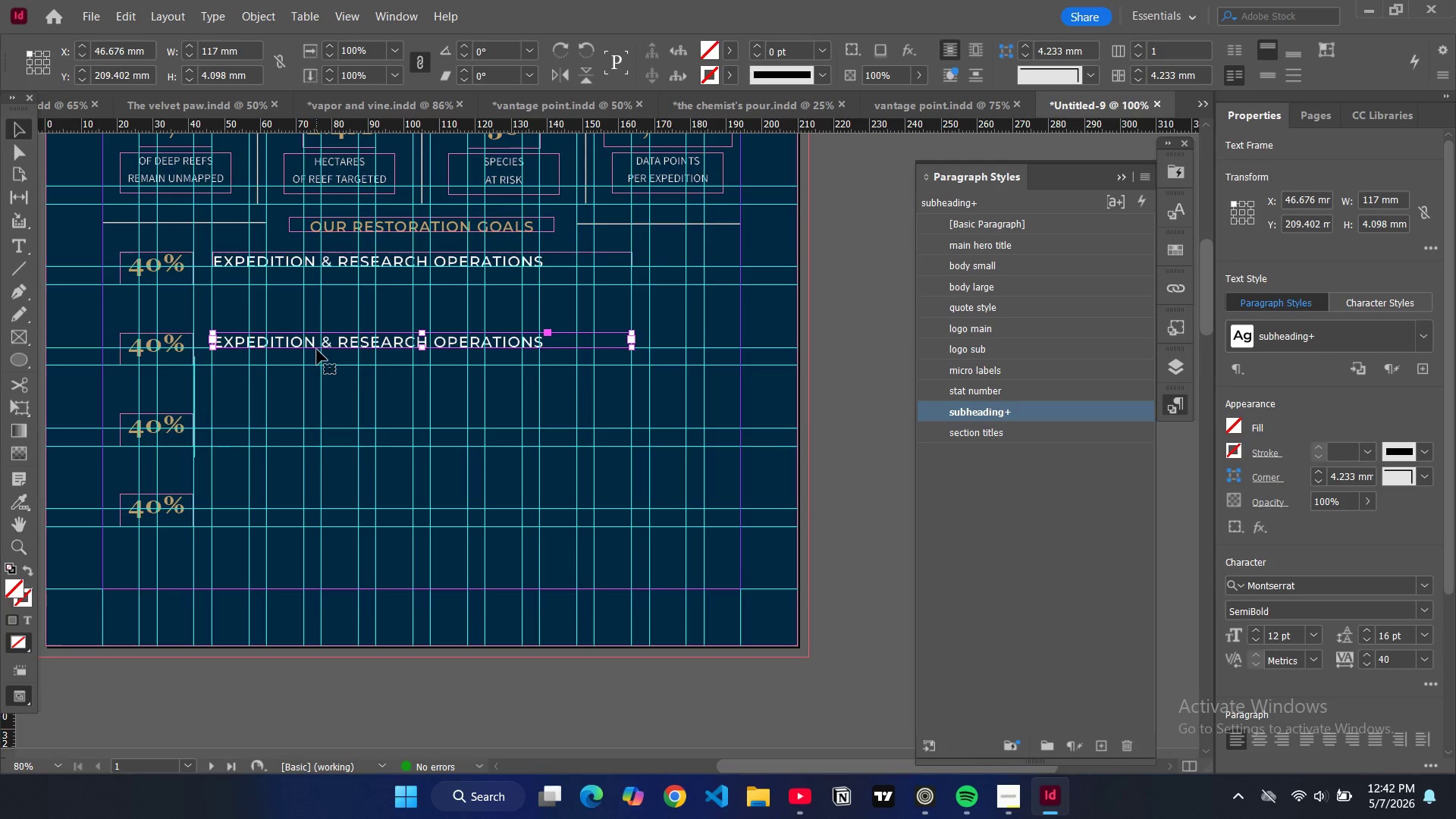 
key(Control+ControlLeft)
 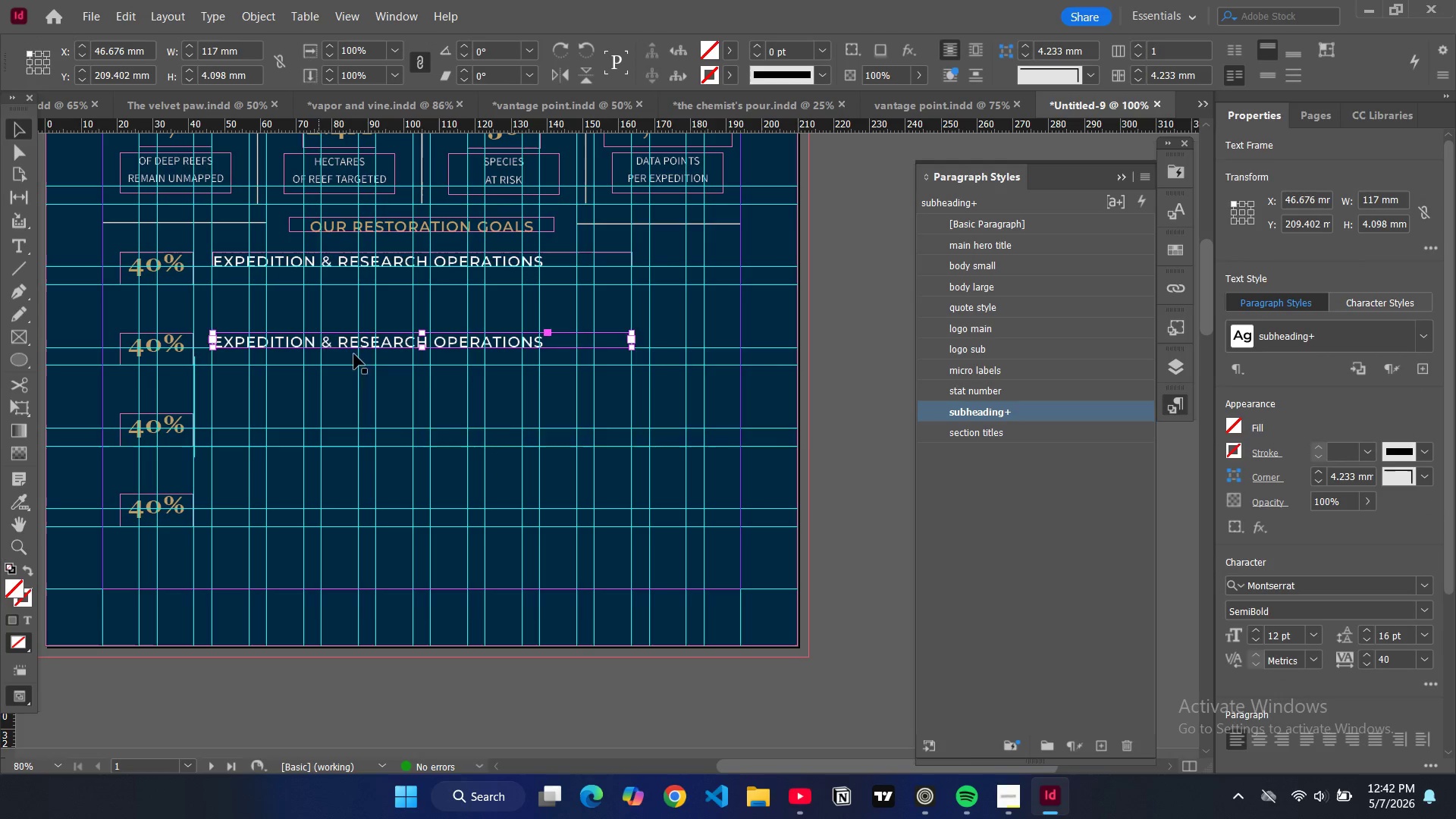 
key(Control+V)
 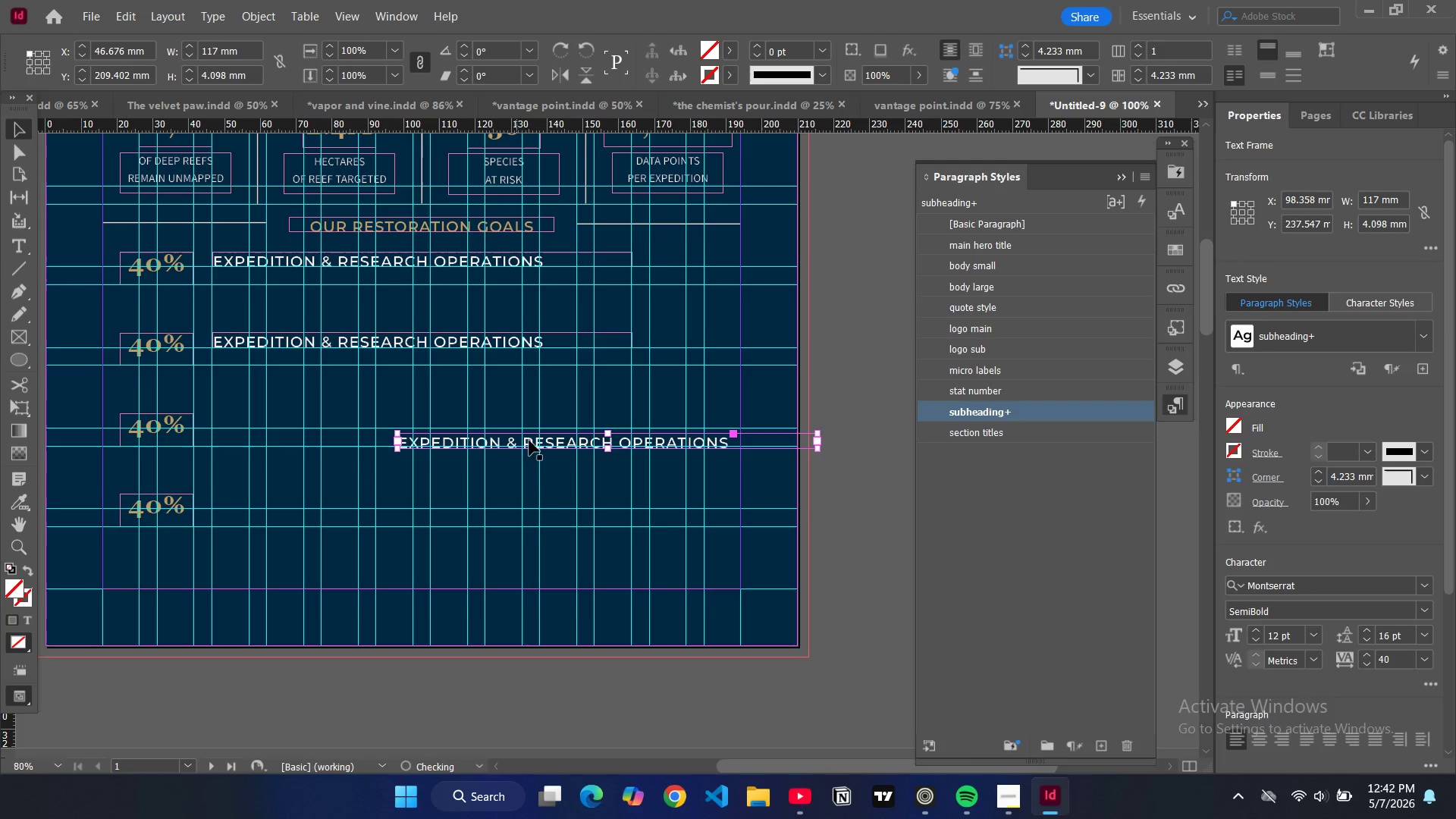 
left_click_drag(start_coordinate=[529, 441], to_coordinate=[347, 417])
 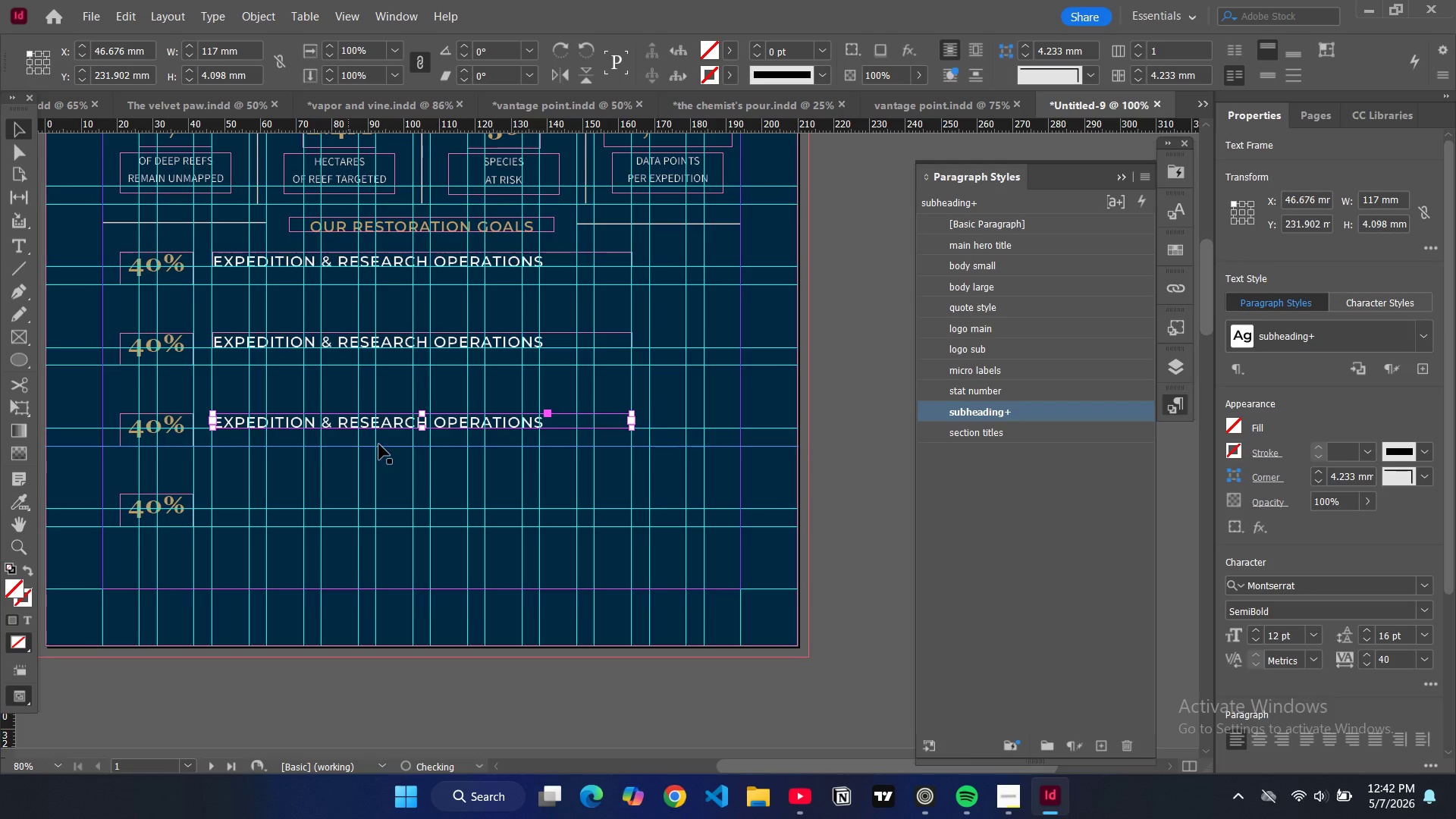 
key(Control+V)
 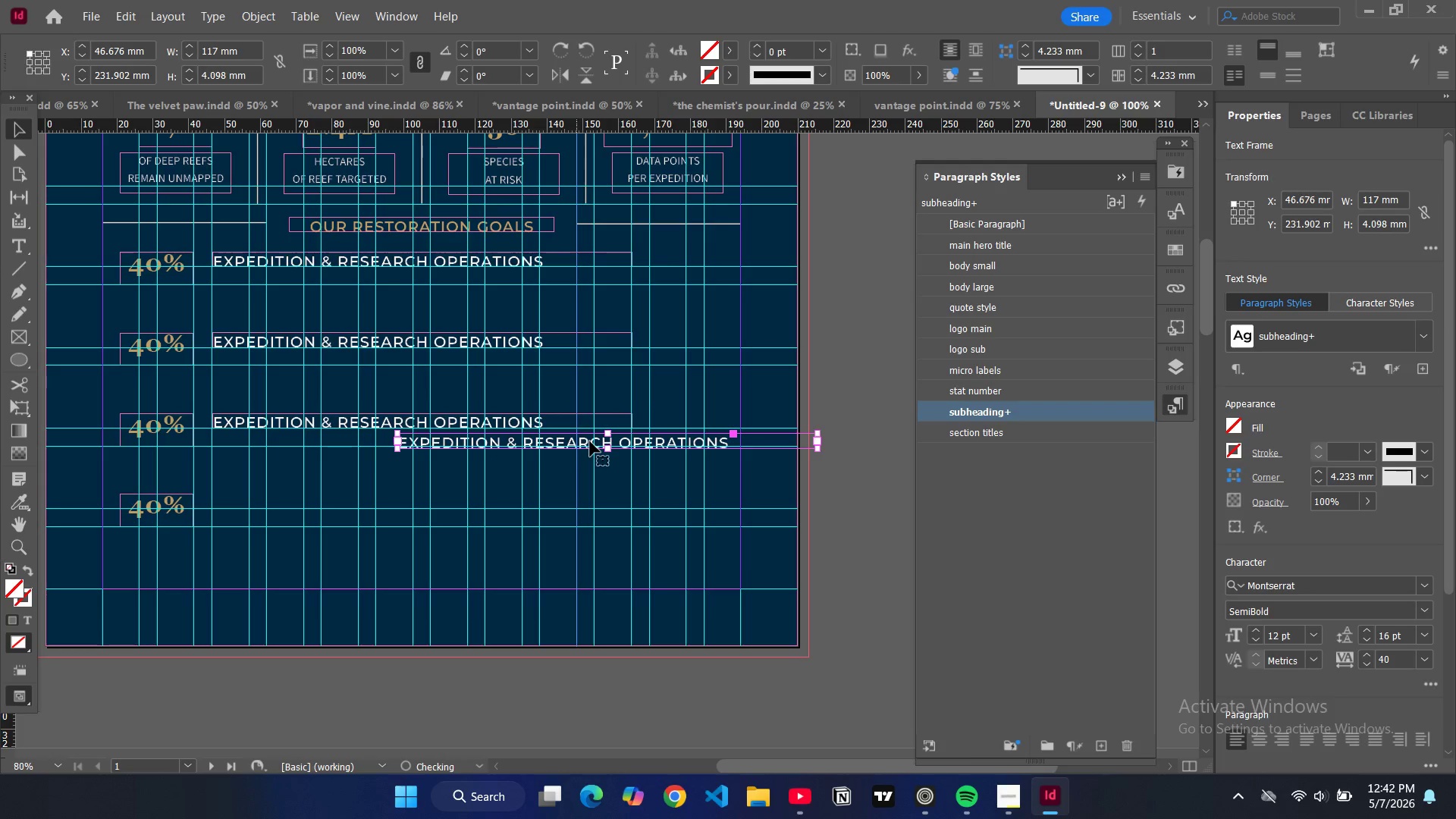 
left_click_drag(start_coordinate=[590, 441], to_coordinate=[412, 485])
 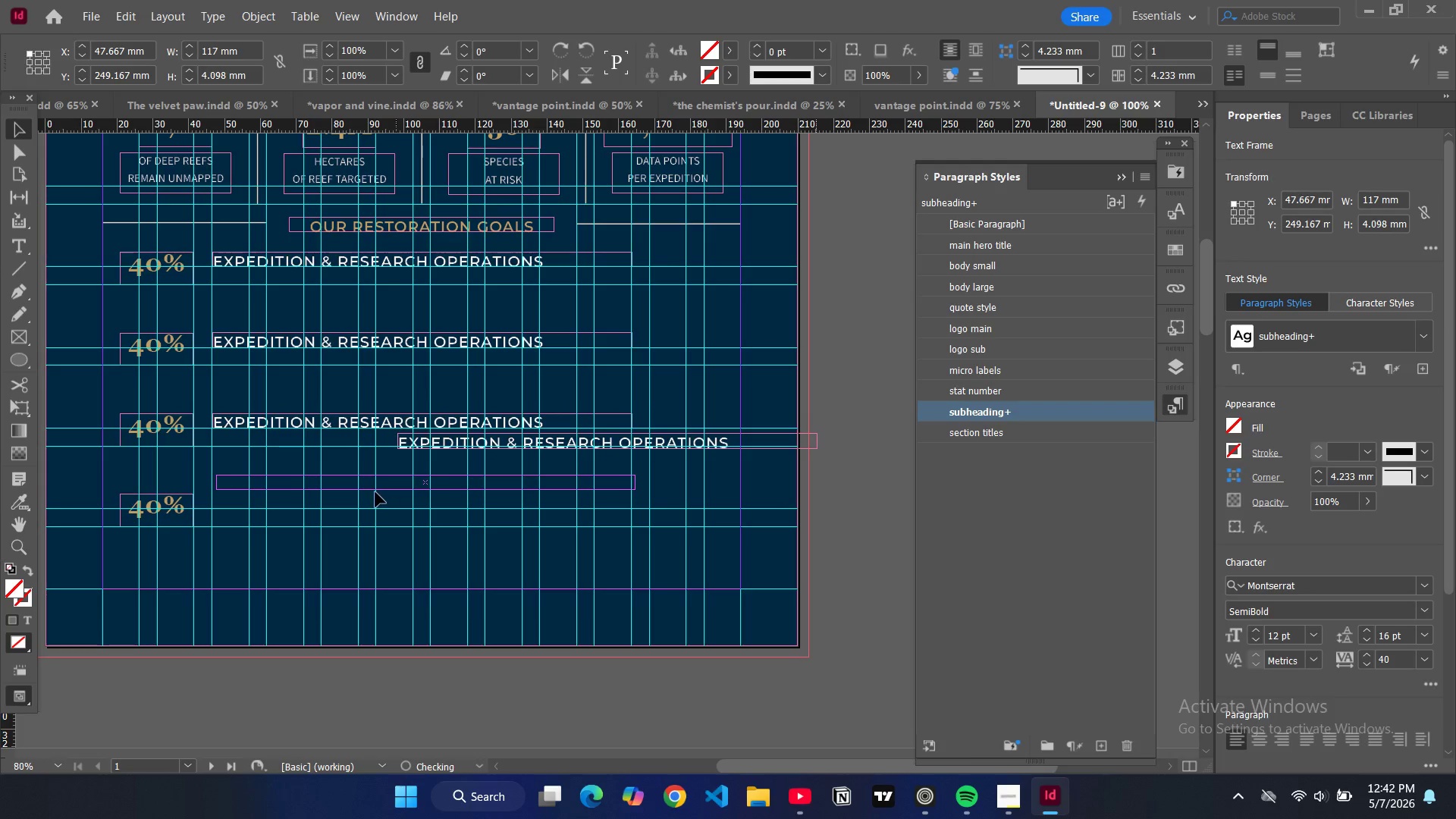 
left_click_drag(start_coordinate=[406, 485], to_coordinate=[375, 492])
 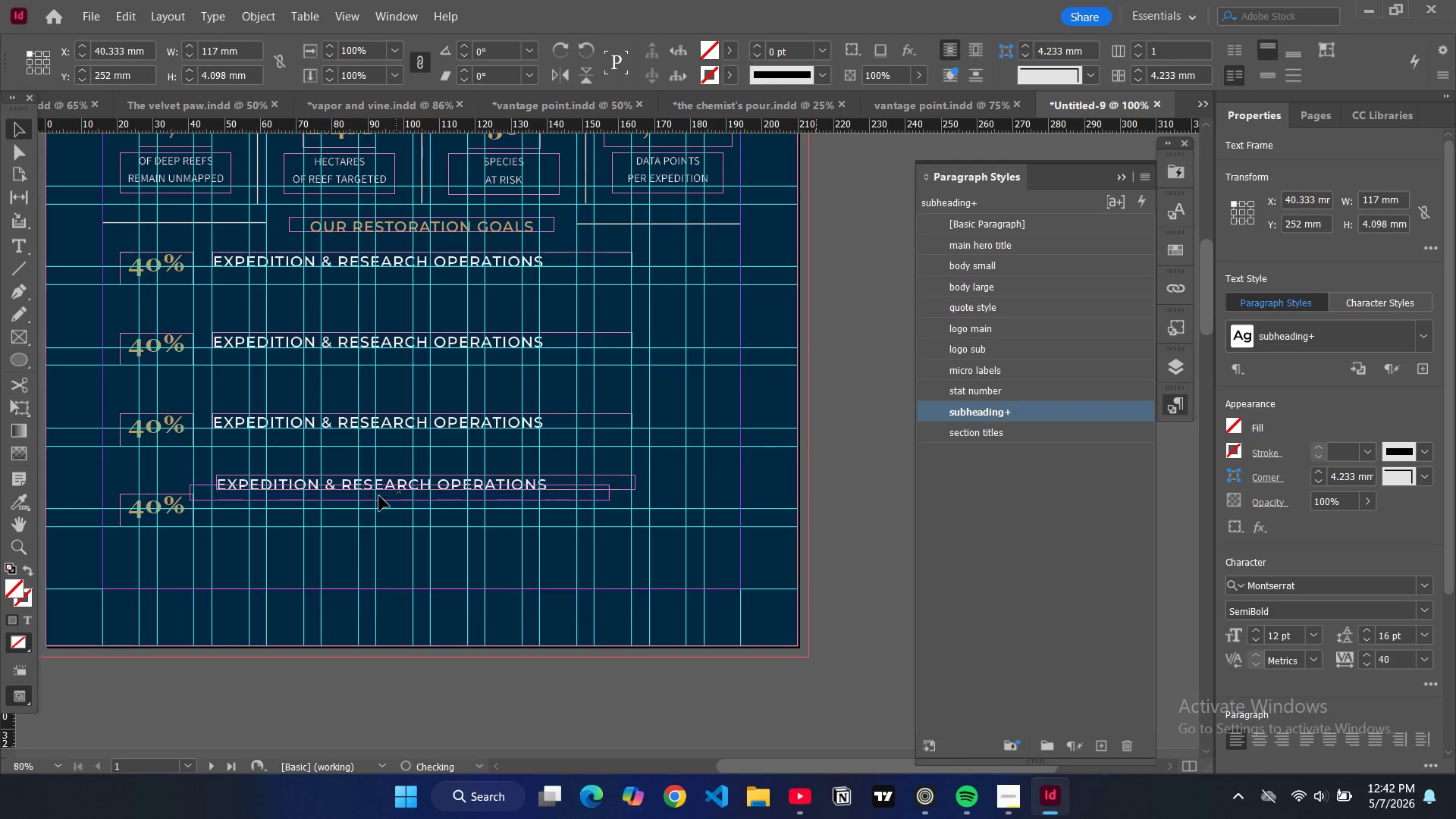 
left_click_drag(start_coordinate=[375, 492], to_coordinate=[397, 500])
 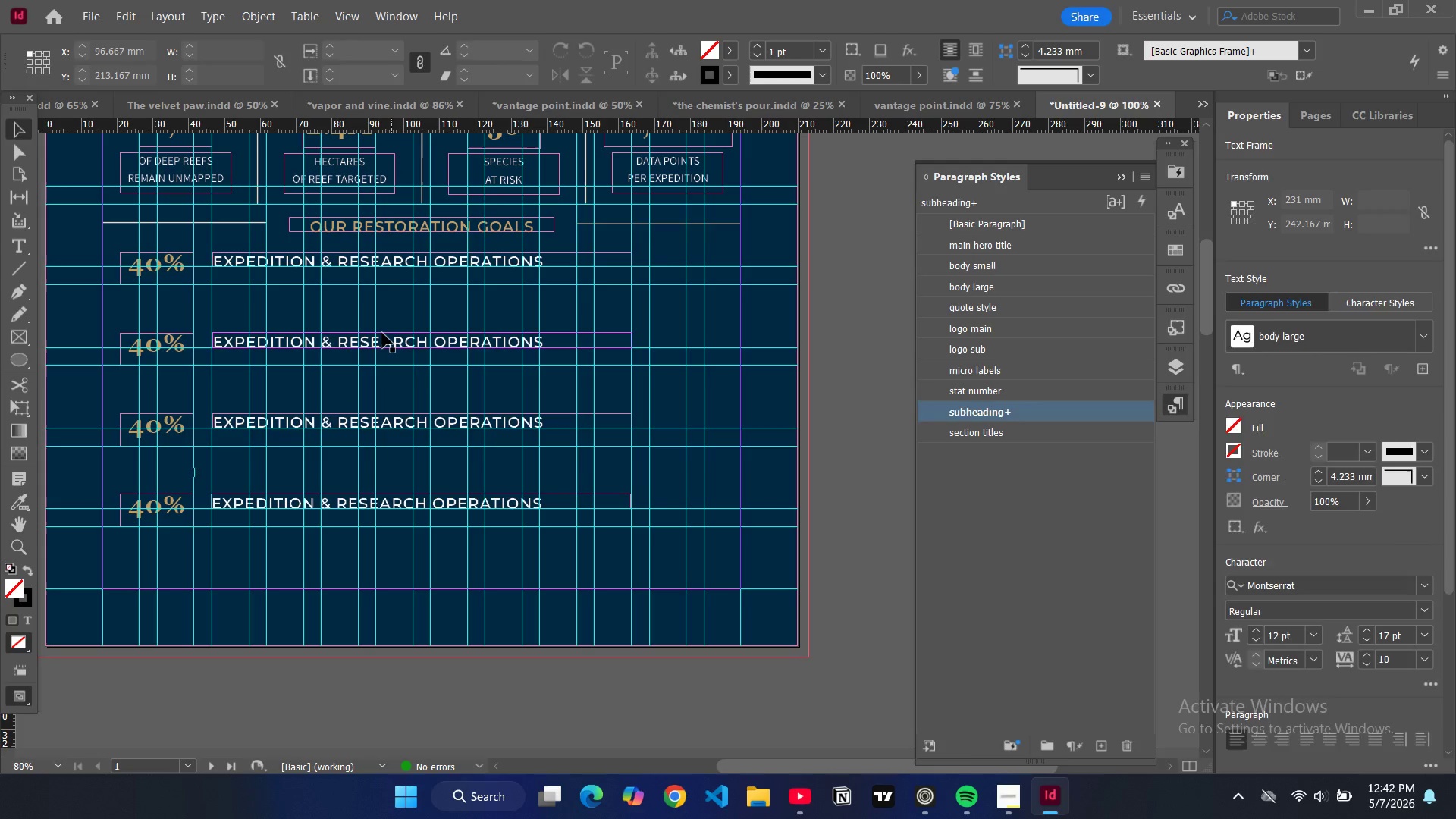 
double_click([383, 337])
 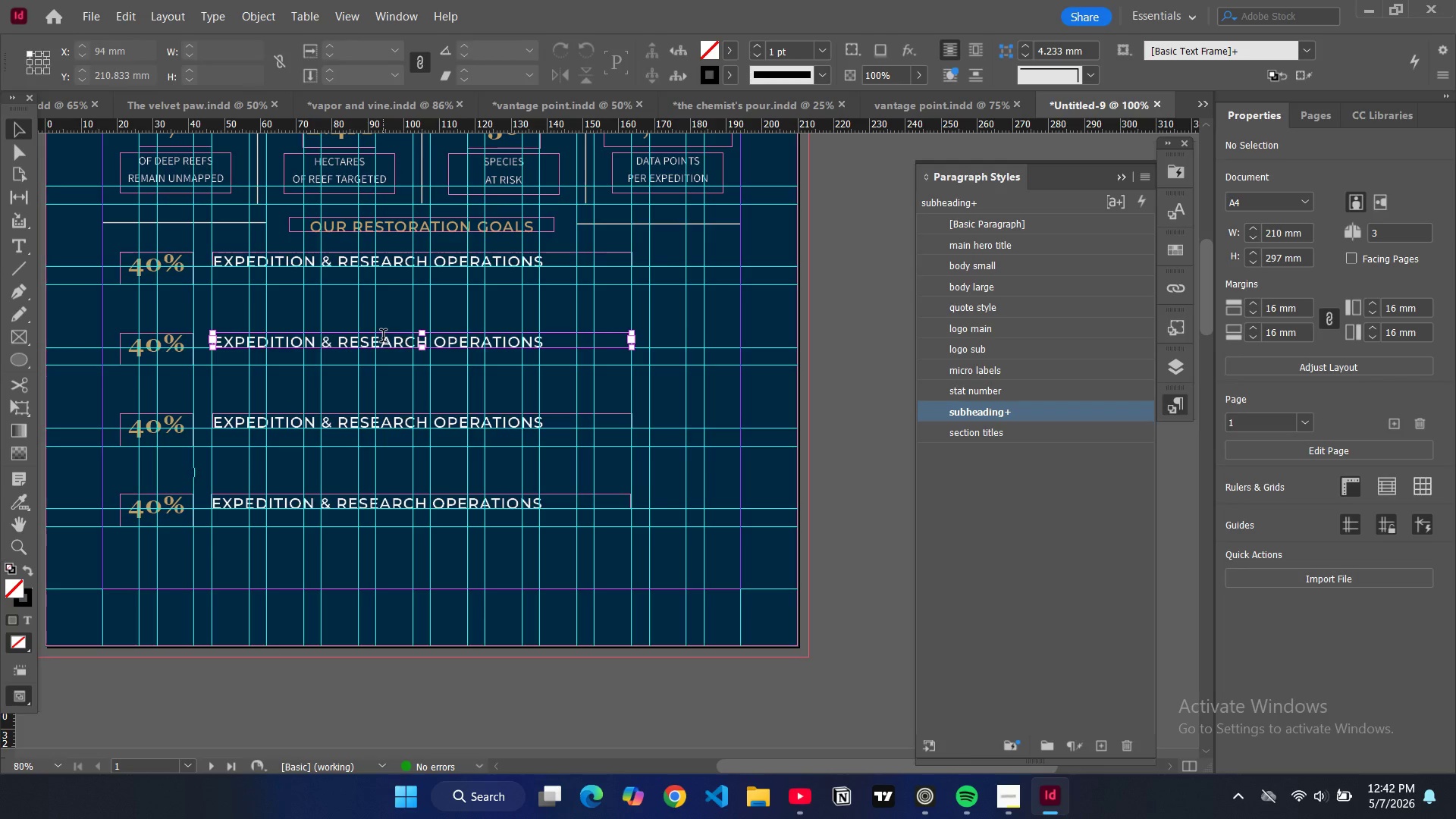 
triple_click([383, 337])
 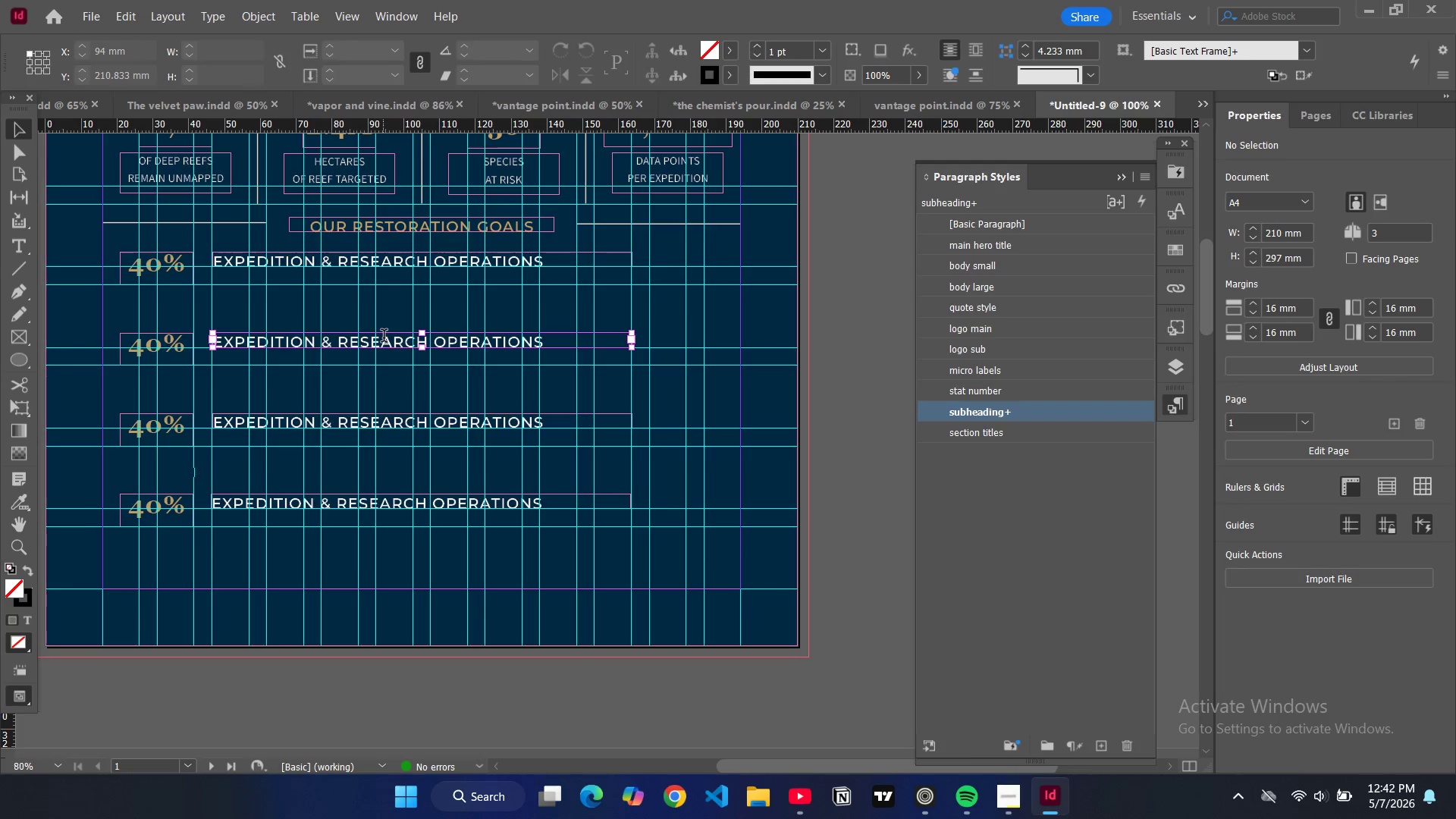 
key(Control+ControlLeft)
 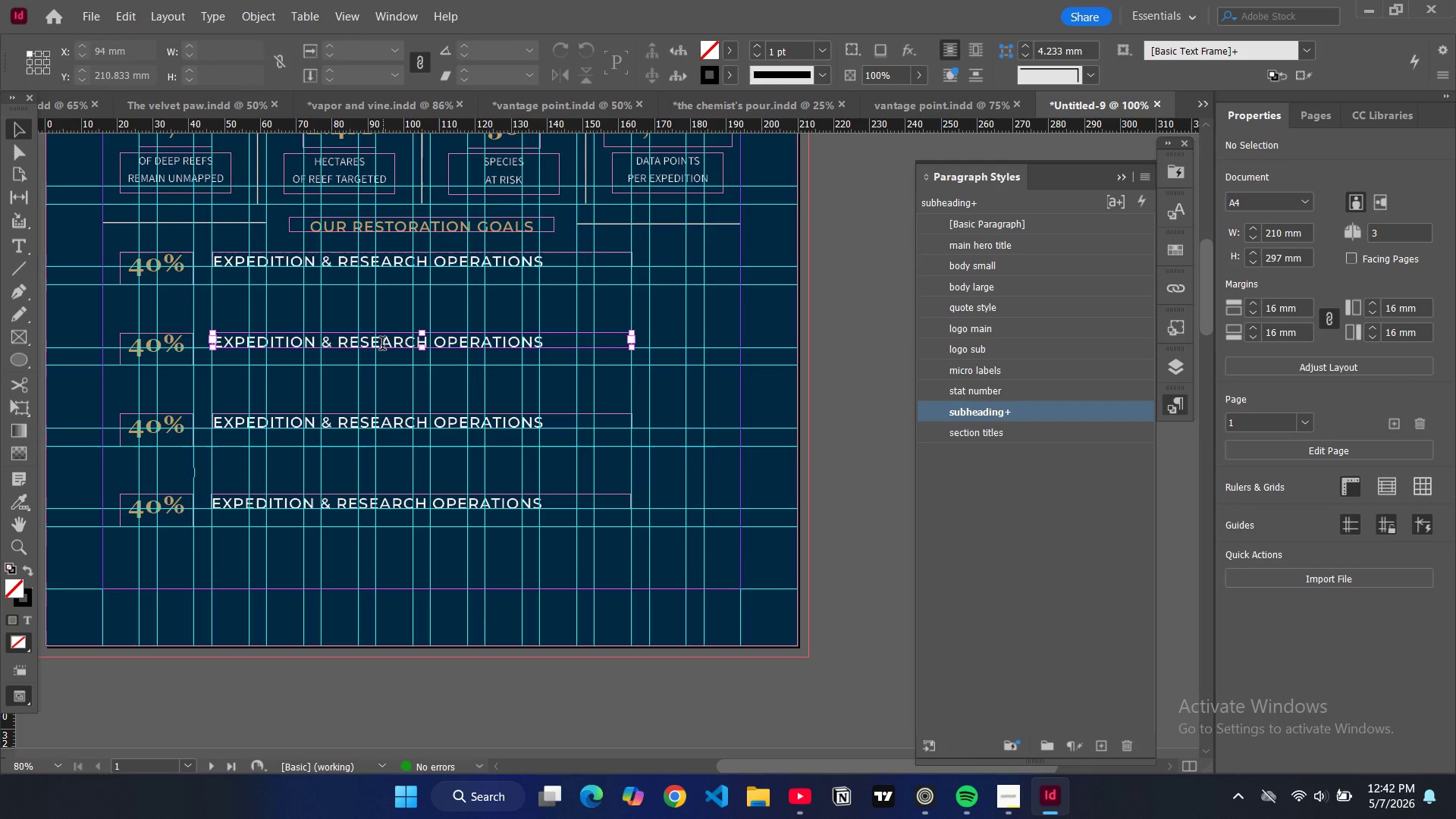 
key(Control+A)
 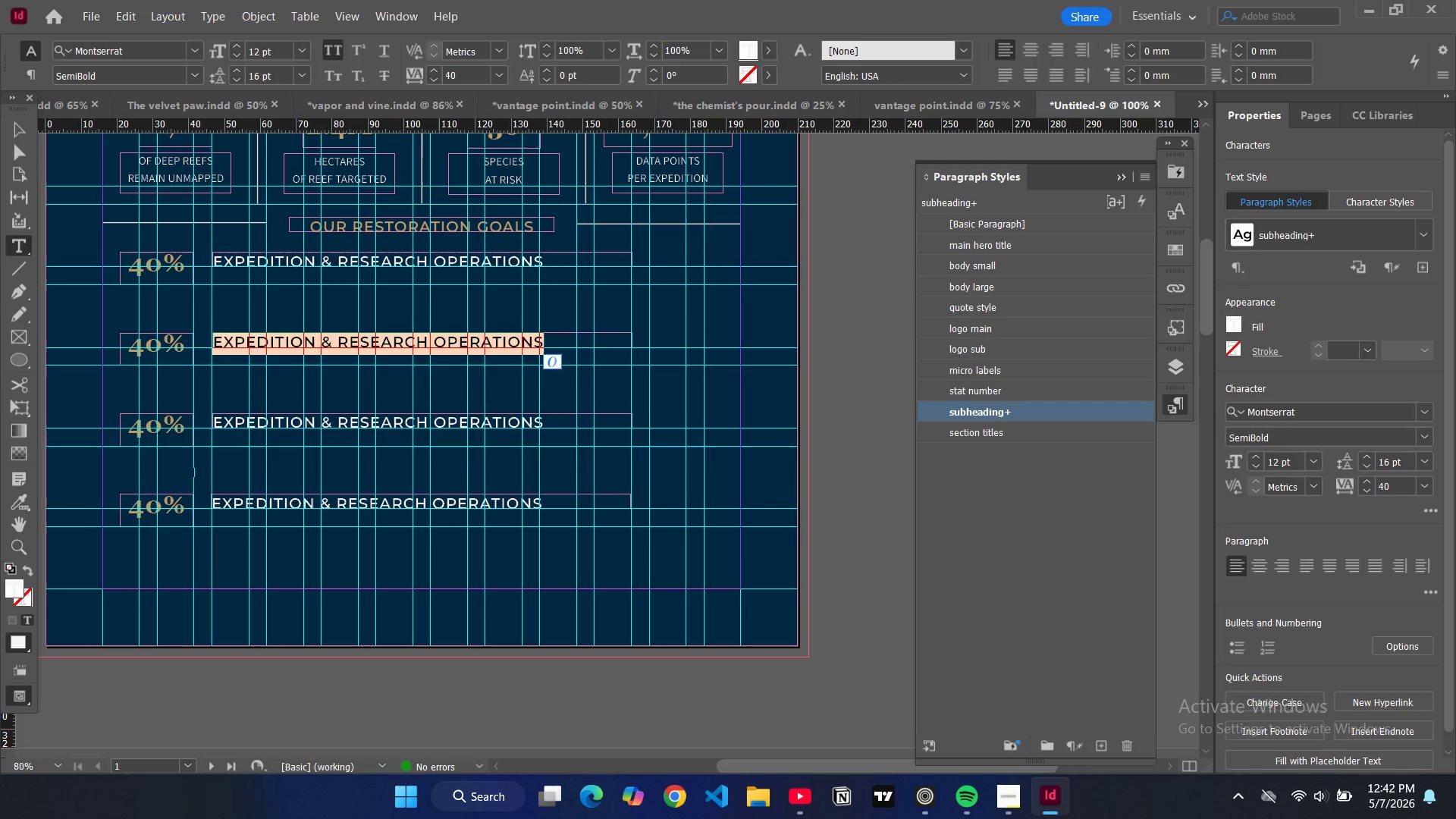 
type(REEF RESTORATIONS & NURSERIES)
 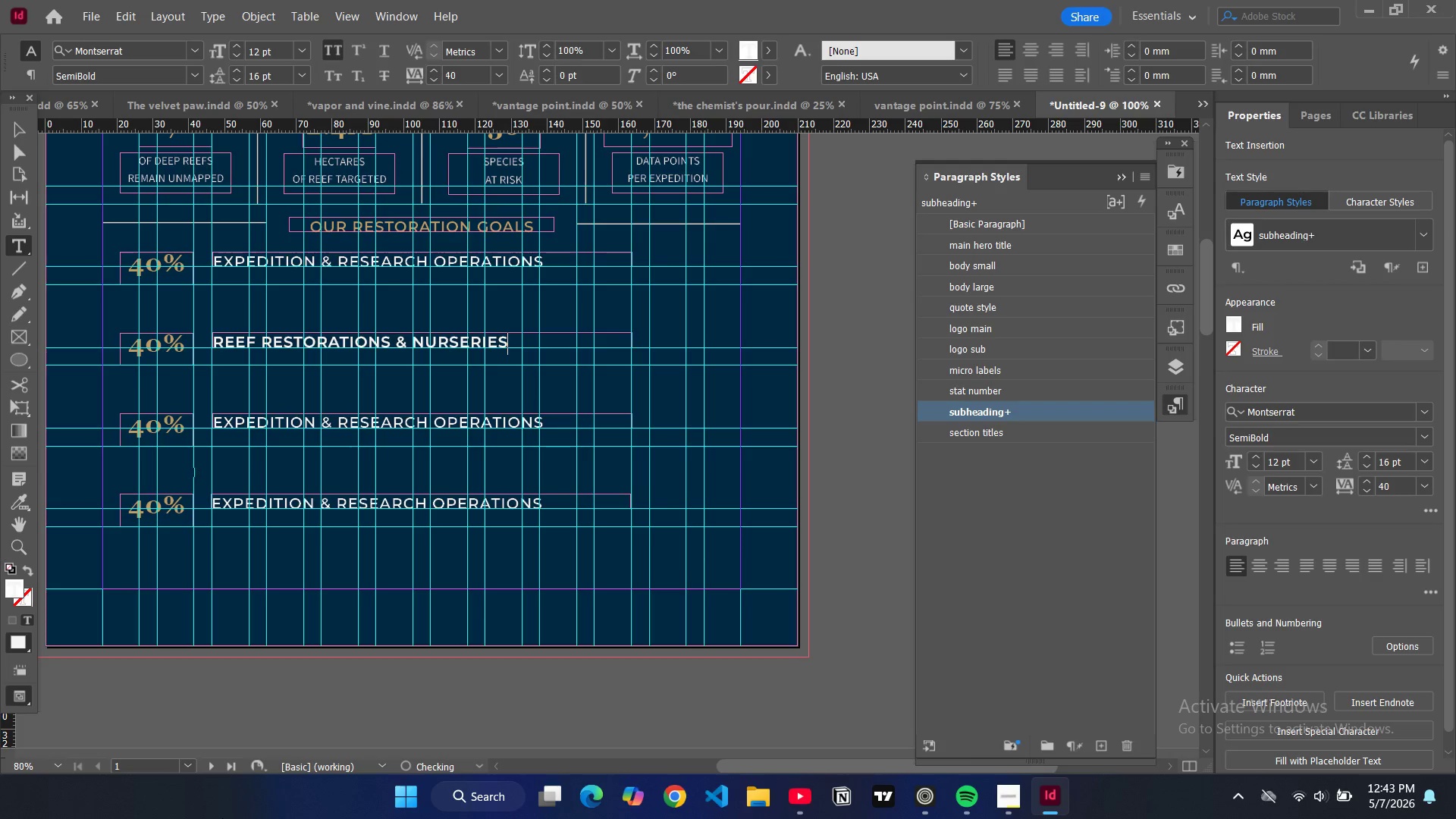 
double_click([420, 419])
 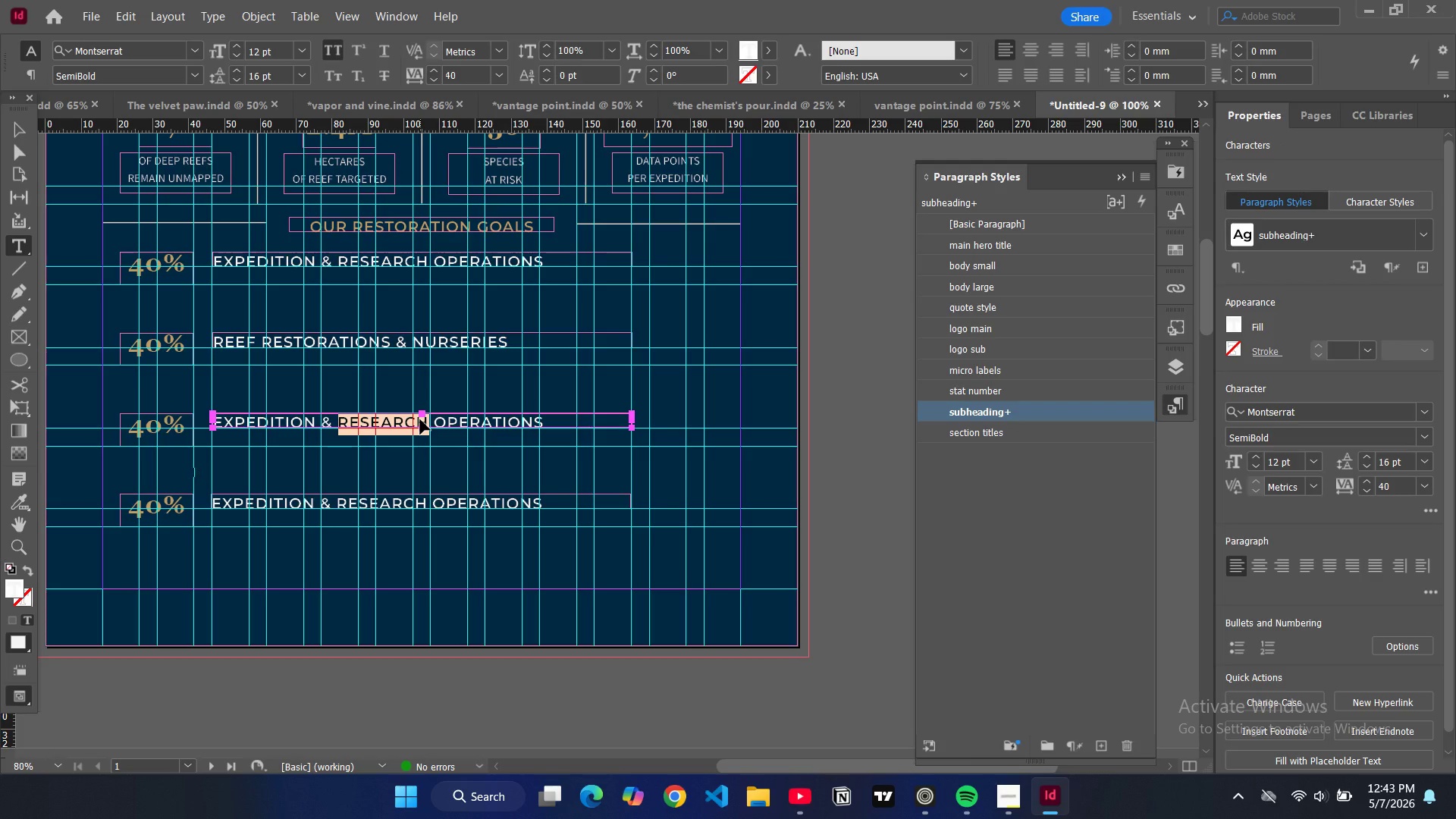 
key(Control+A)
 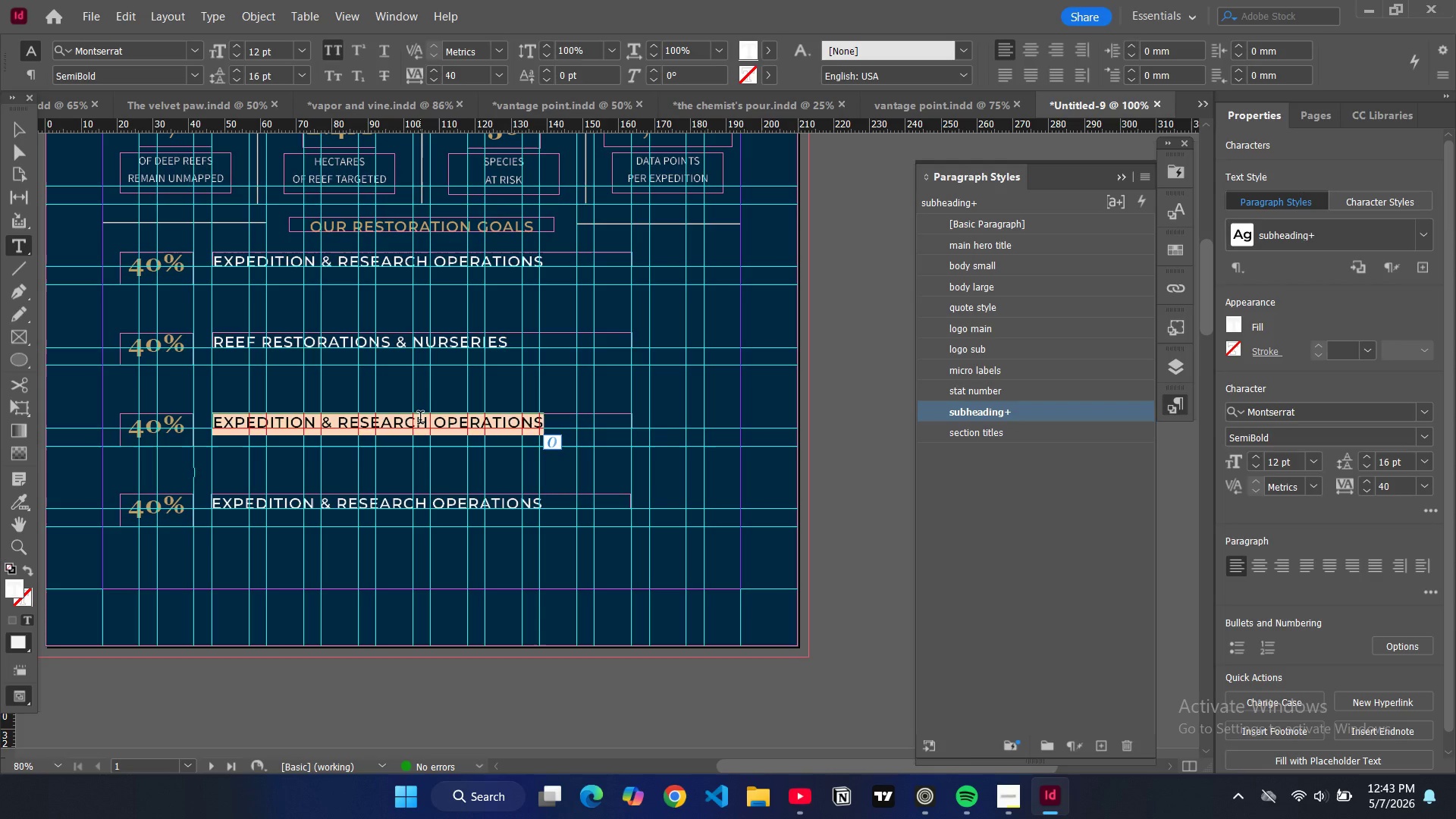 
type(TECHNOLOGY & INNOVATION)
 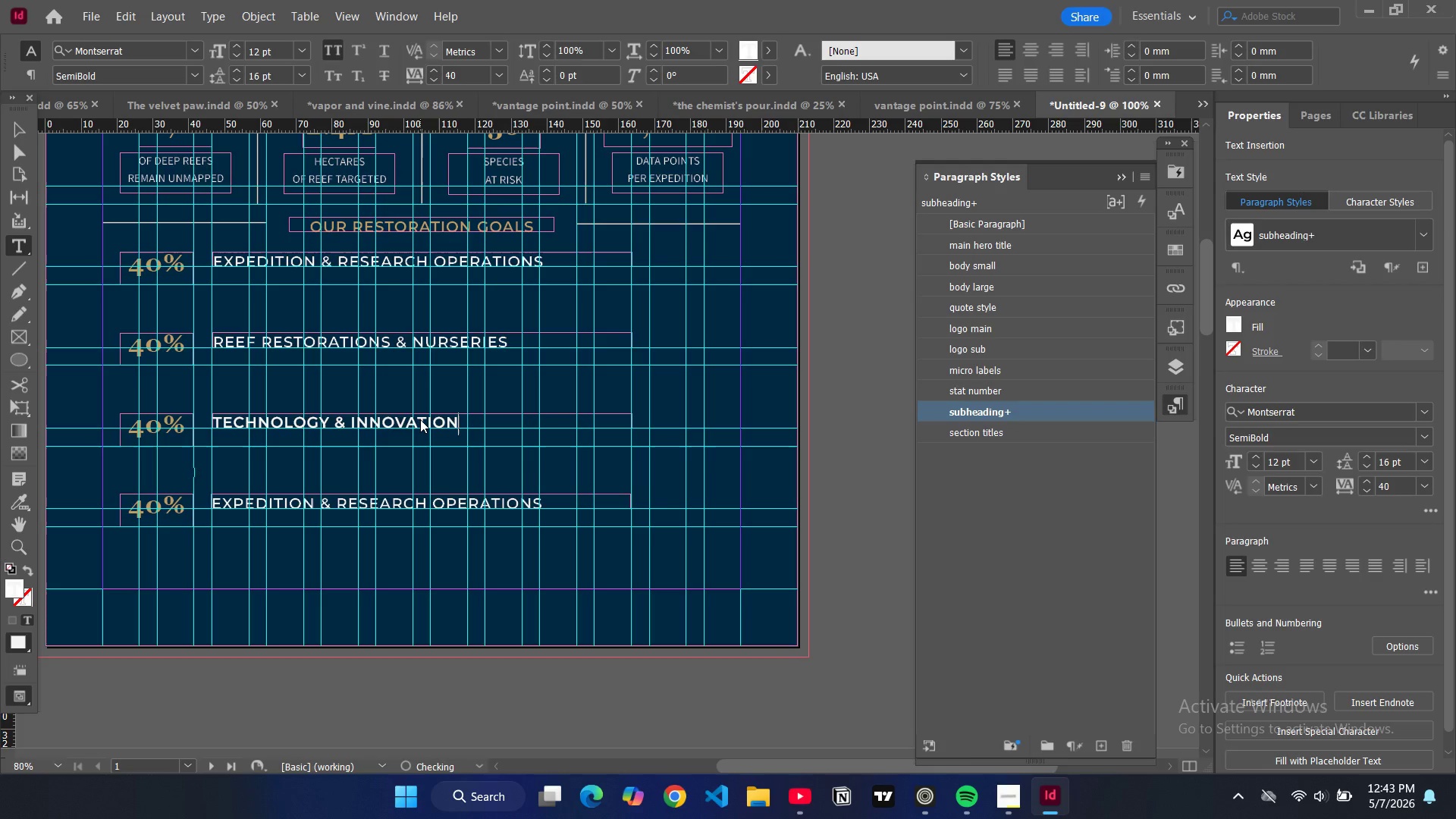 
double_click([458, 501])
 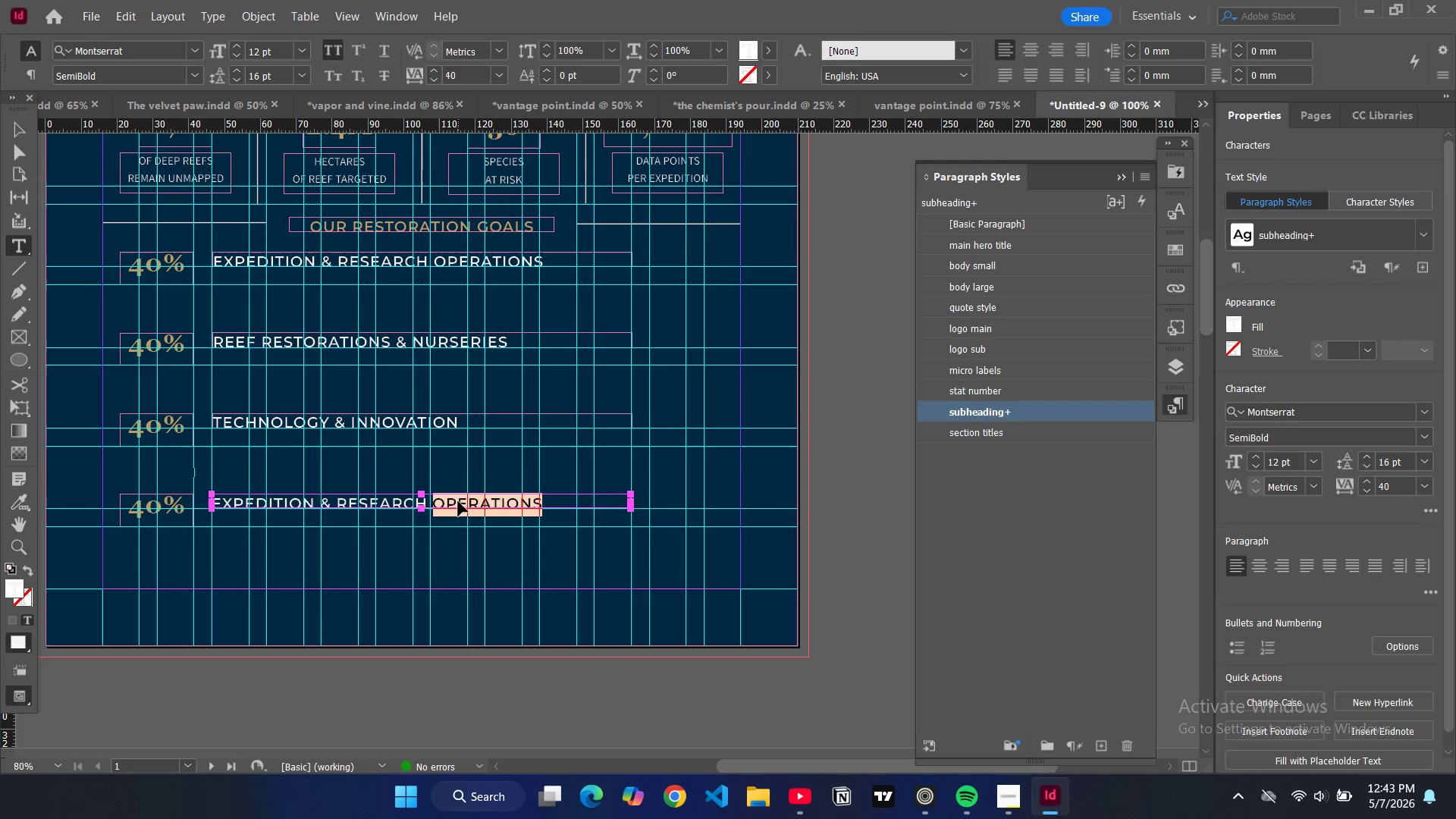 
key(Control+A)
 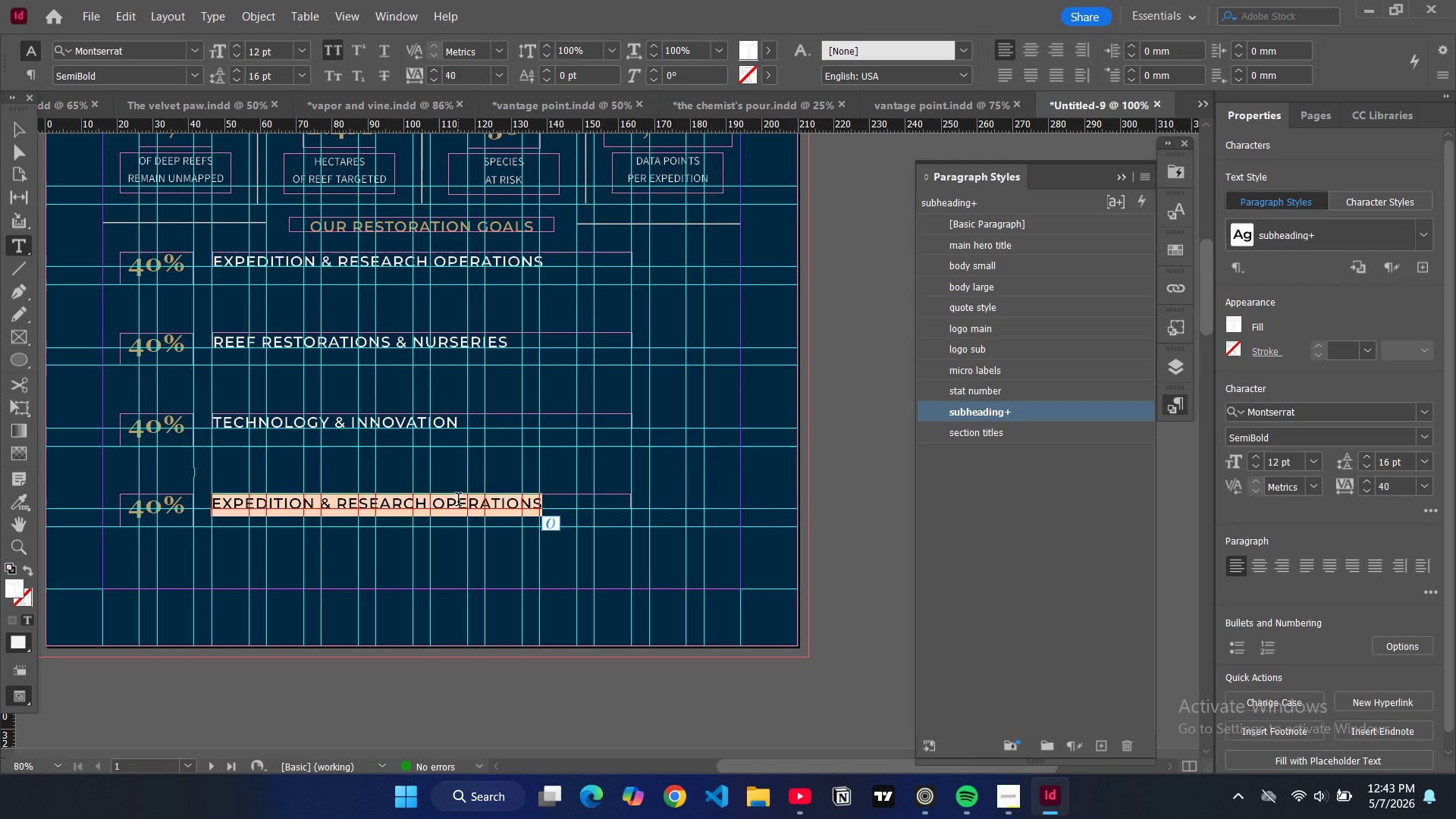 
type(COMMUNITY & EDUCATION)
 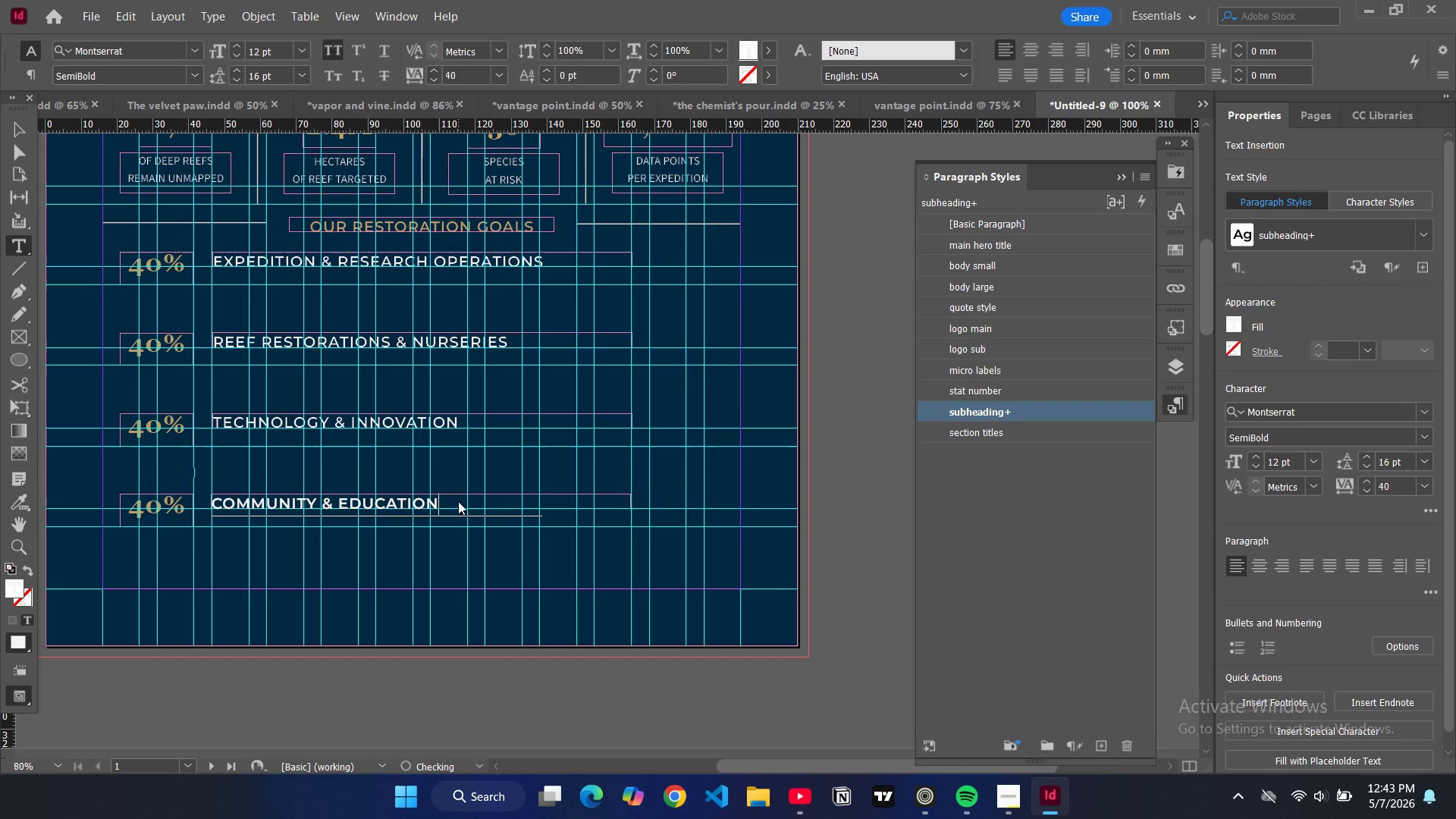 
key(Backspace)
 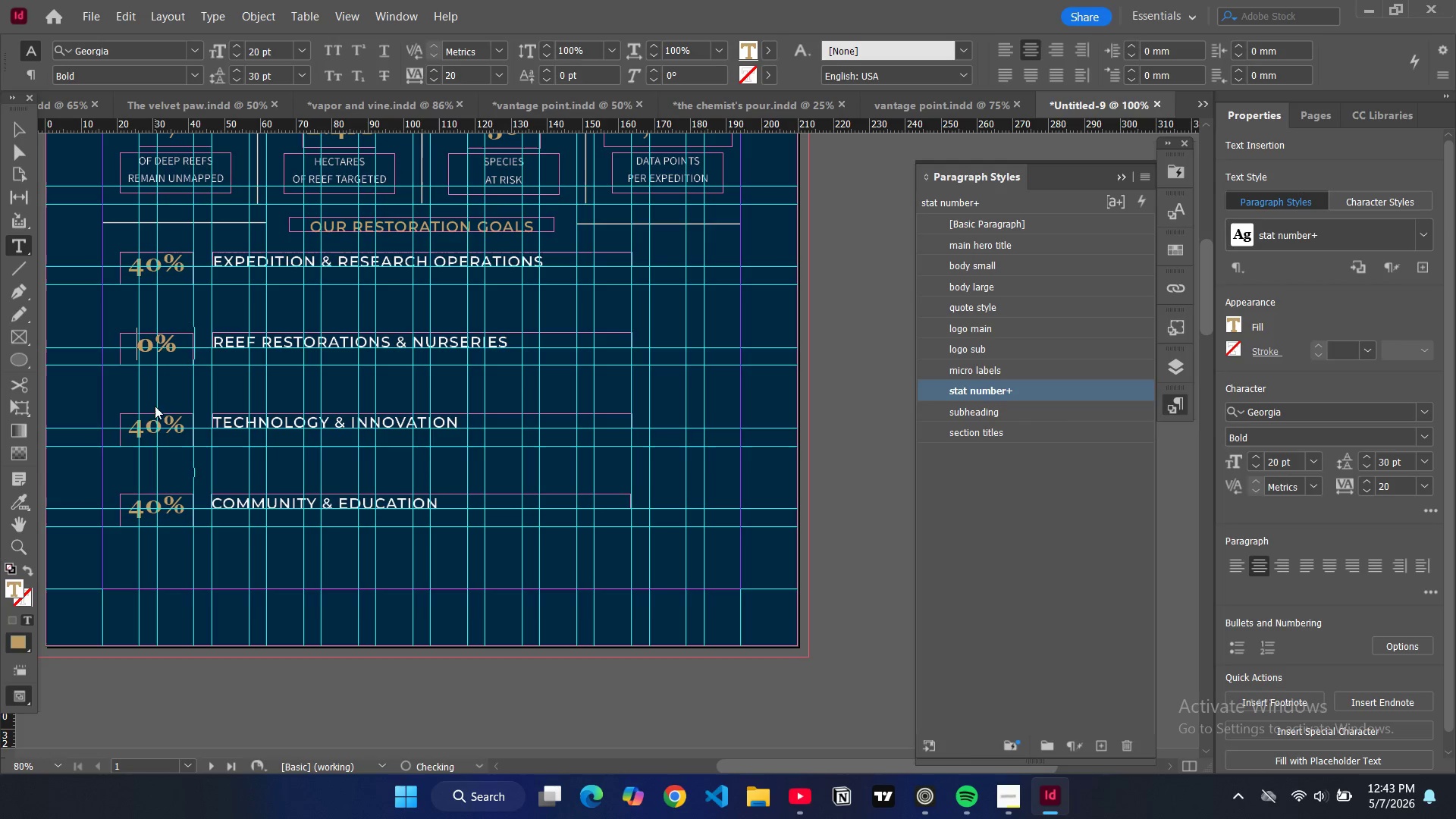 
key(3)
 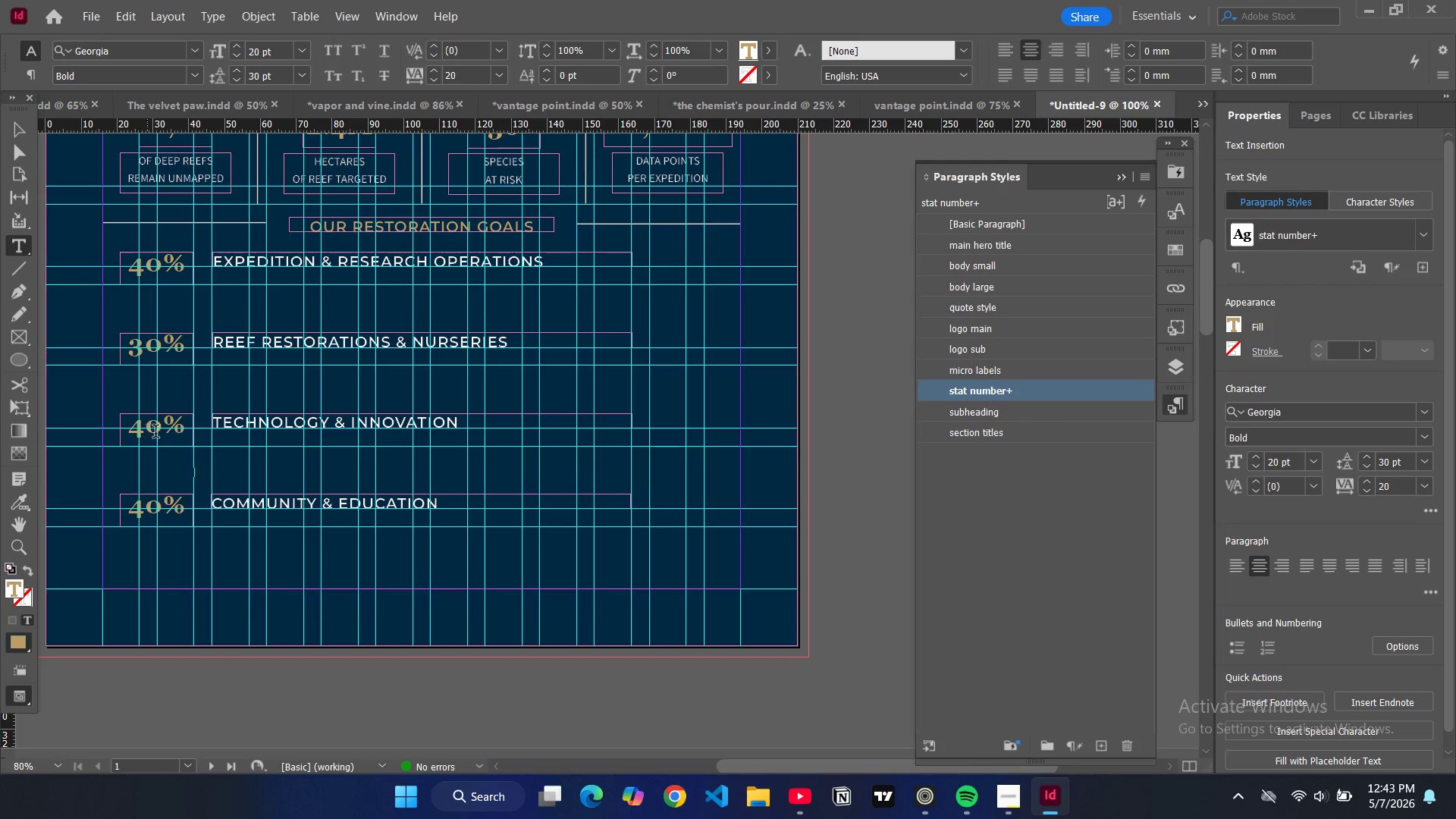 
key(Backspace)
 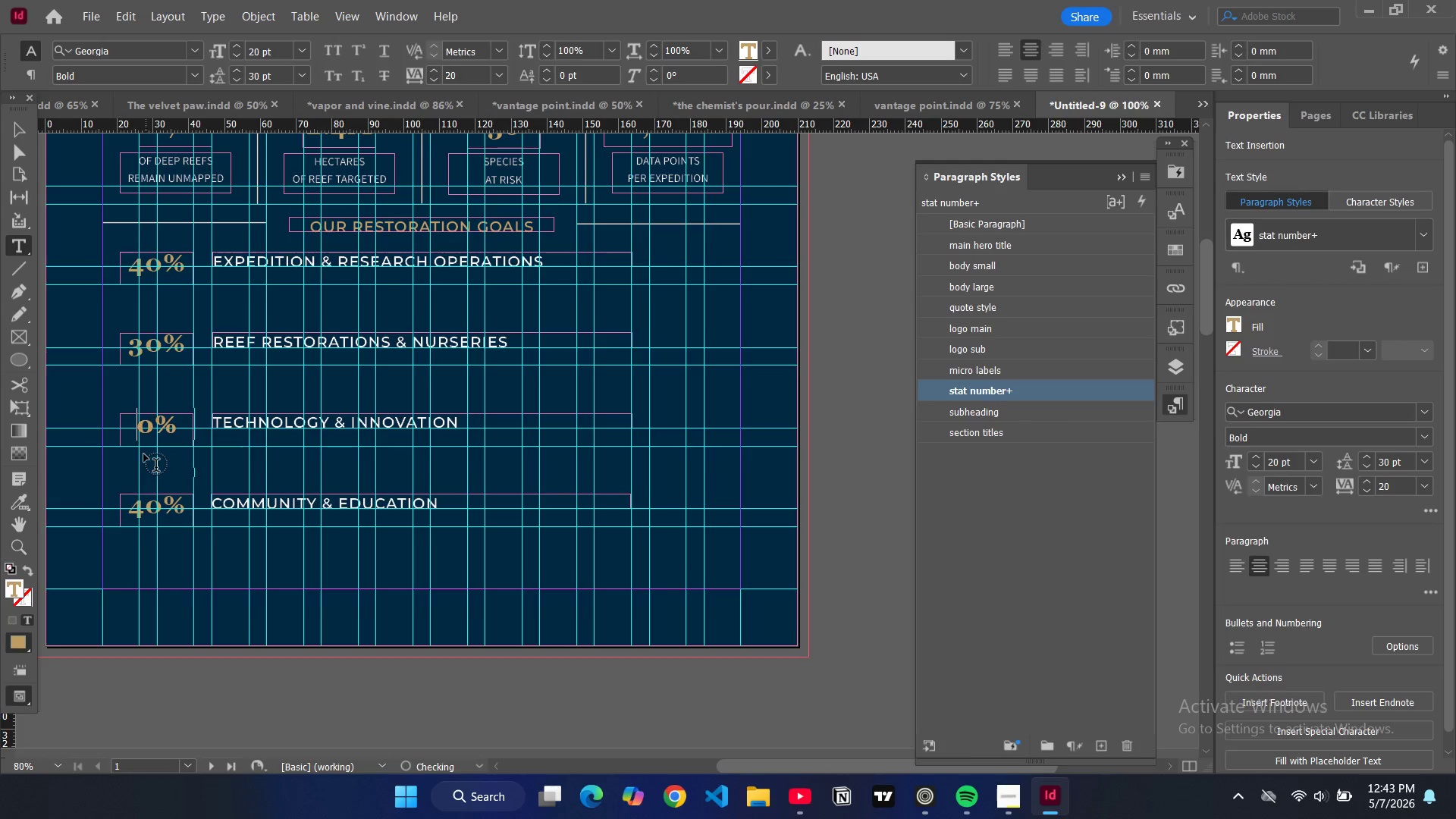 
key(2)
 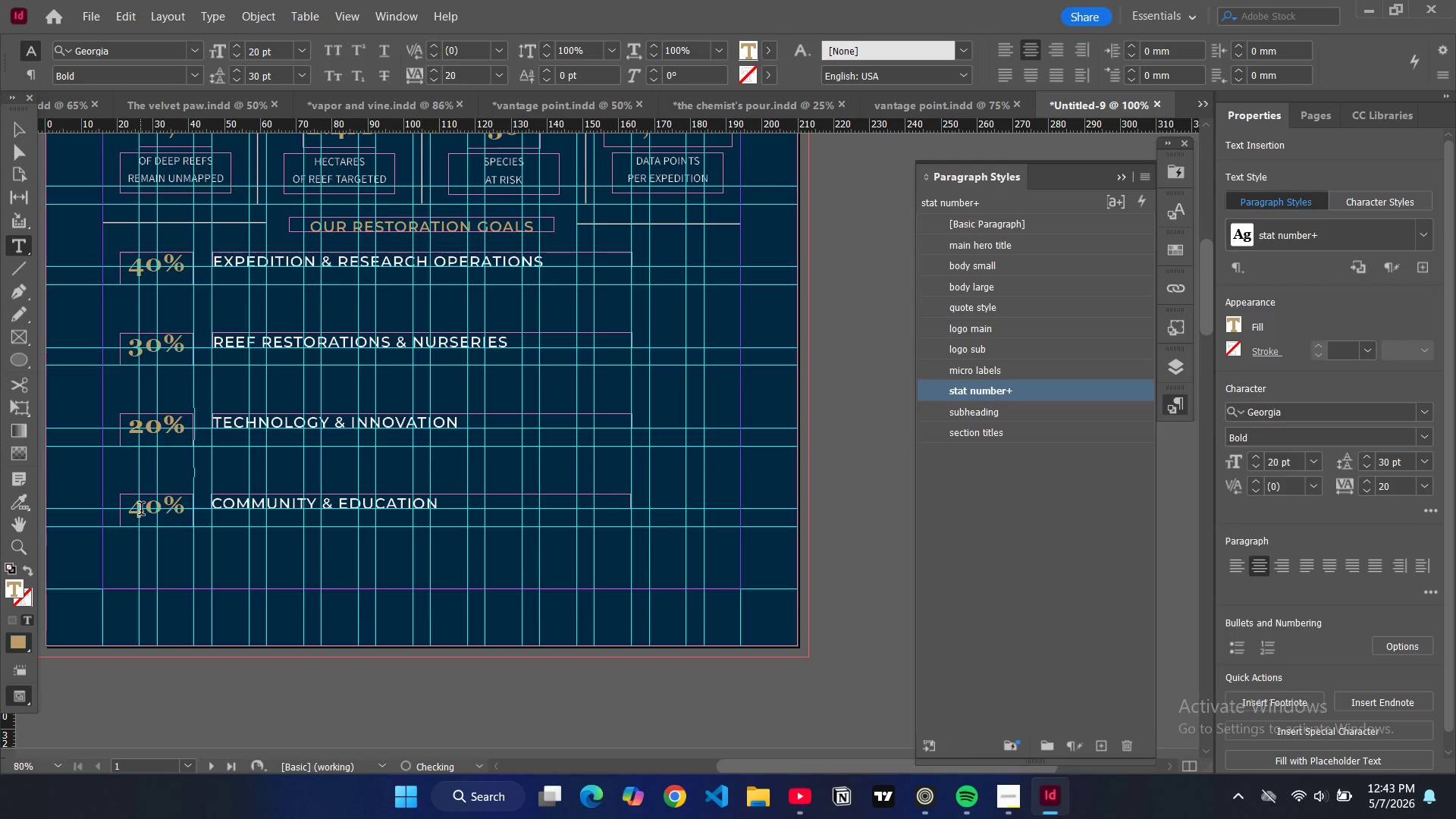 
left_click([142, 510])
 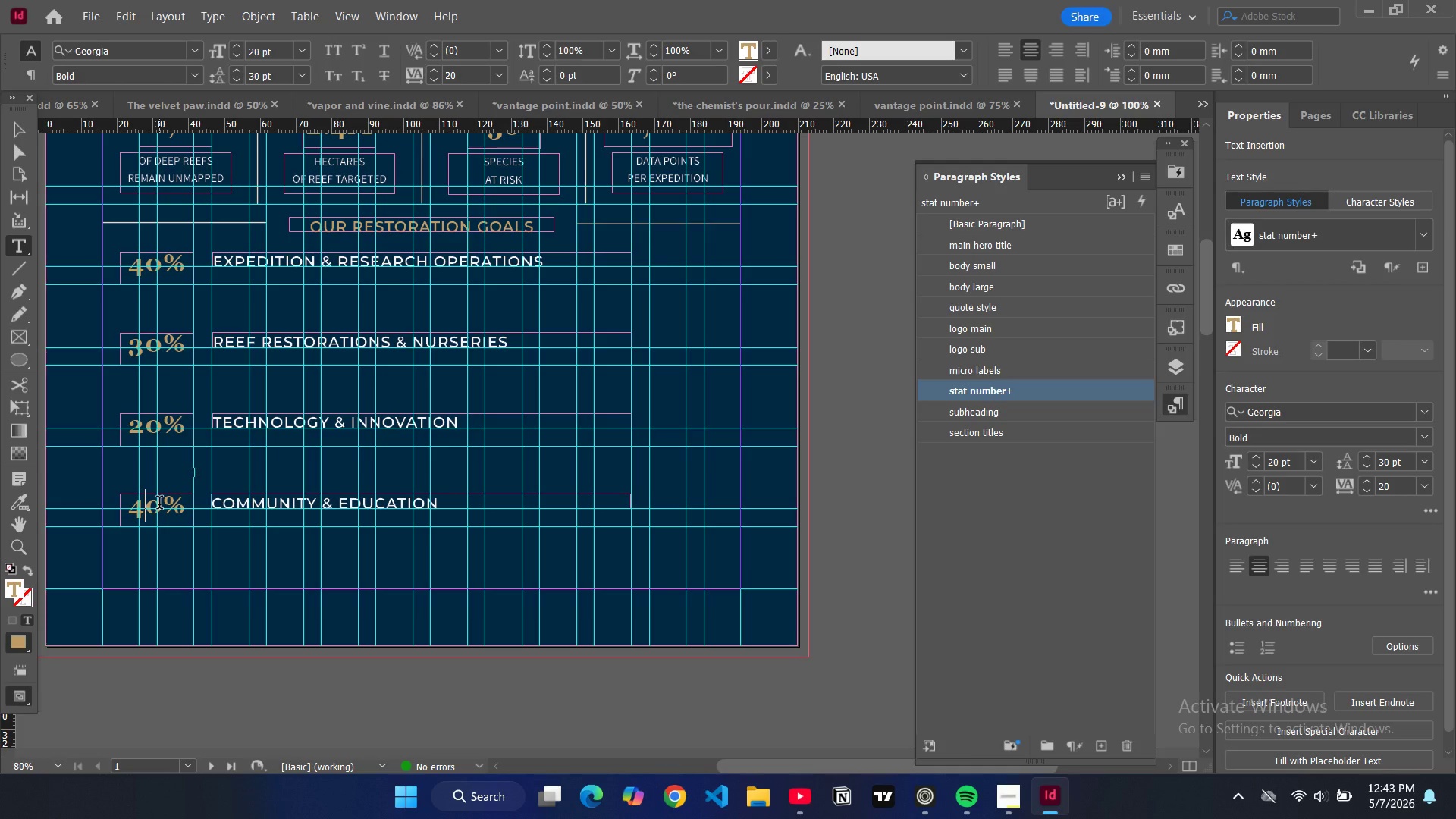 
key(Backspace)
 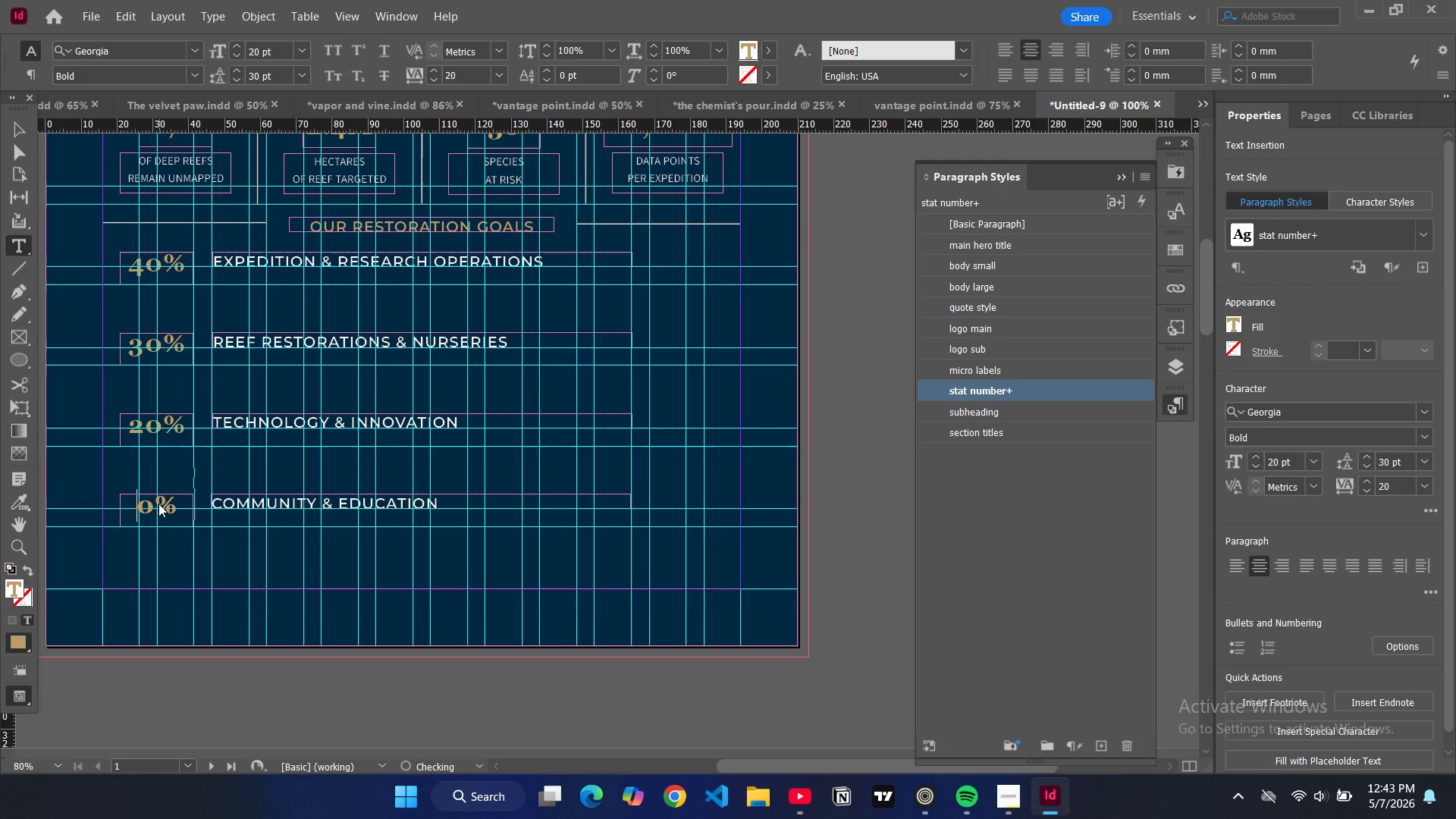 
key(1)
 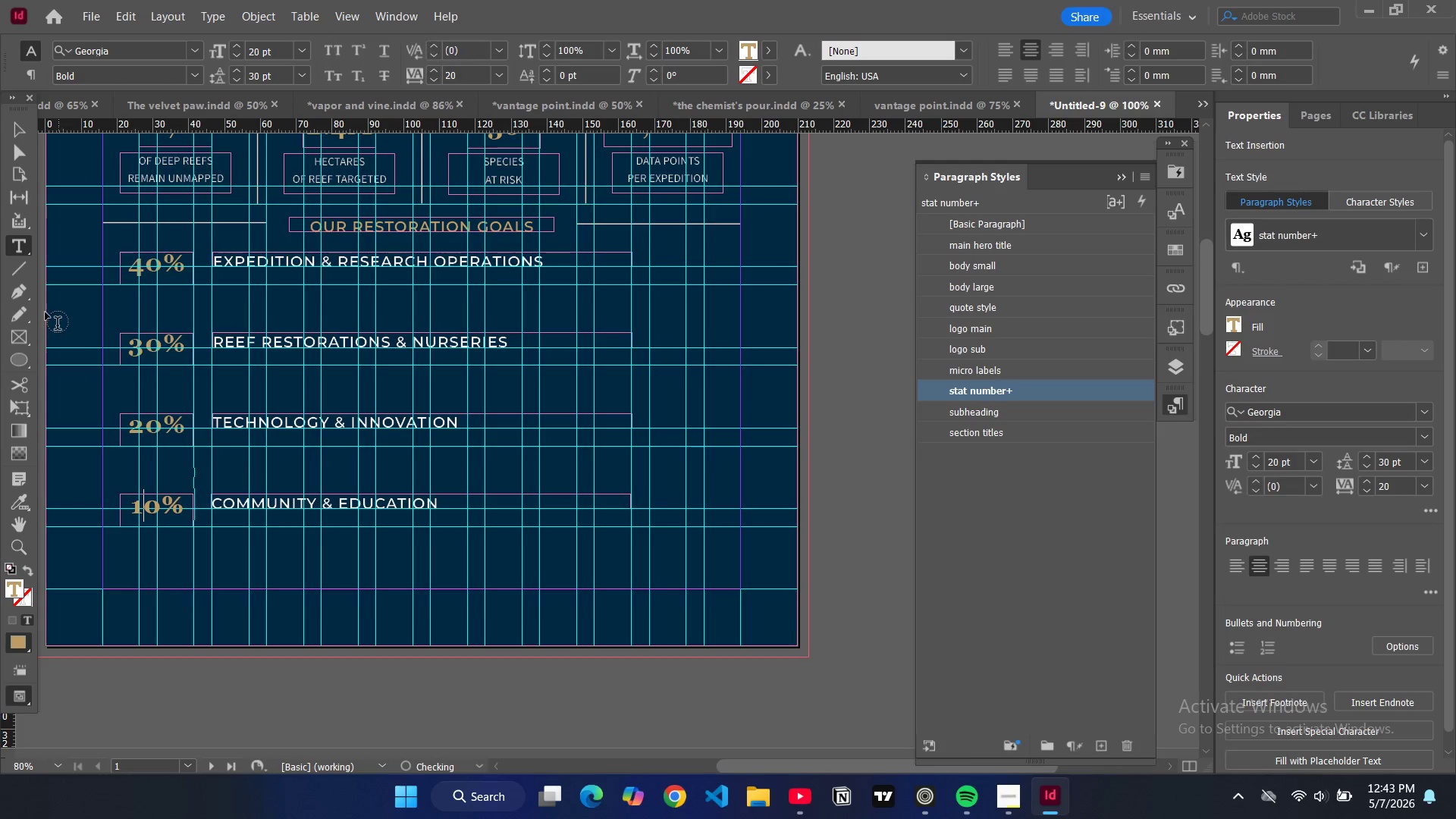 
key(CapsLock)
 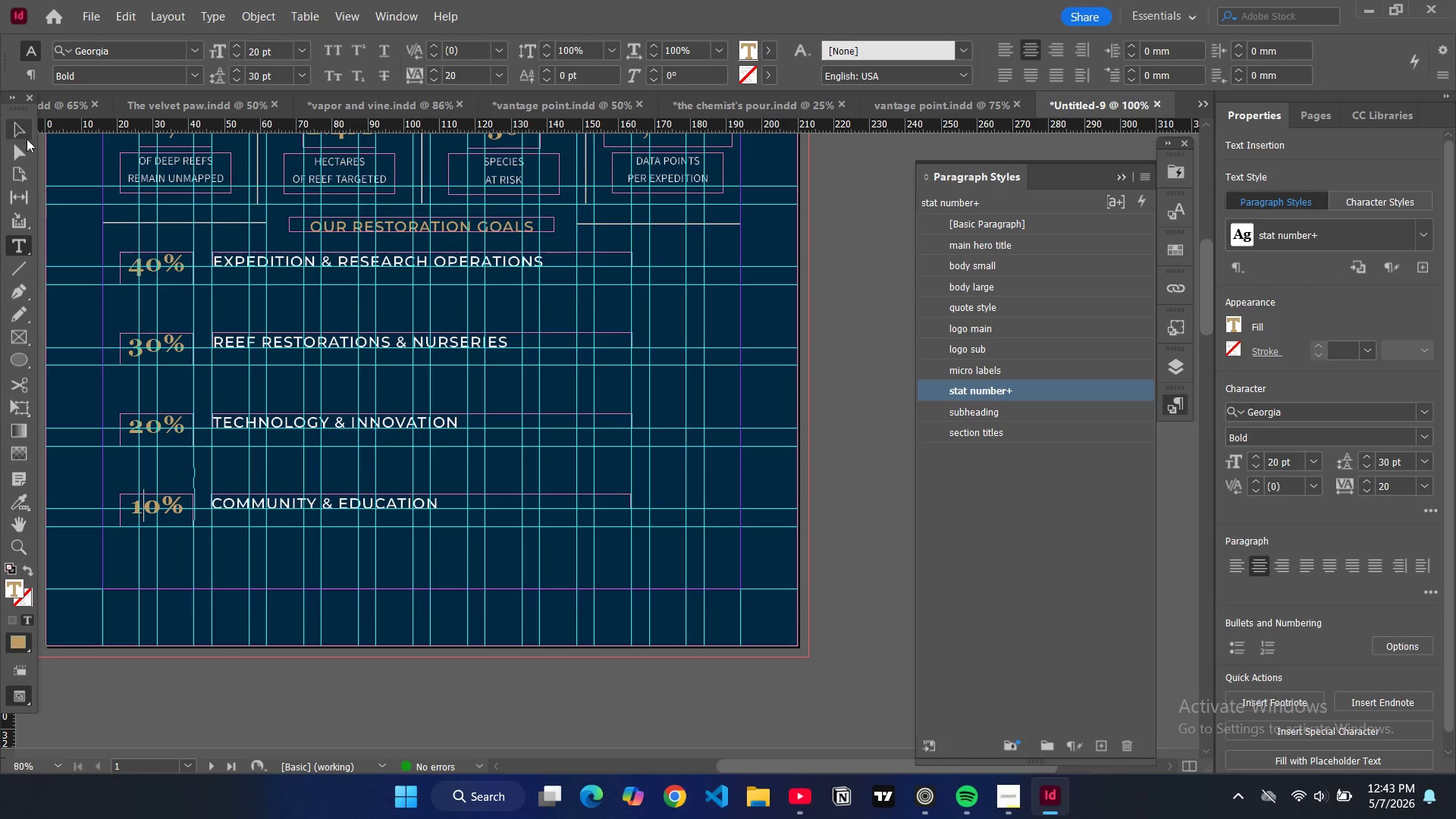 
left_click([20, 129])
 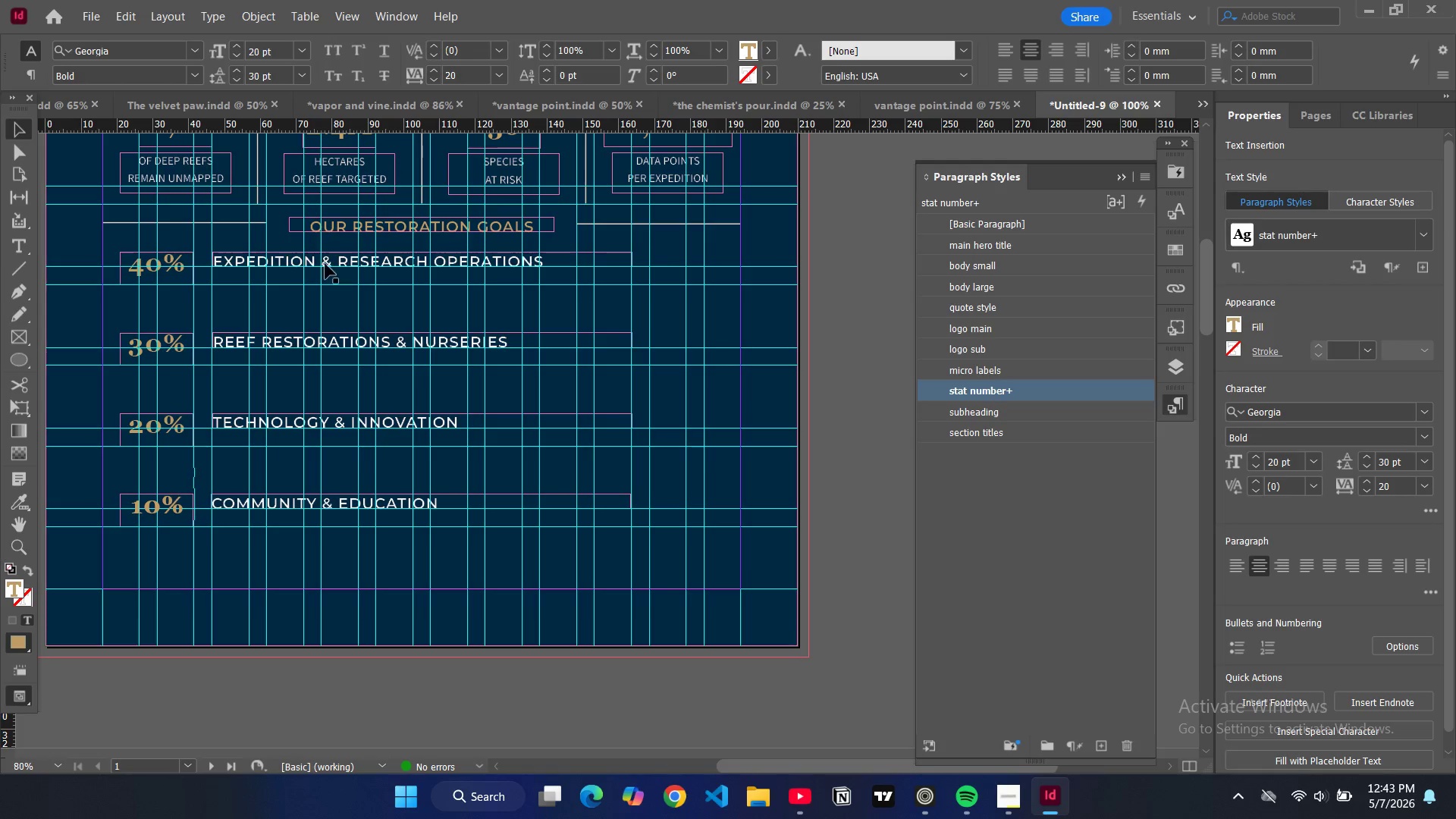 
scroll: coordinate [275, 260], scroll_direction: up, amount: 6.0
 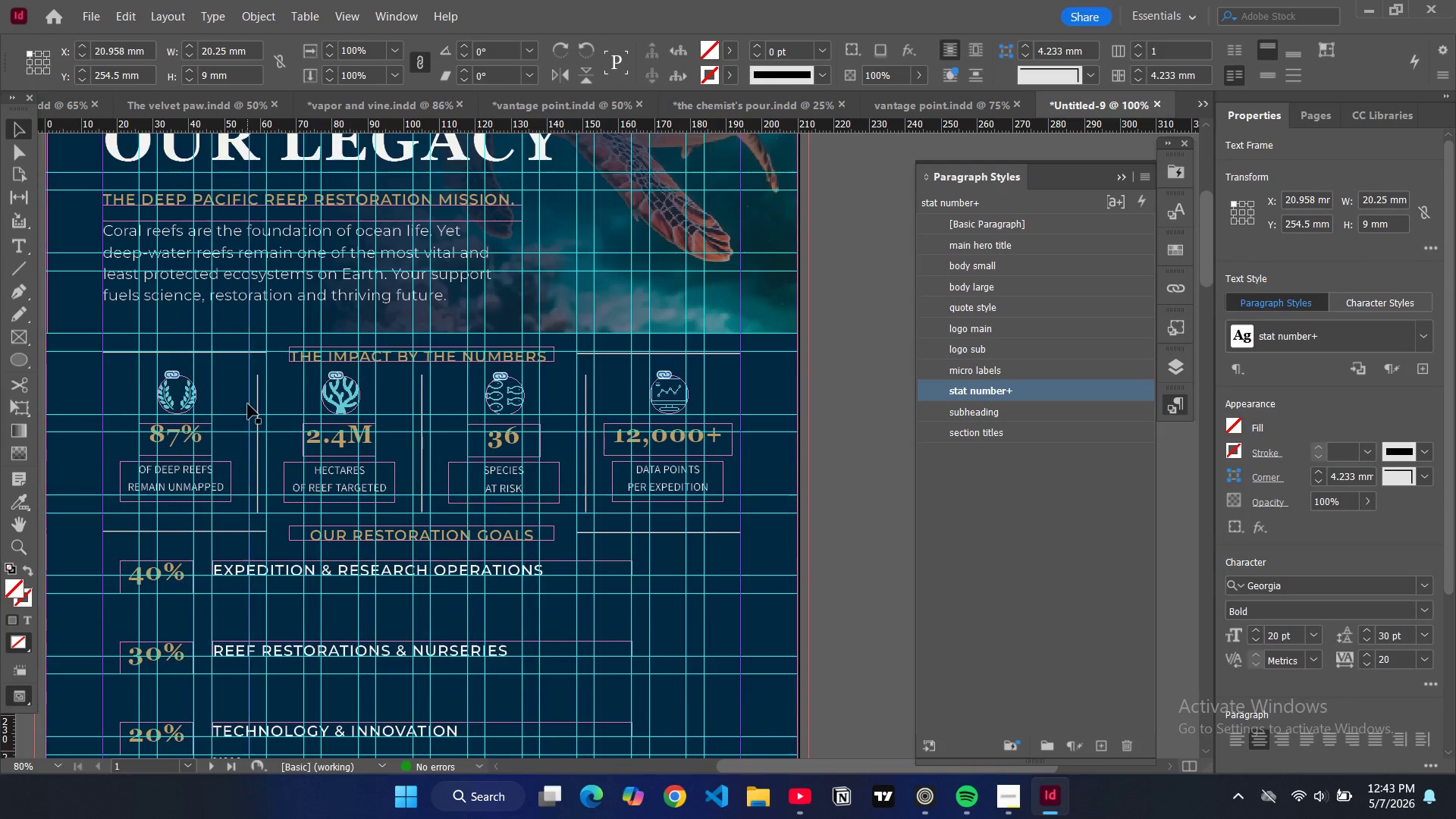 
scroll: coordinate [248, 404], scroll_direction: down, amount: 1.0
 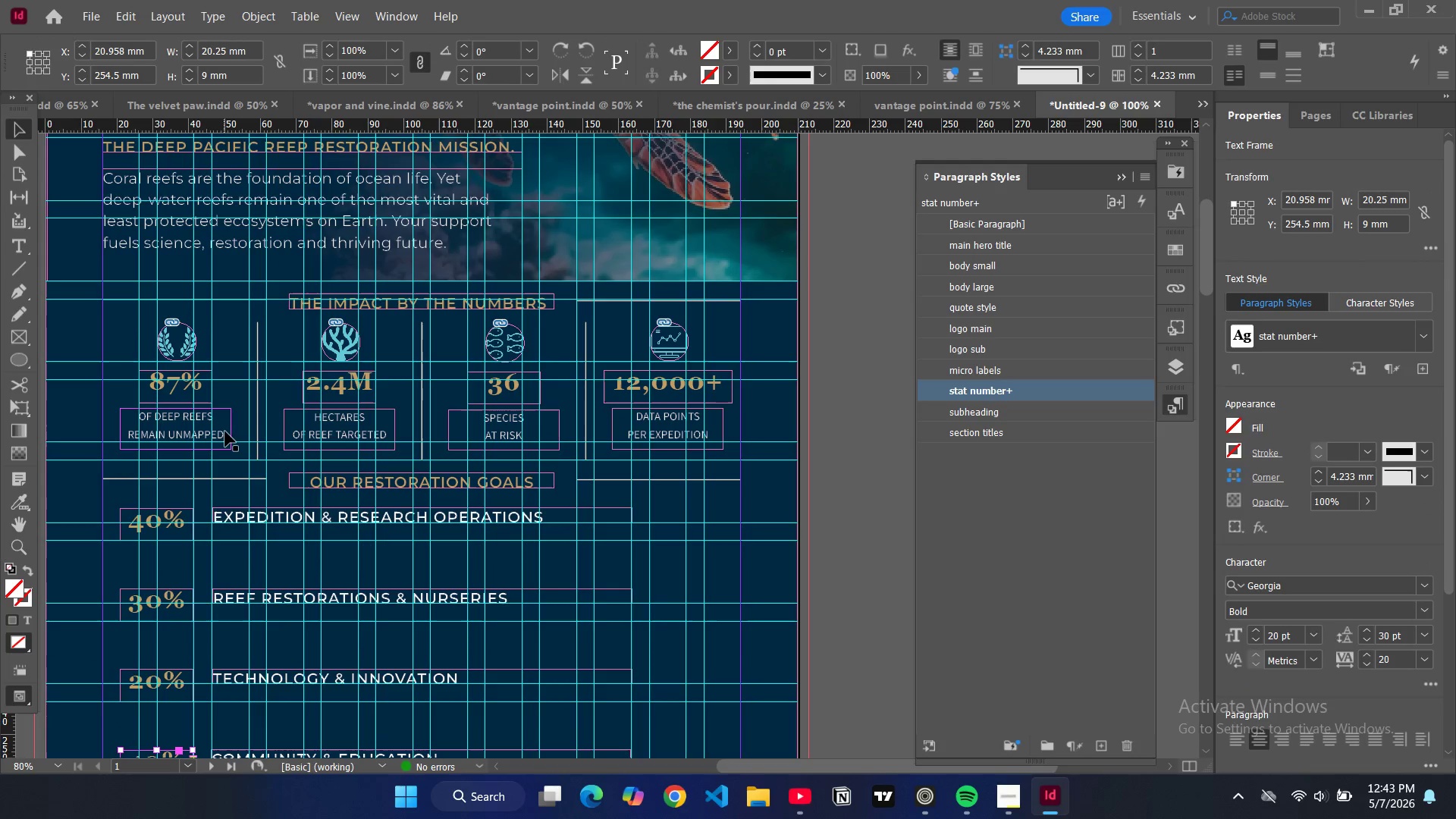 
left_click([226, 431])
 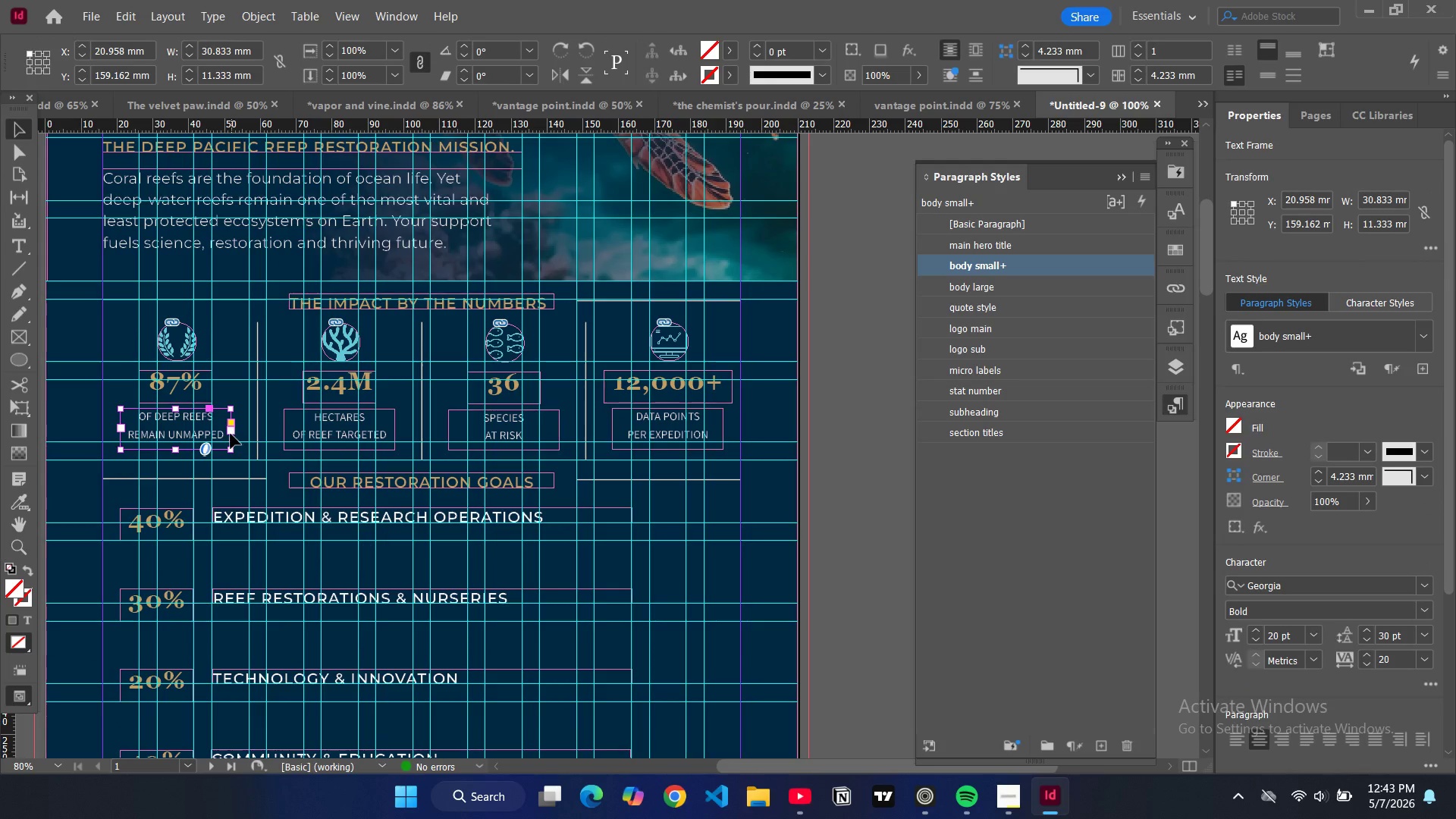 
key(Control+C)
 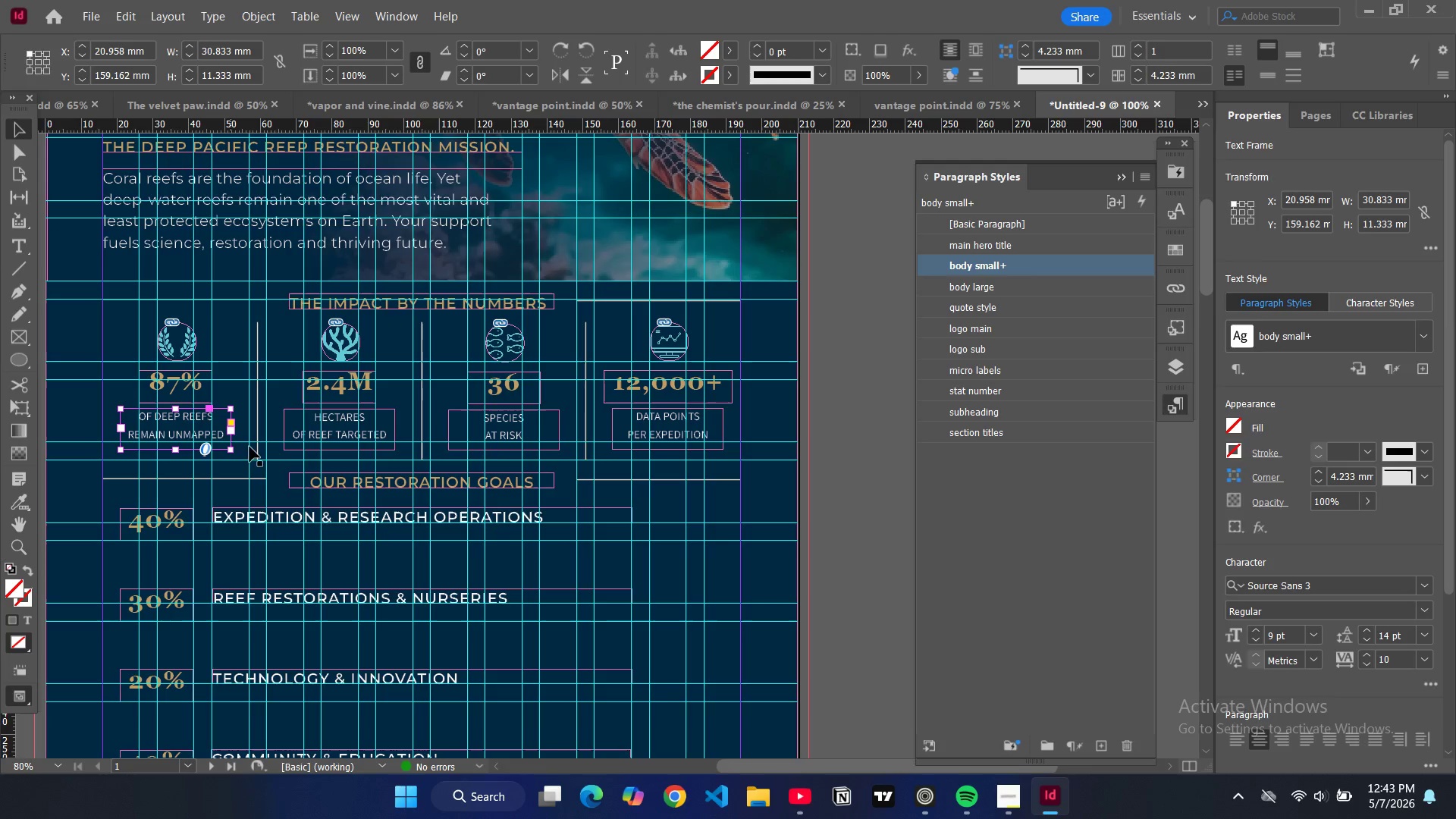 
key(Control+V)
 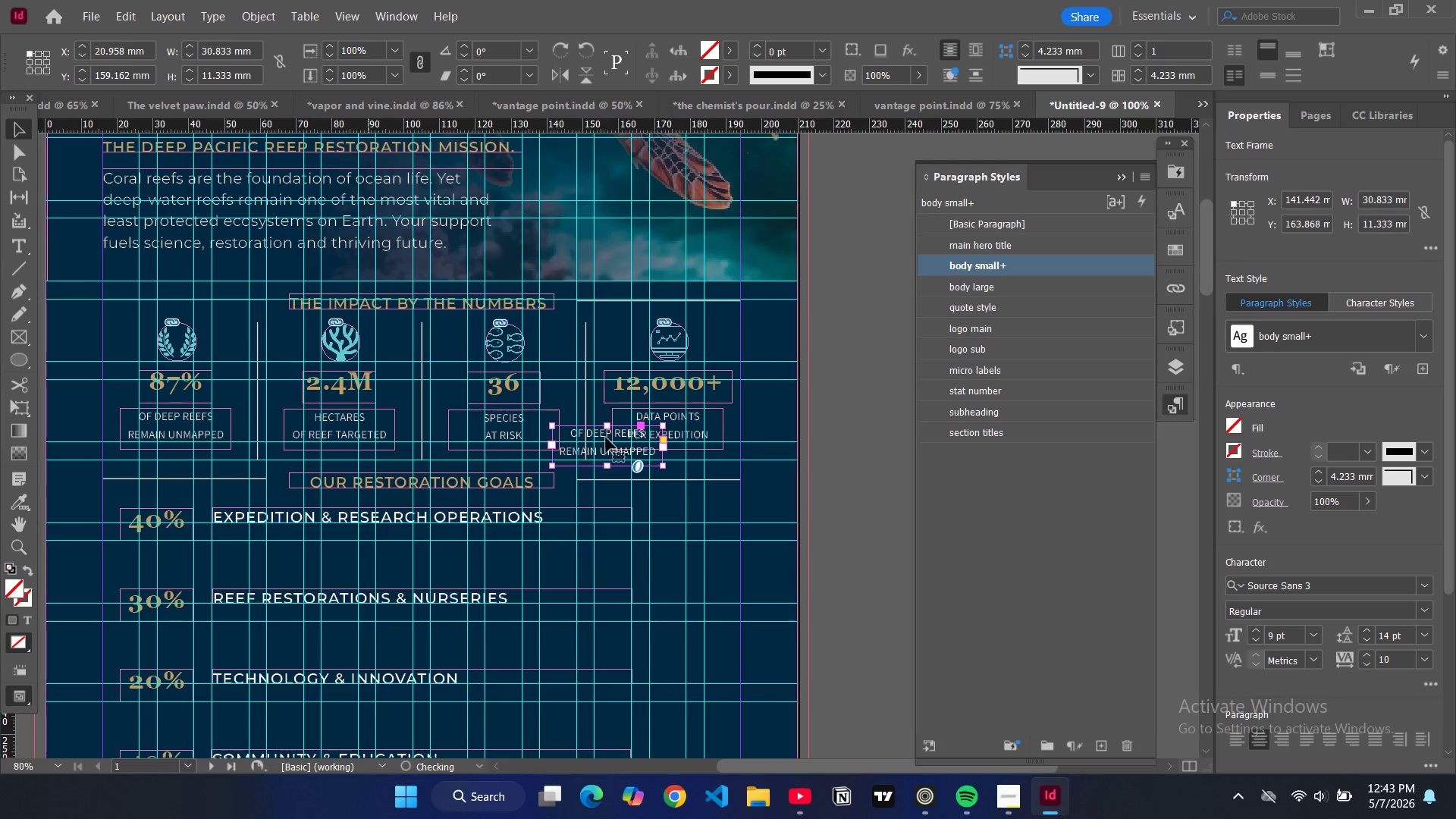 
left_click_drag(start_coordinate=[598, 442], to_coordinate=[262, 550])
 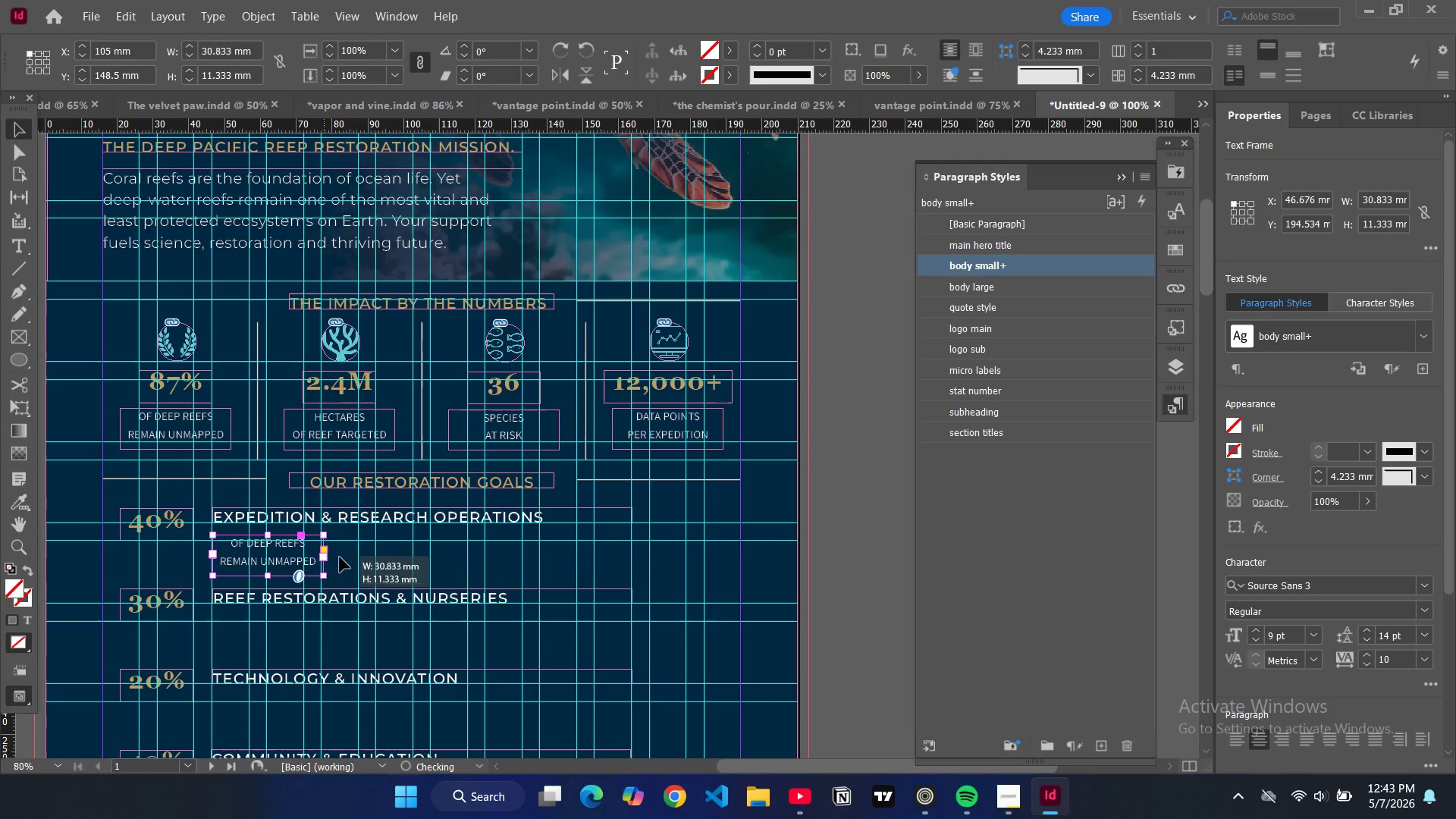 
left_click_drag(start_coordinate=[325, 557], to_coordinate=[635, 561])
 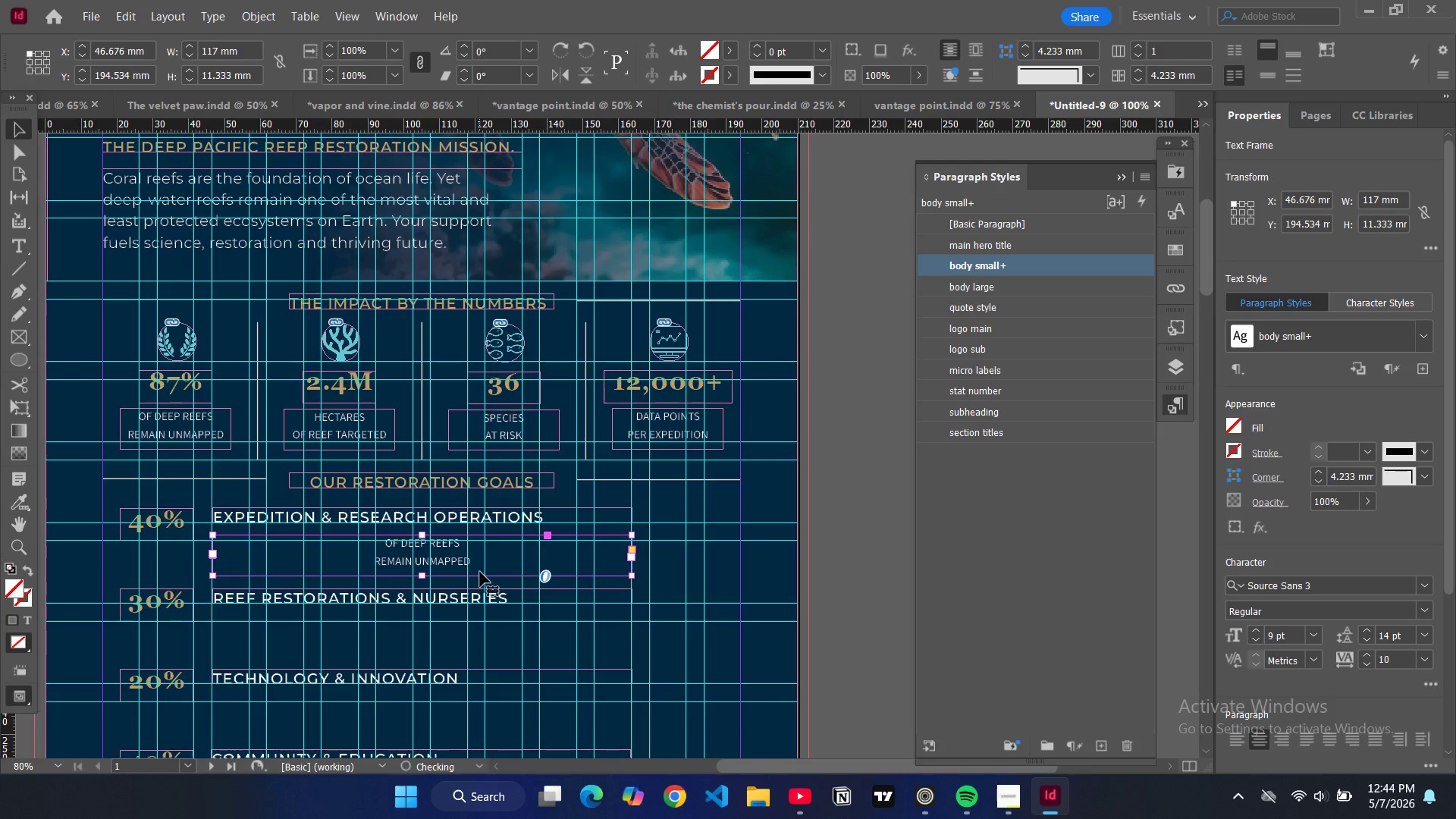 
double_click([480, 572])
 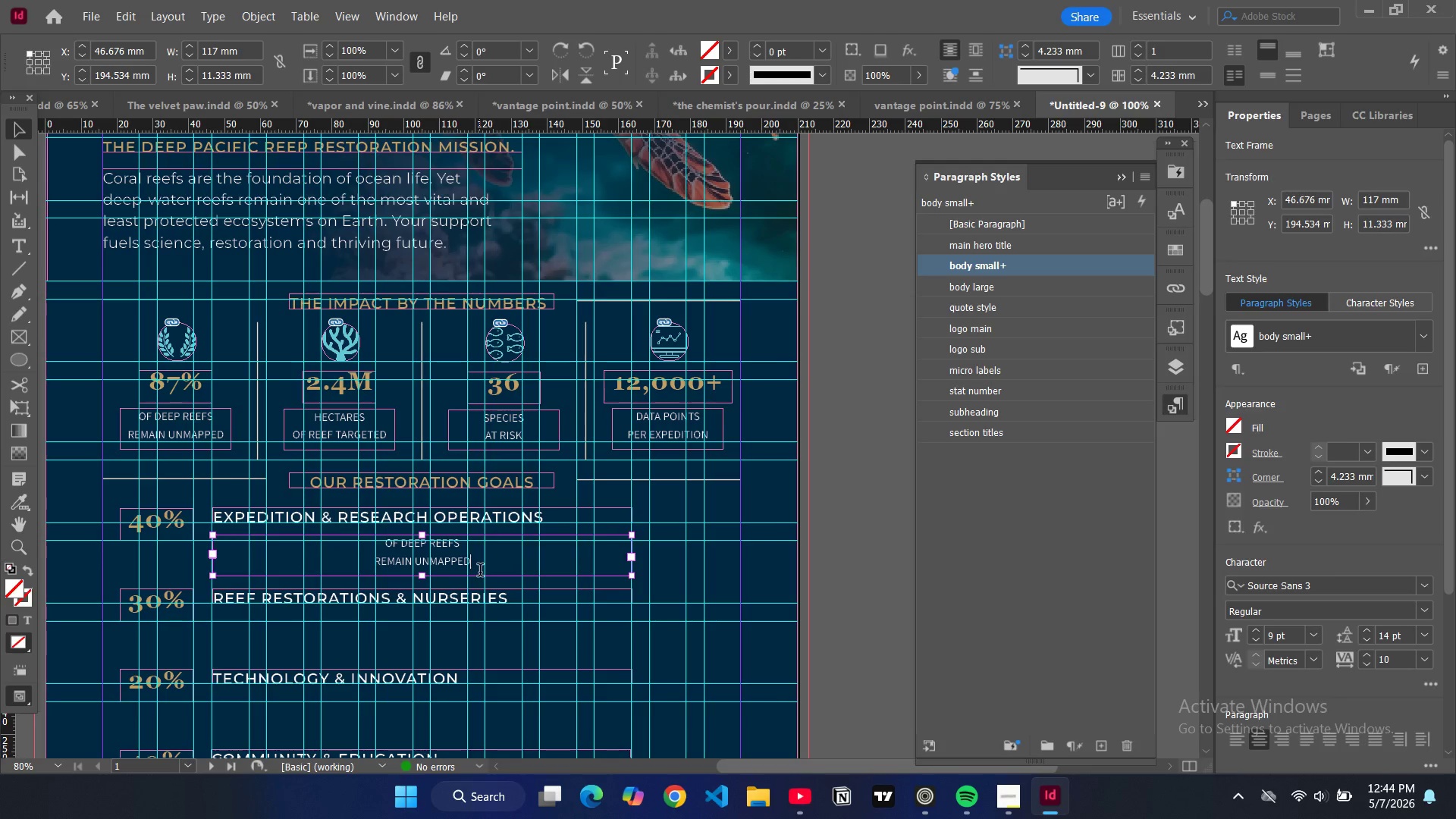 
hold_key(key=ControlLeft, duration=0.41)
 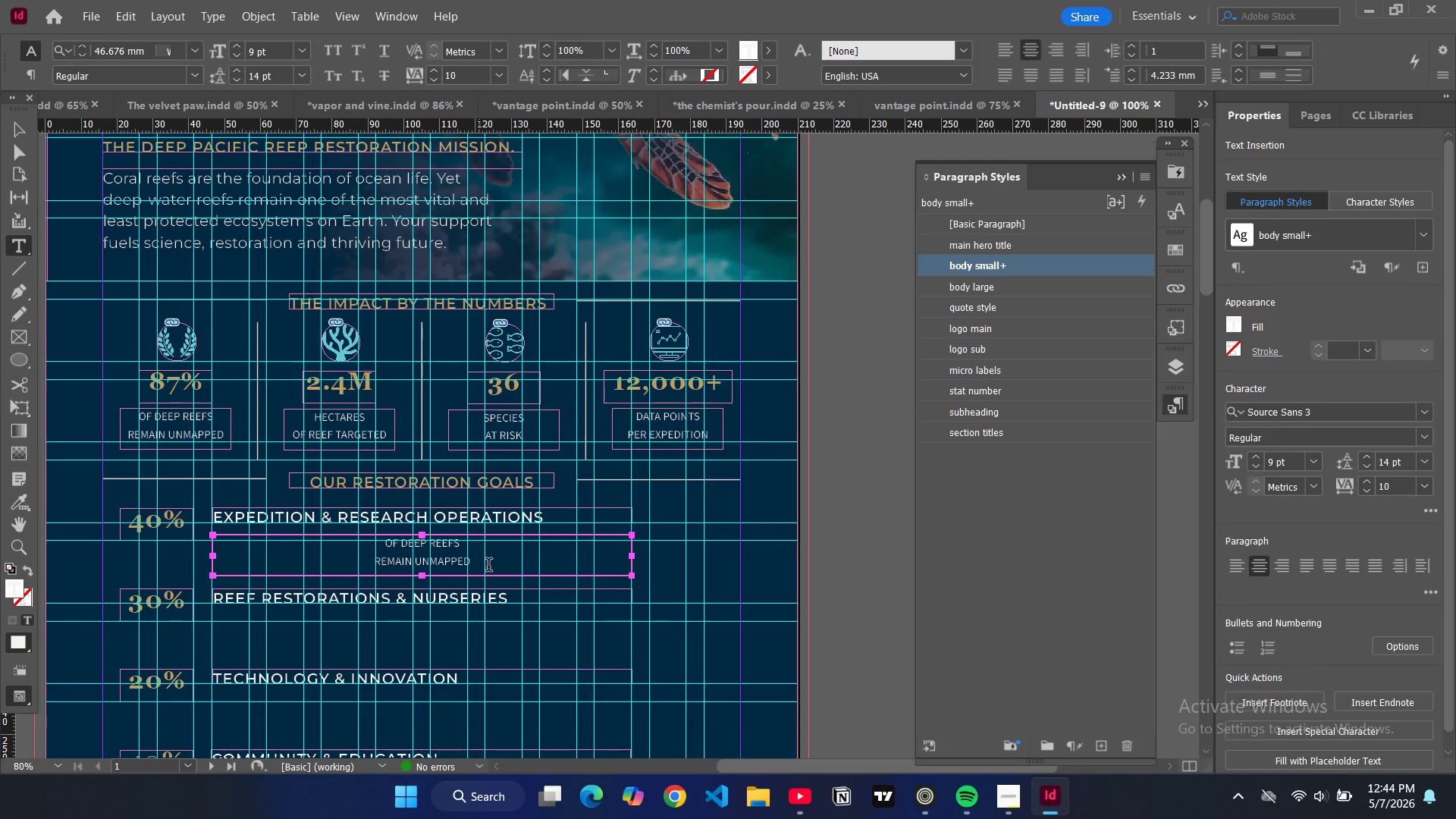 
key(Control+Shift+ShiftLeft)
 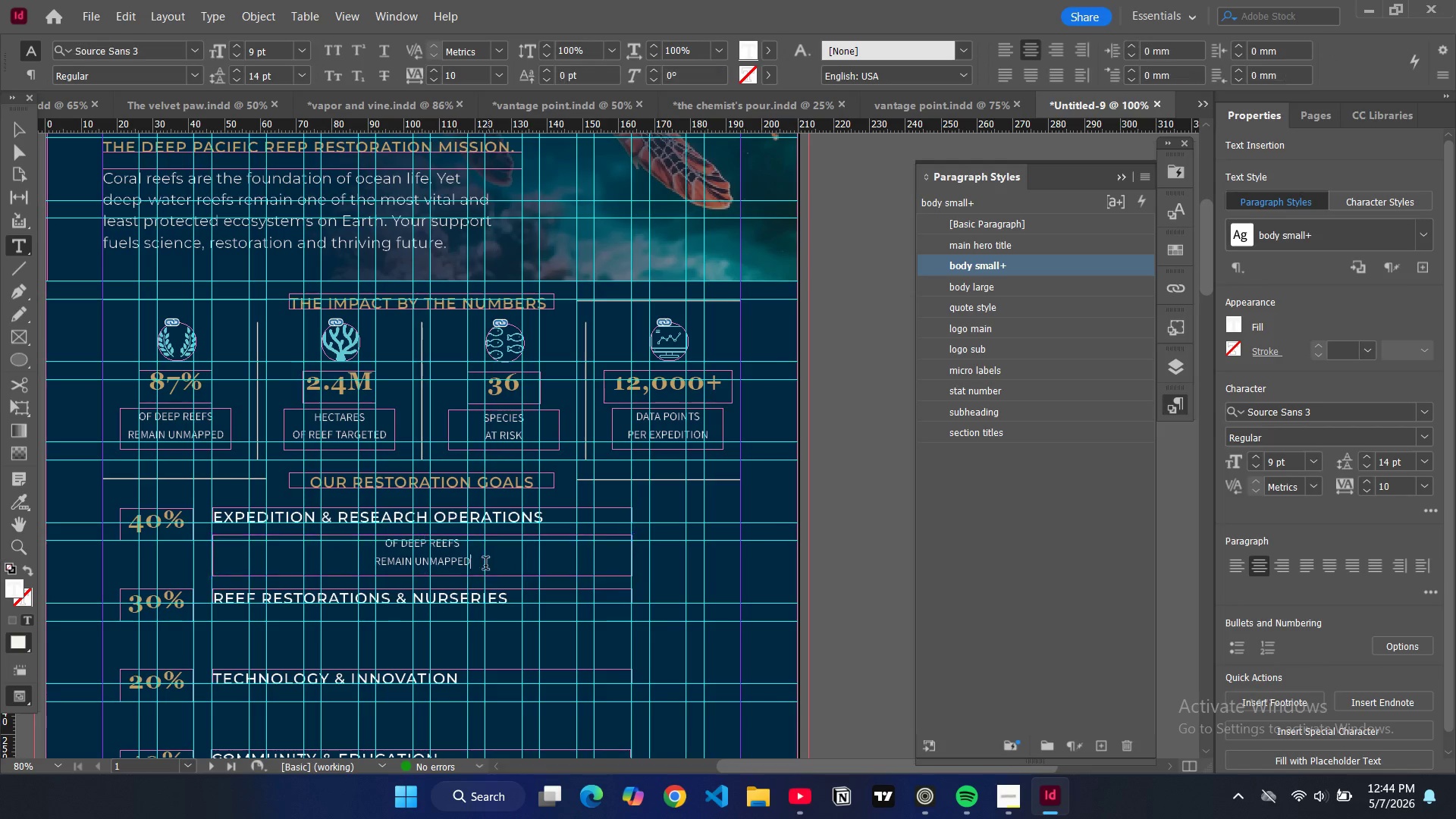 
key(Control+A)
 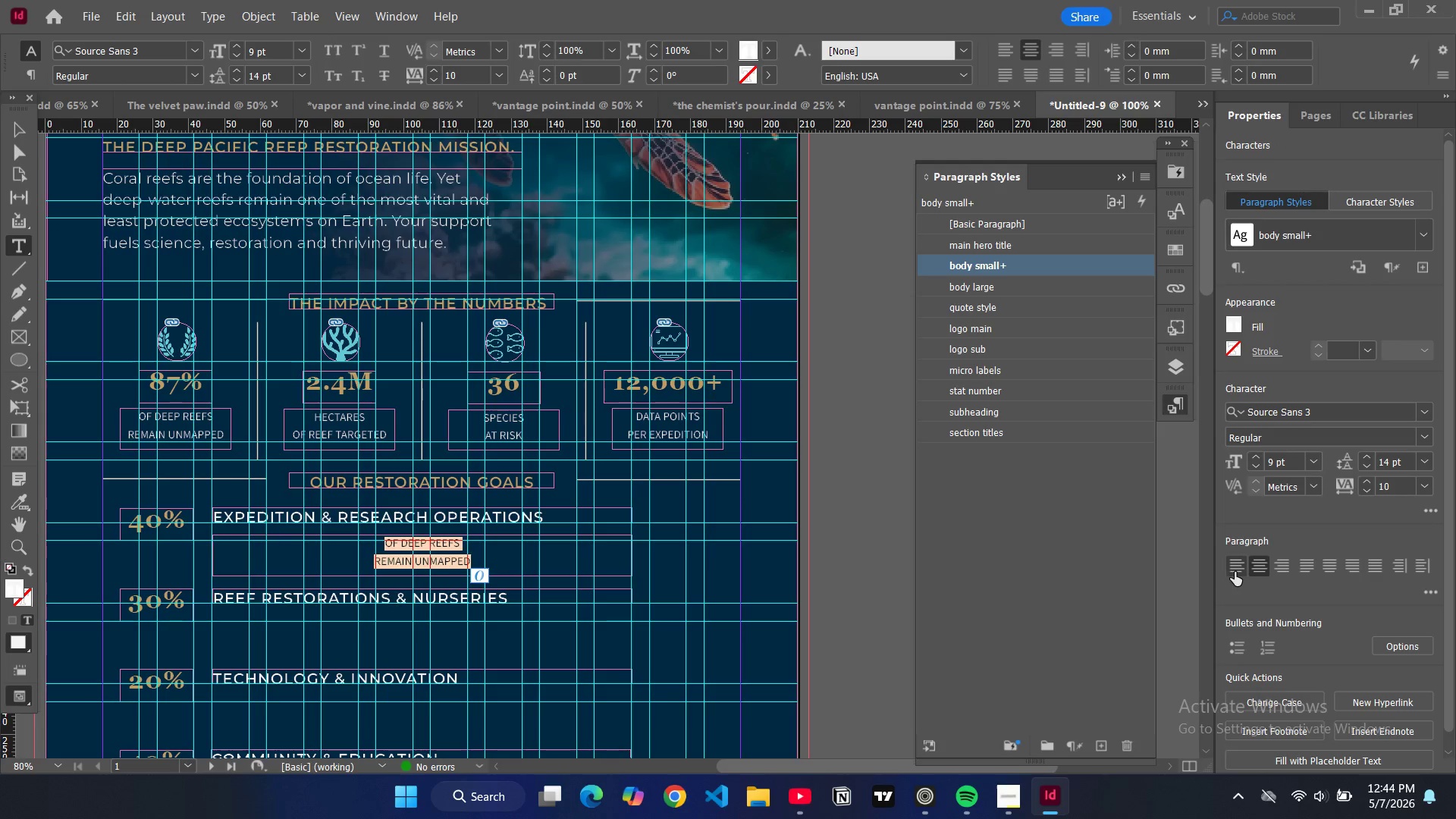 
left_click([1239, 573])
 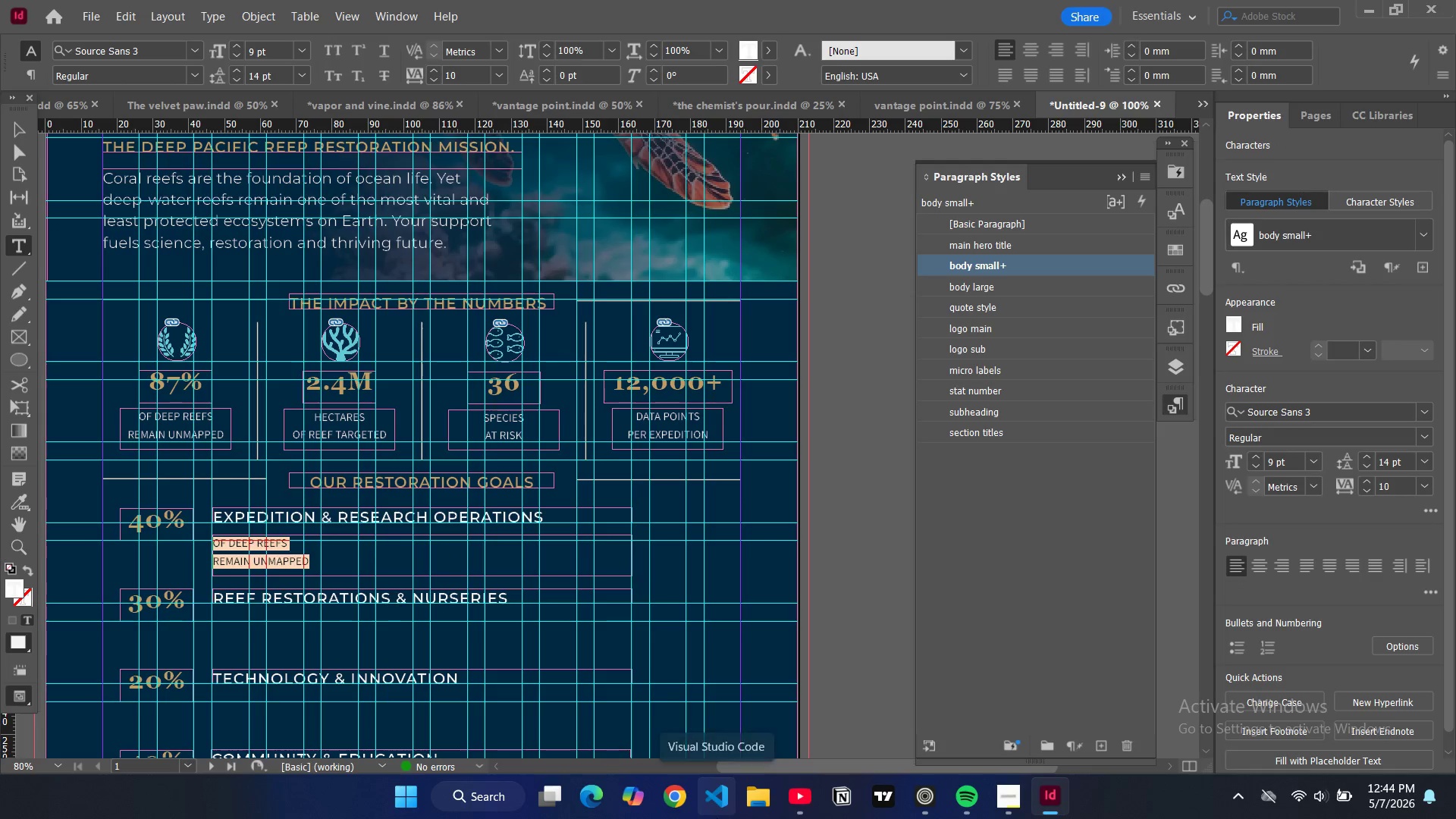 
type(Supporting science teams, vessel operations and data collection.)
 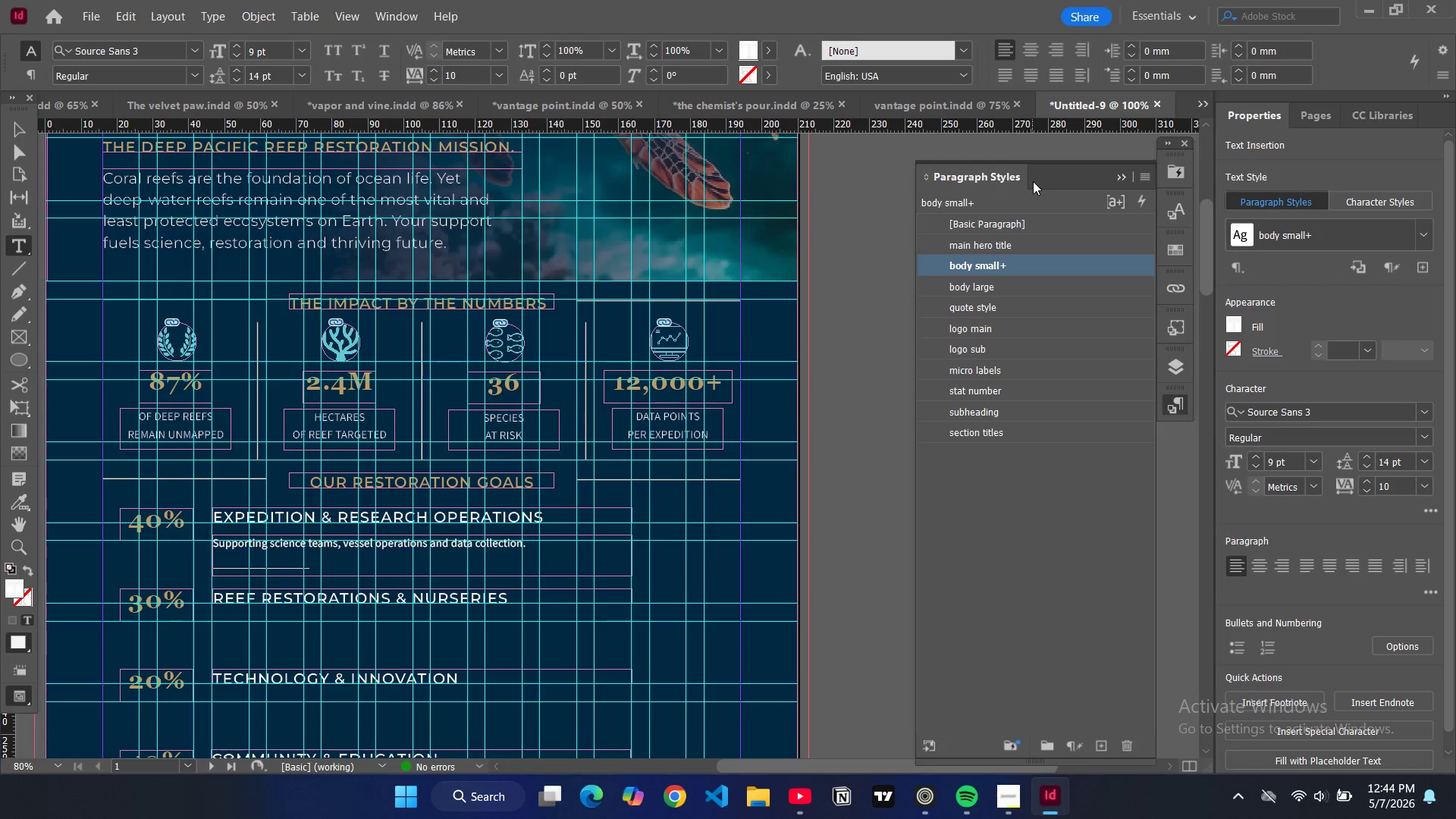 
left_click([1020, 285])
 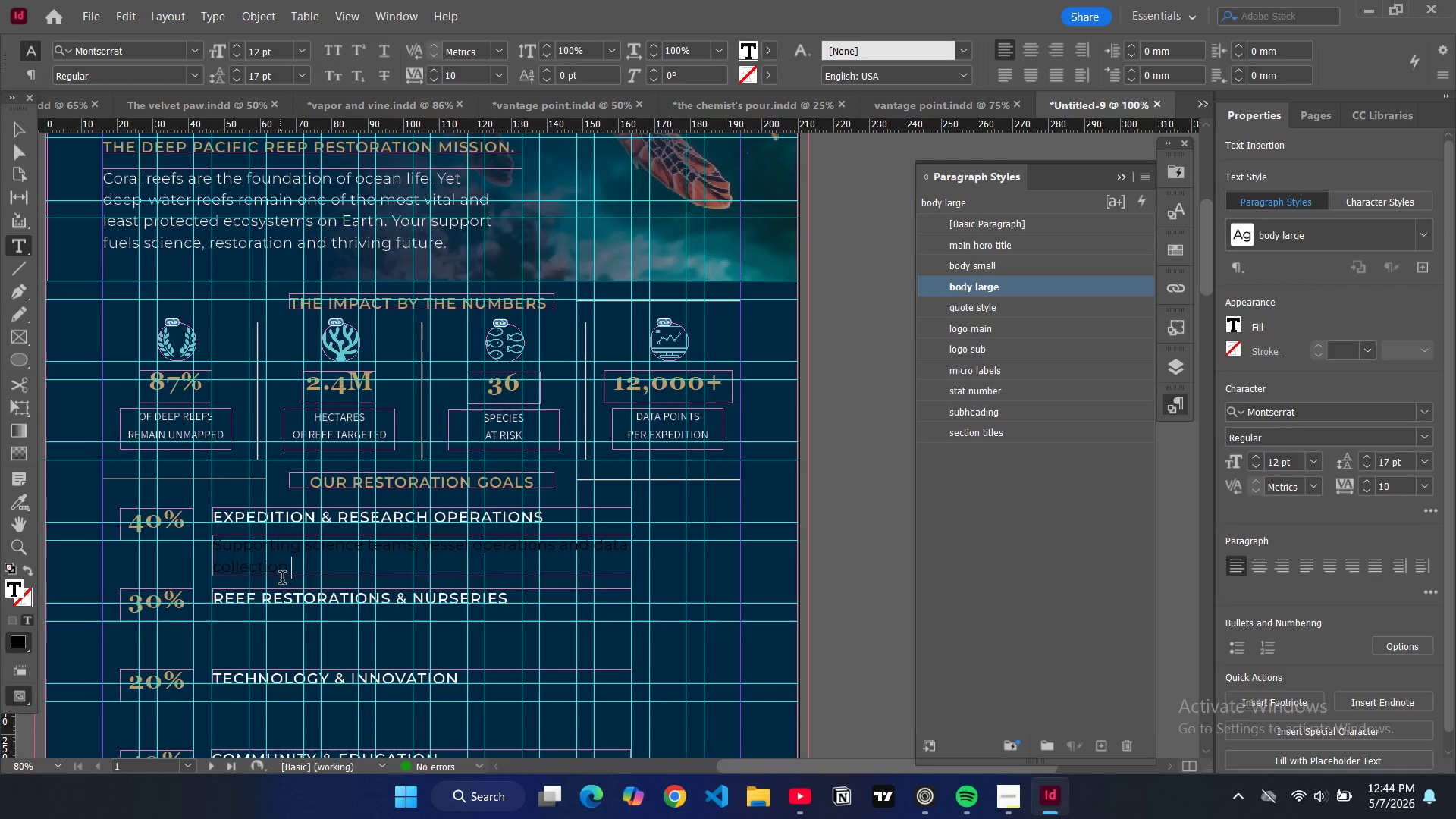 
double_click([292, 576])
 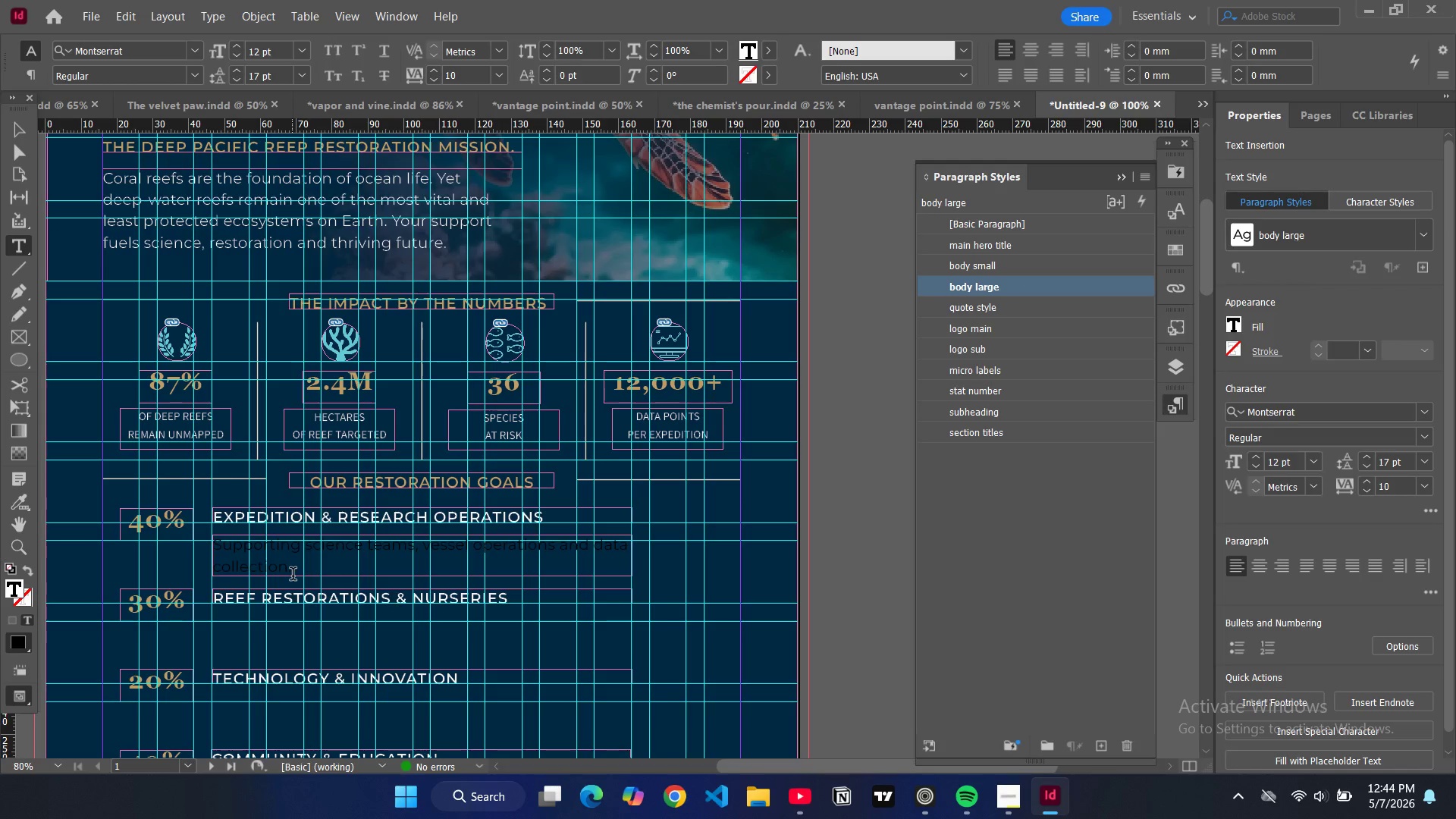 
key(Control+A)
 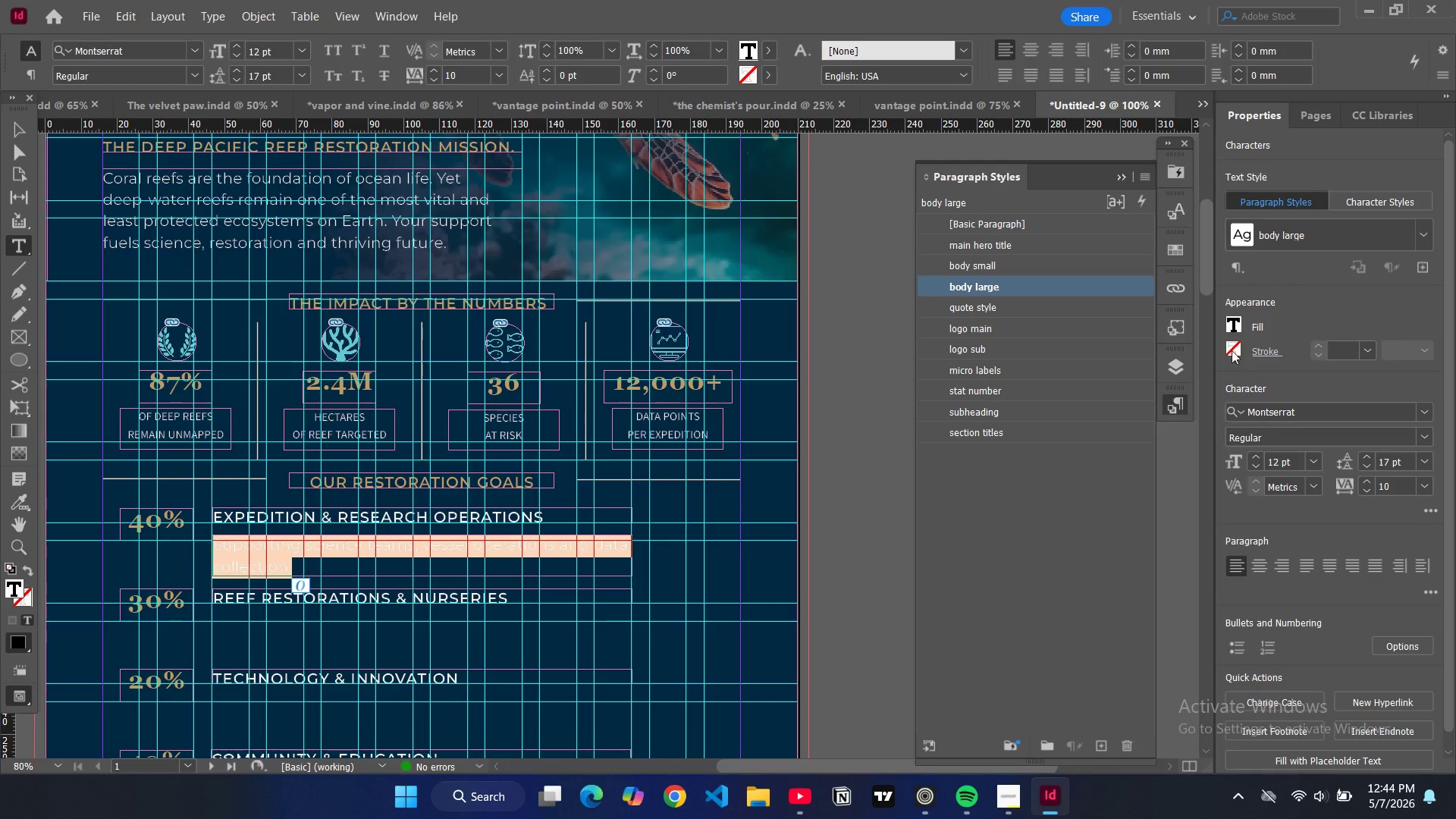 
left_click([1231, 322])
 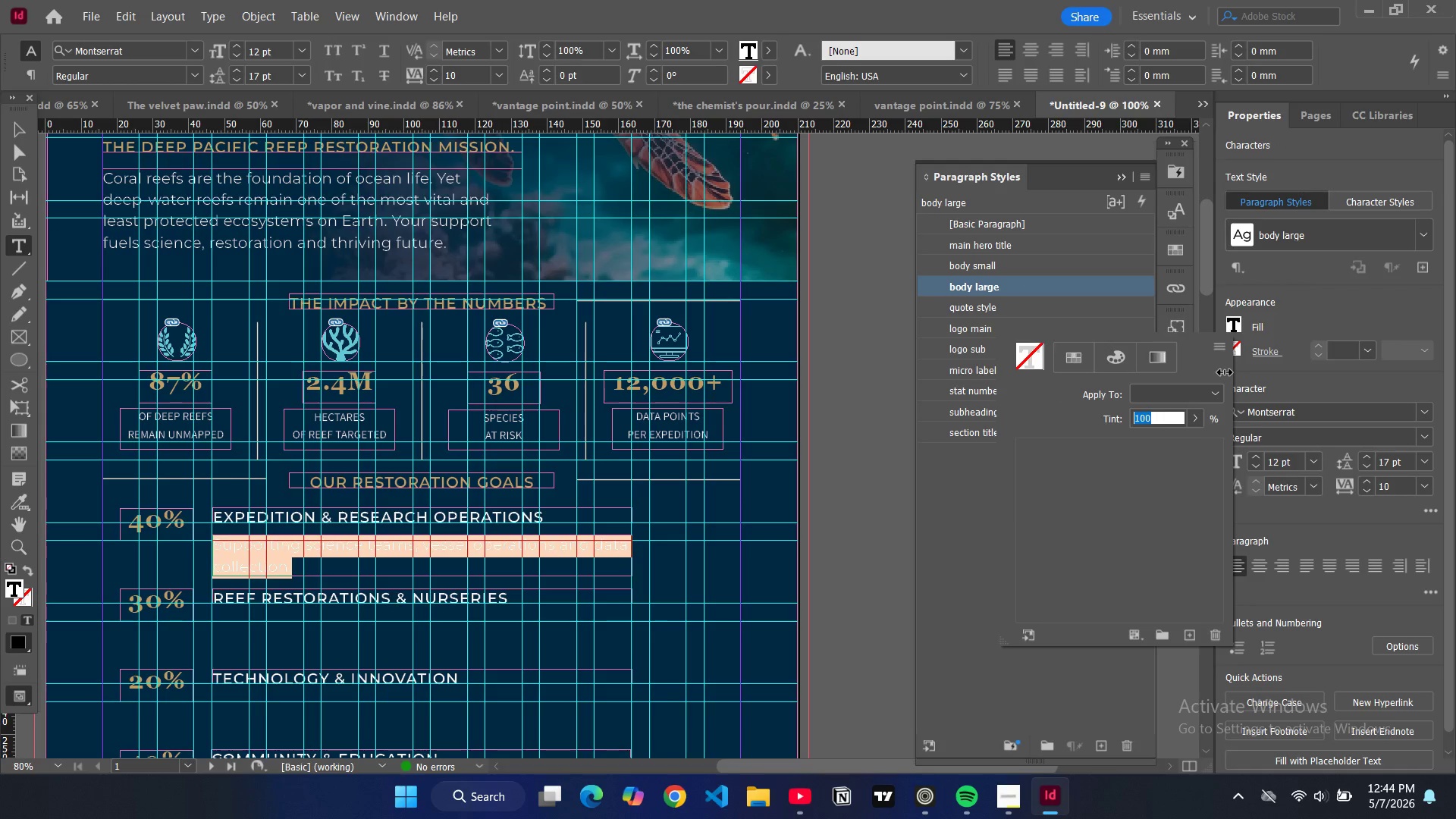 
scroll: coordinate [1050, 572], scroll_direction: down, amount: 4.0
 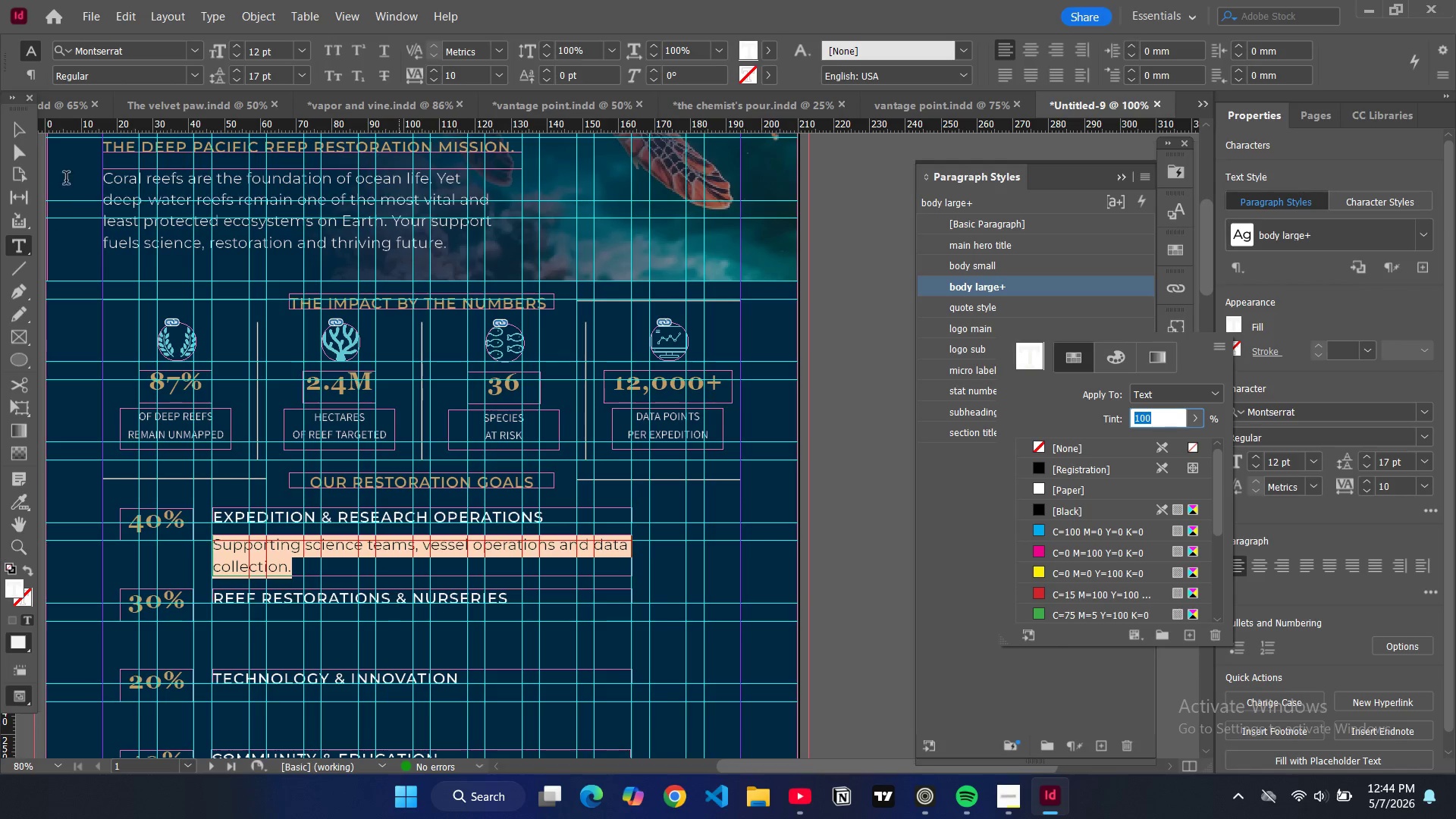 
left_click([14, 137])
 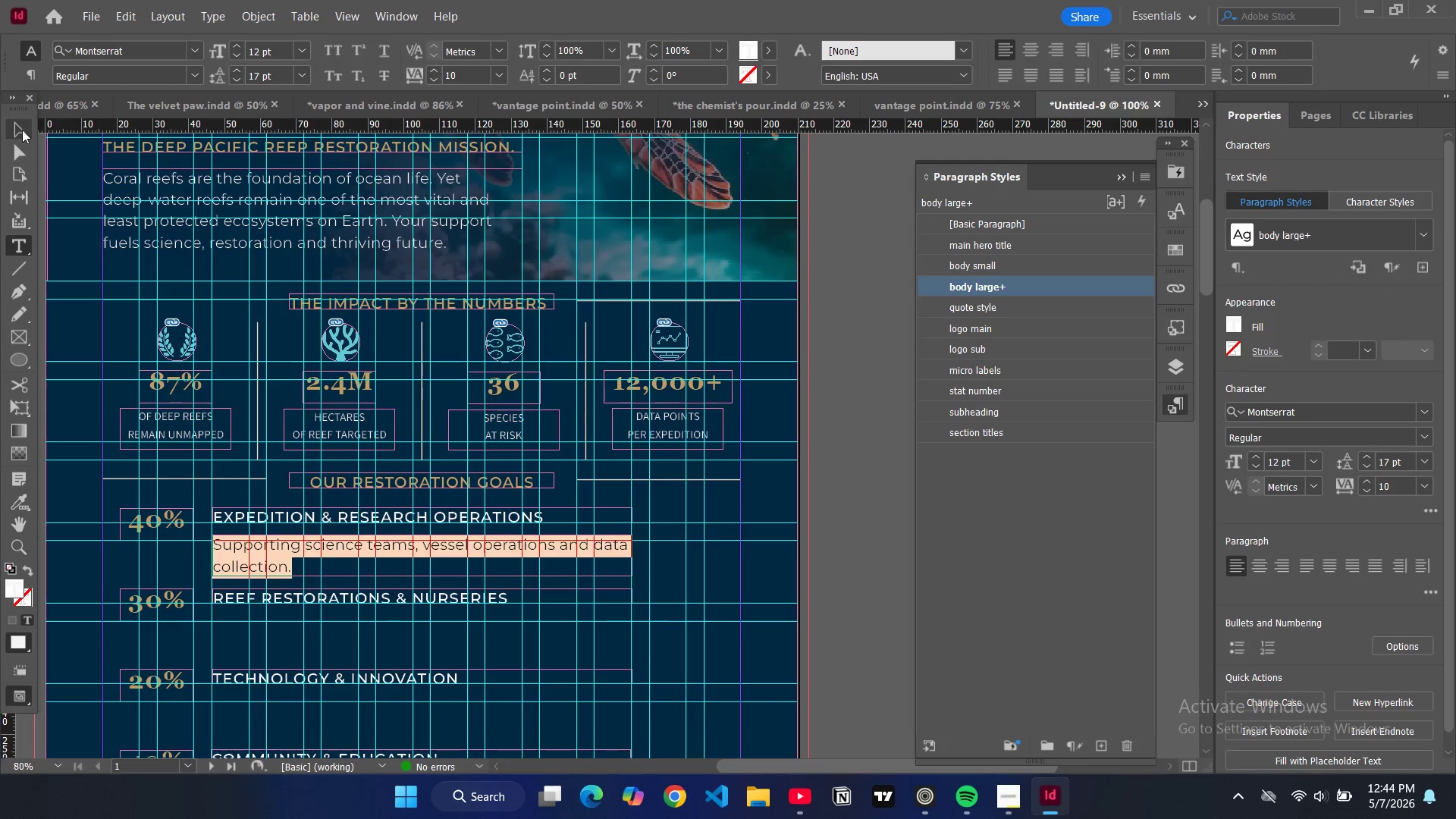 
left_click([22, 130])
 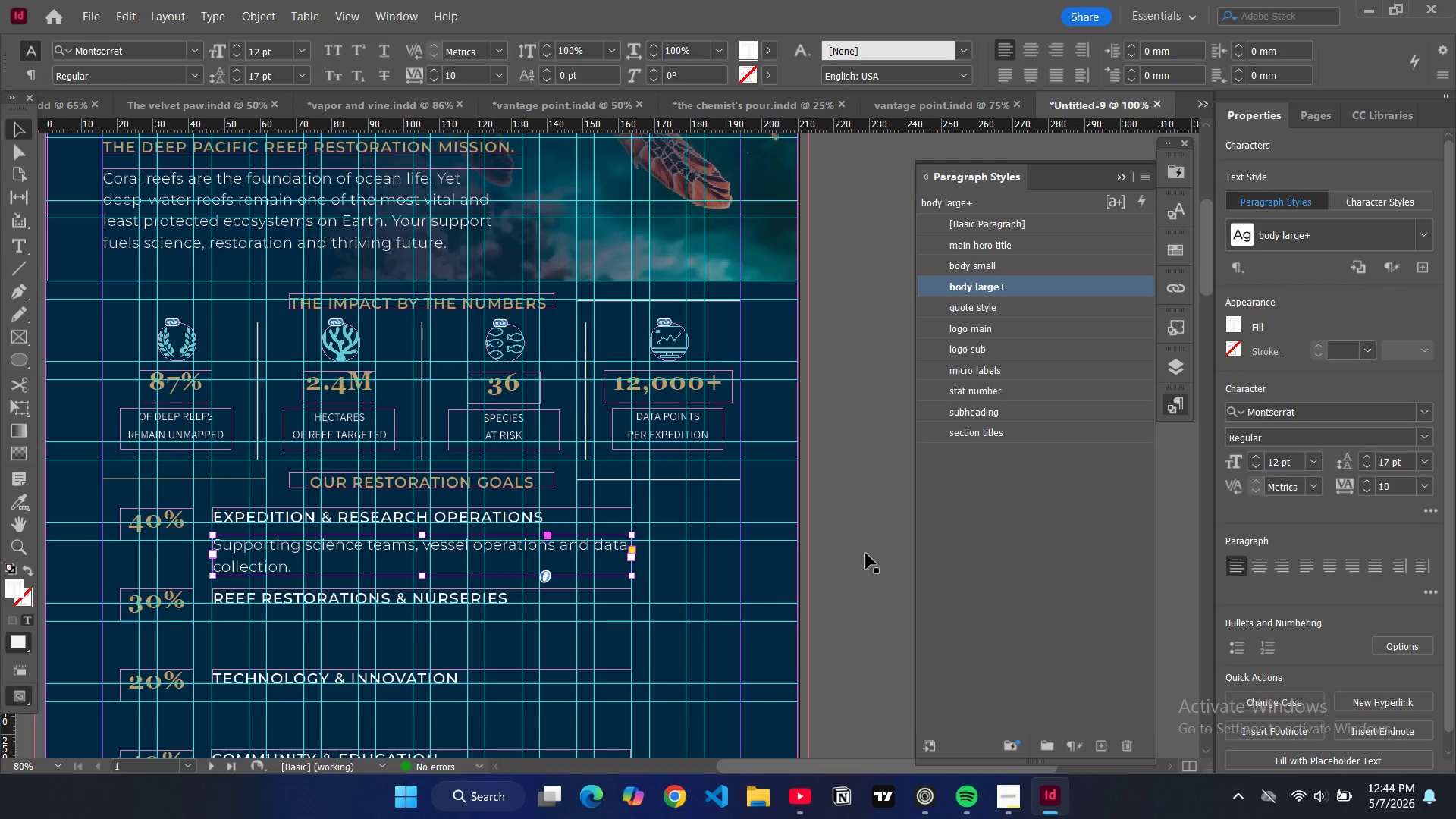 
left_click([866, 554])
 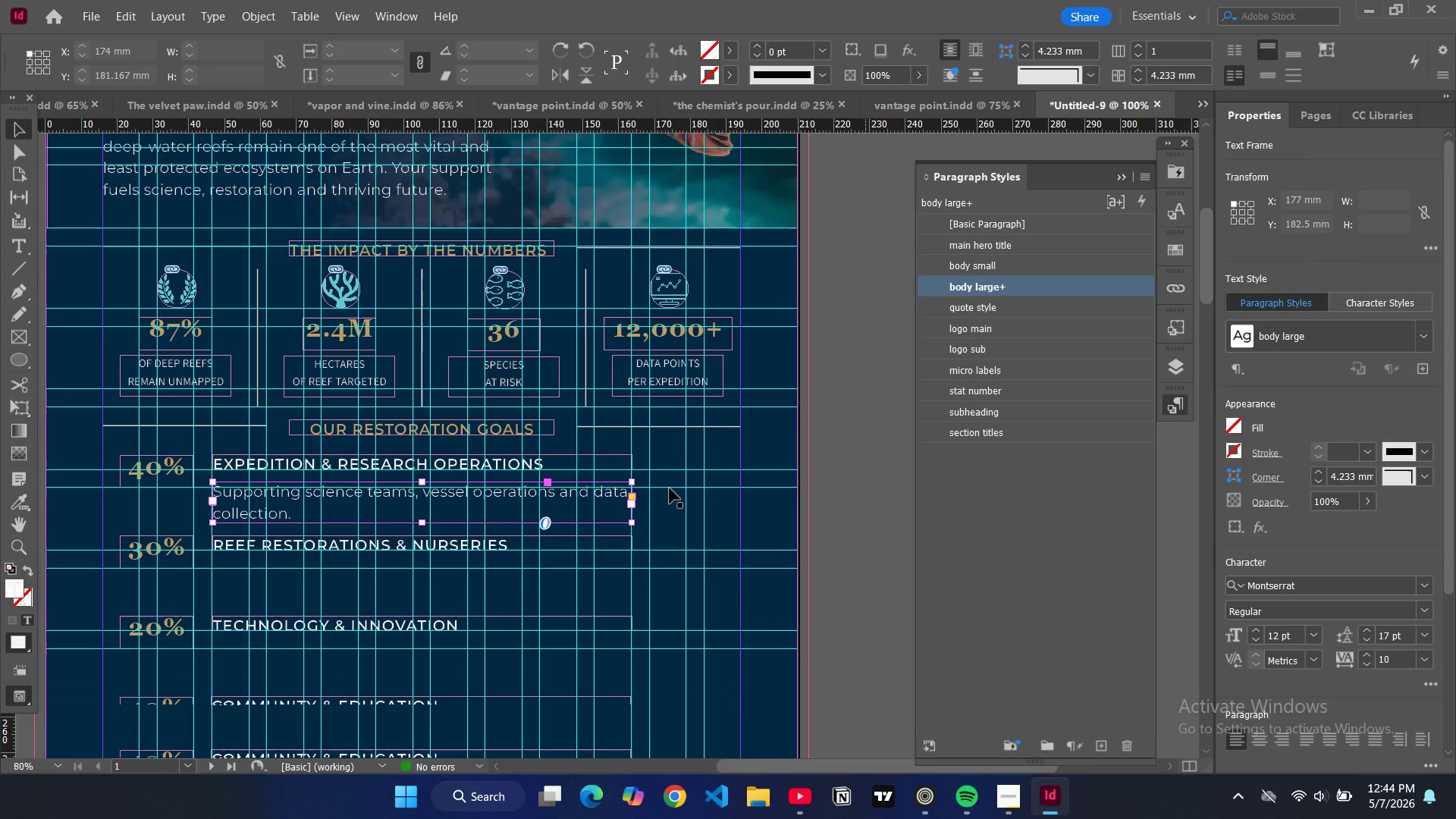 
key(W)
 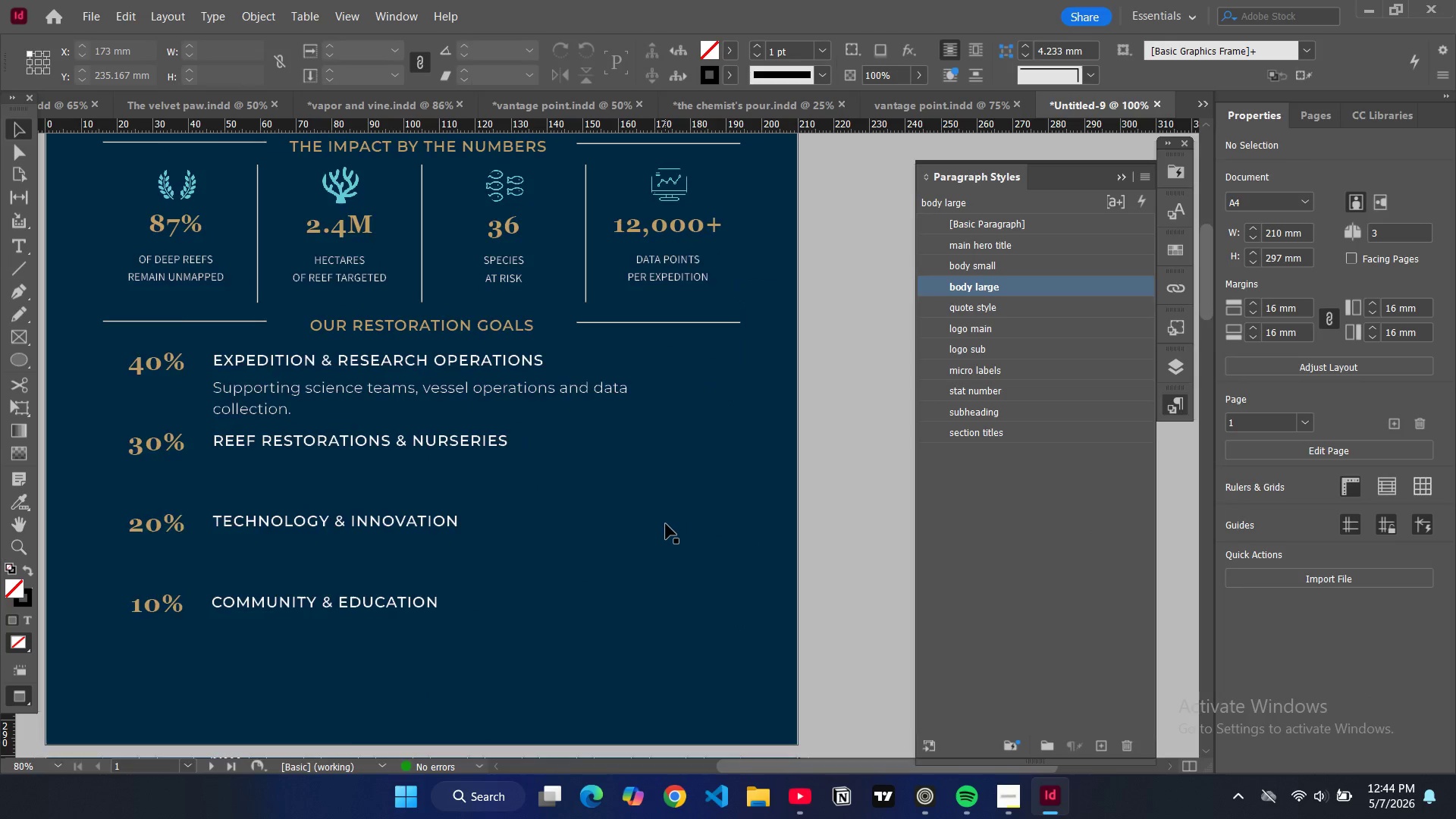 
scroll: coordinate [670, 488], scroll_direction: down, amount: 3.0
 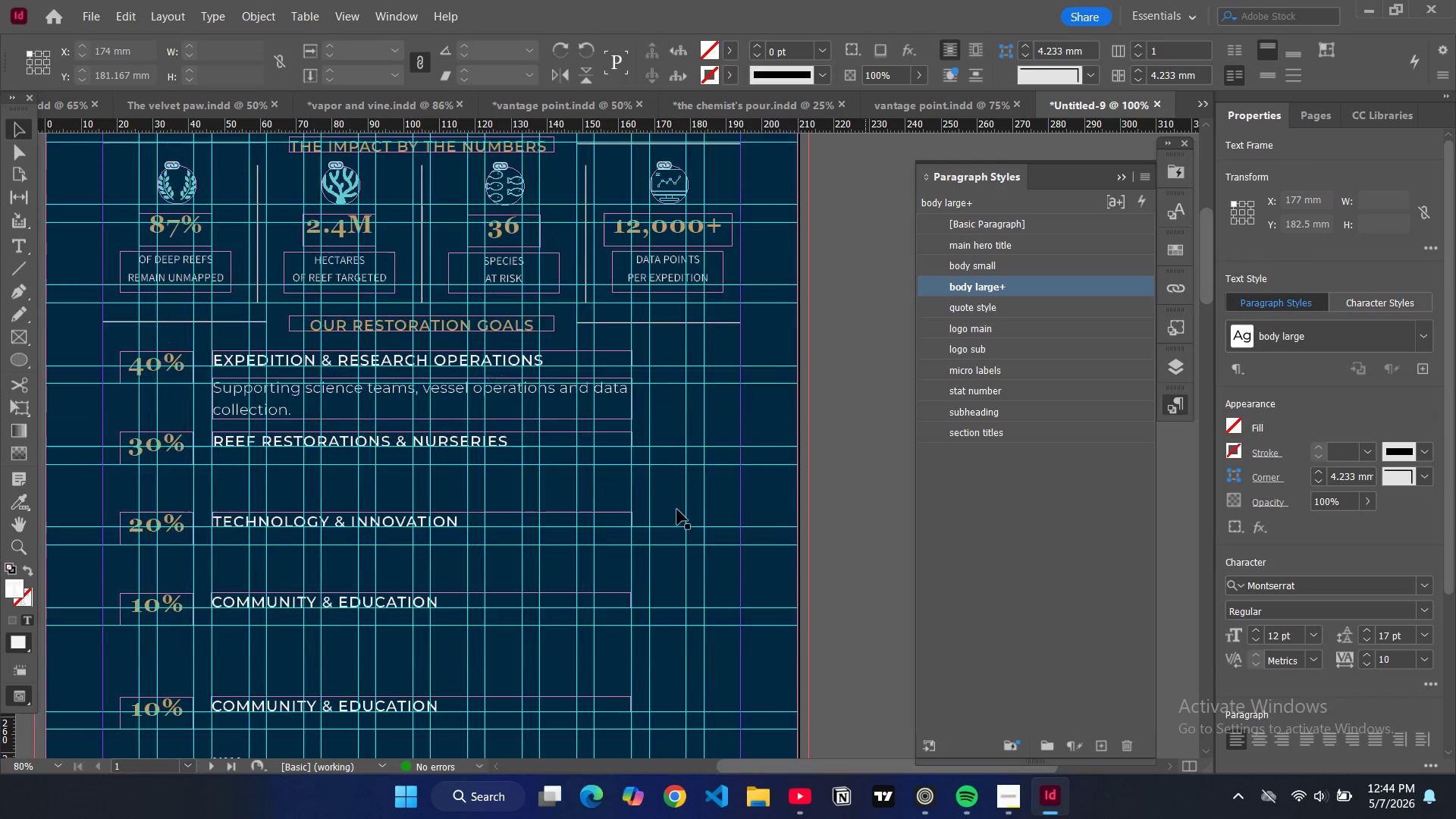 
scroll: coordinate [664, 519], scroll_direction: up, amount: 10.0
 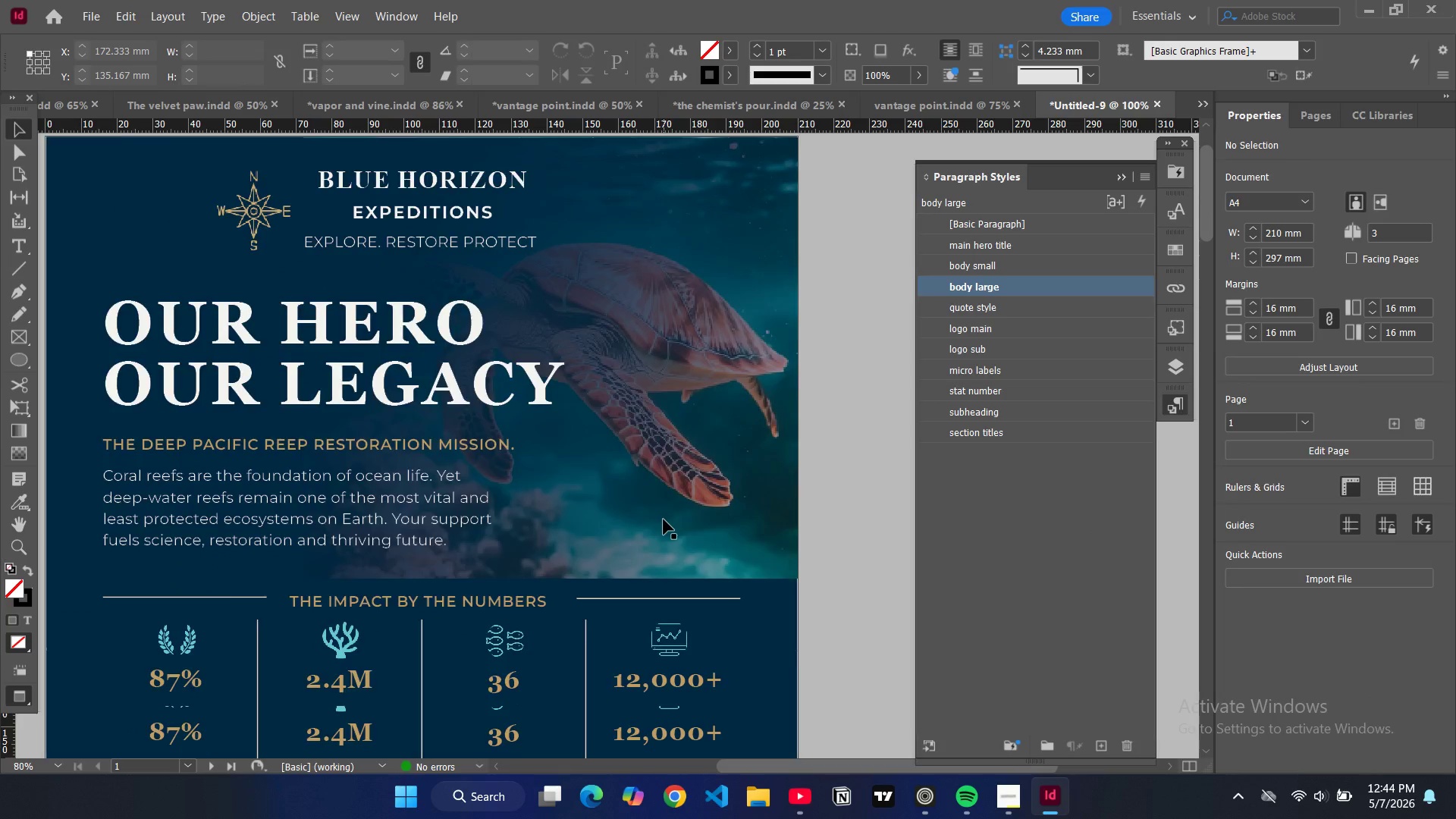 
scroll: coordinate [664, 521], scroll_direction: down, amount: 10.0
 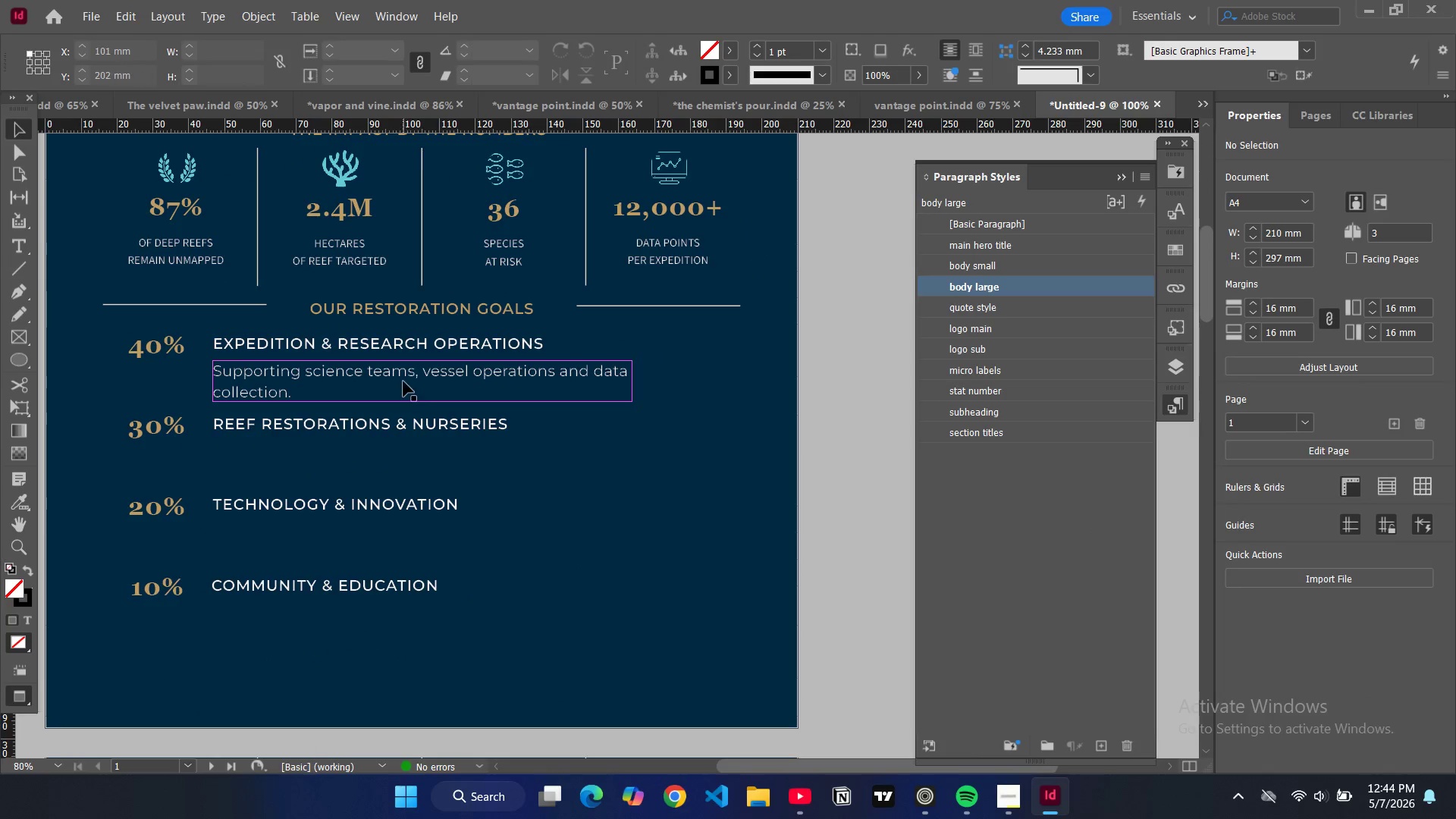 
left_click([403, 381])
 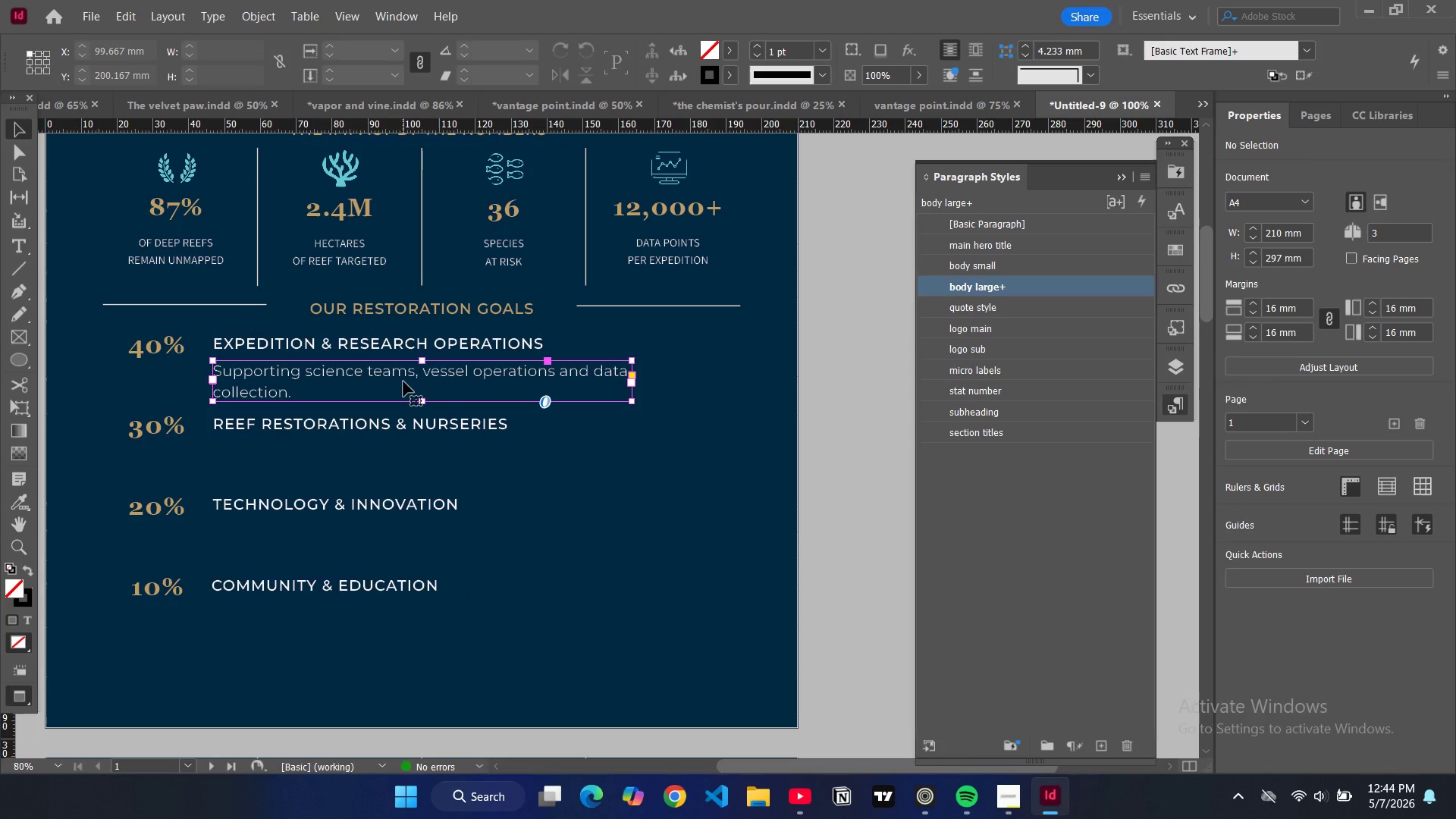 
hold_key(key=ControlLeft, duration=0.55)
 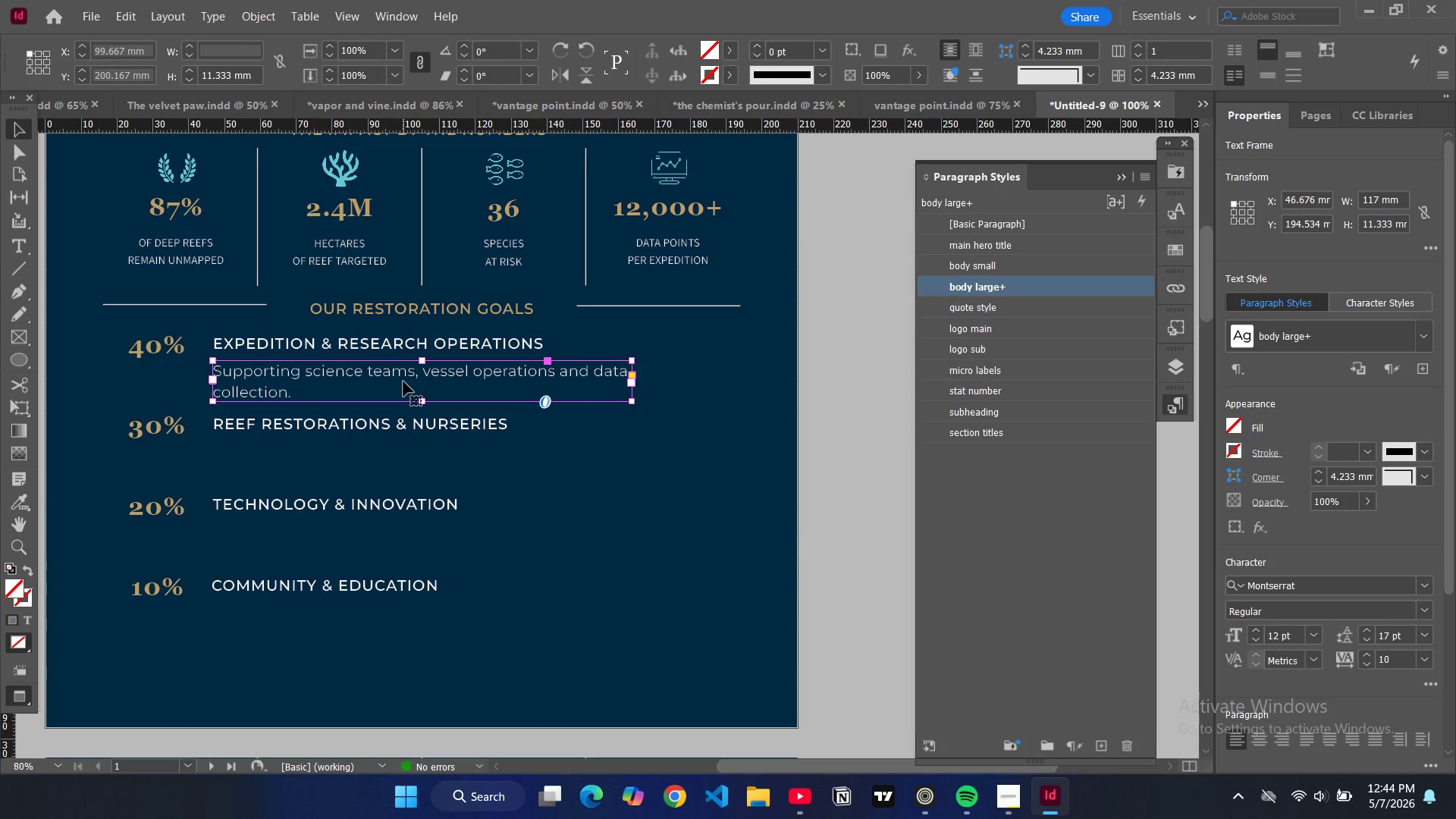 
key(W)
 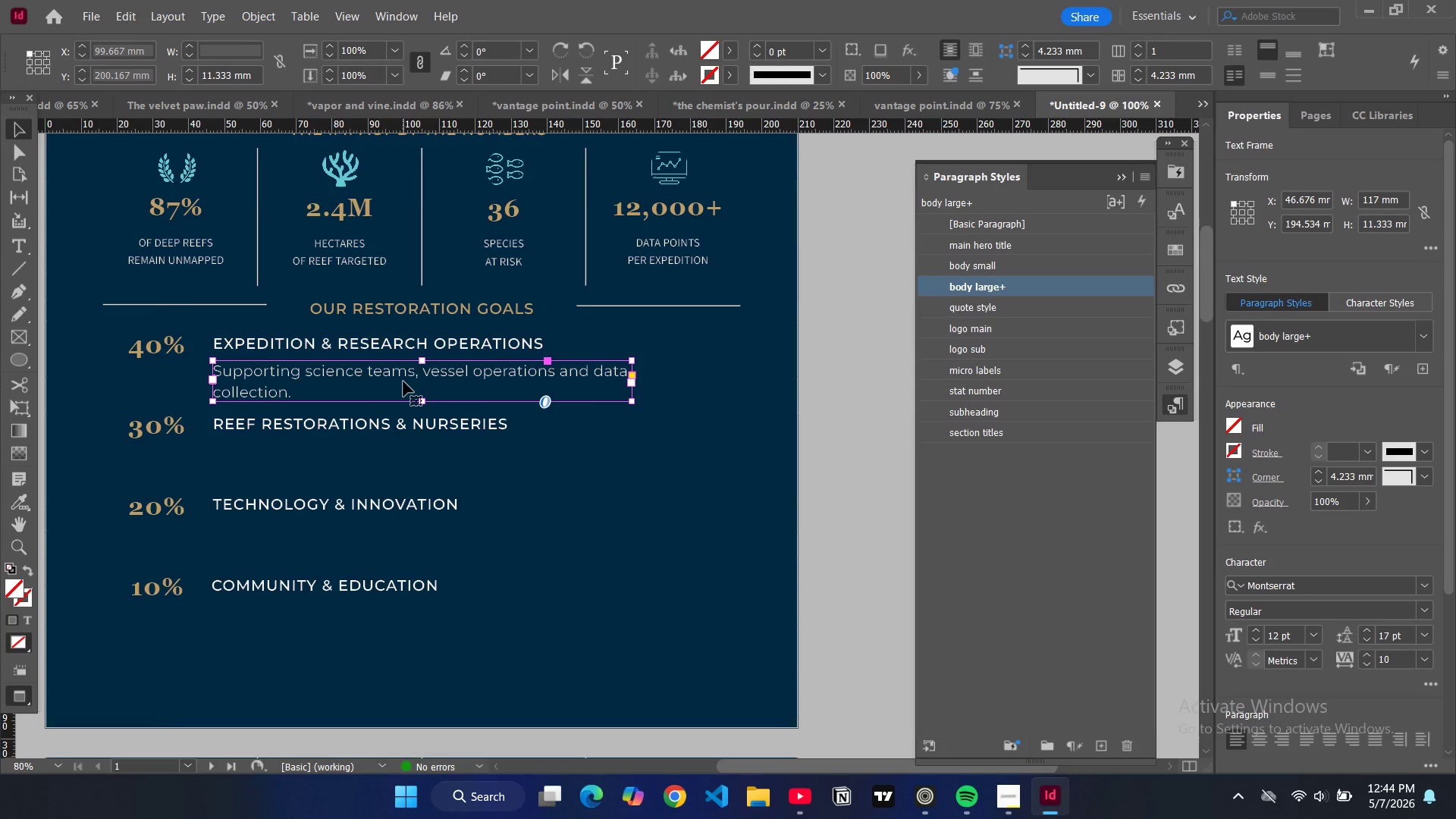 
key(Control+C)
 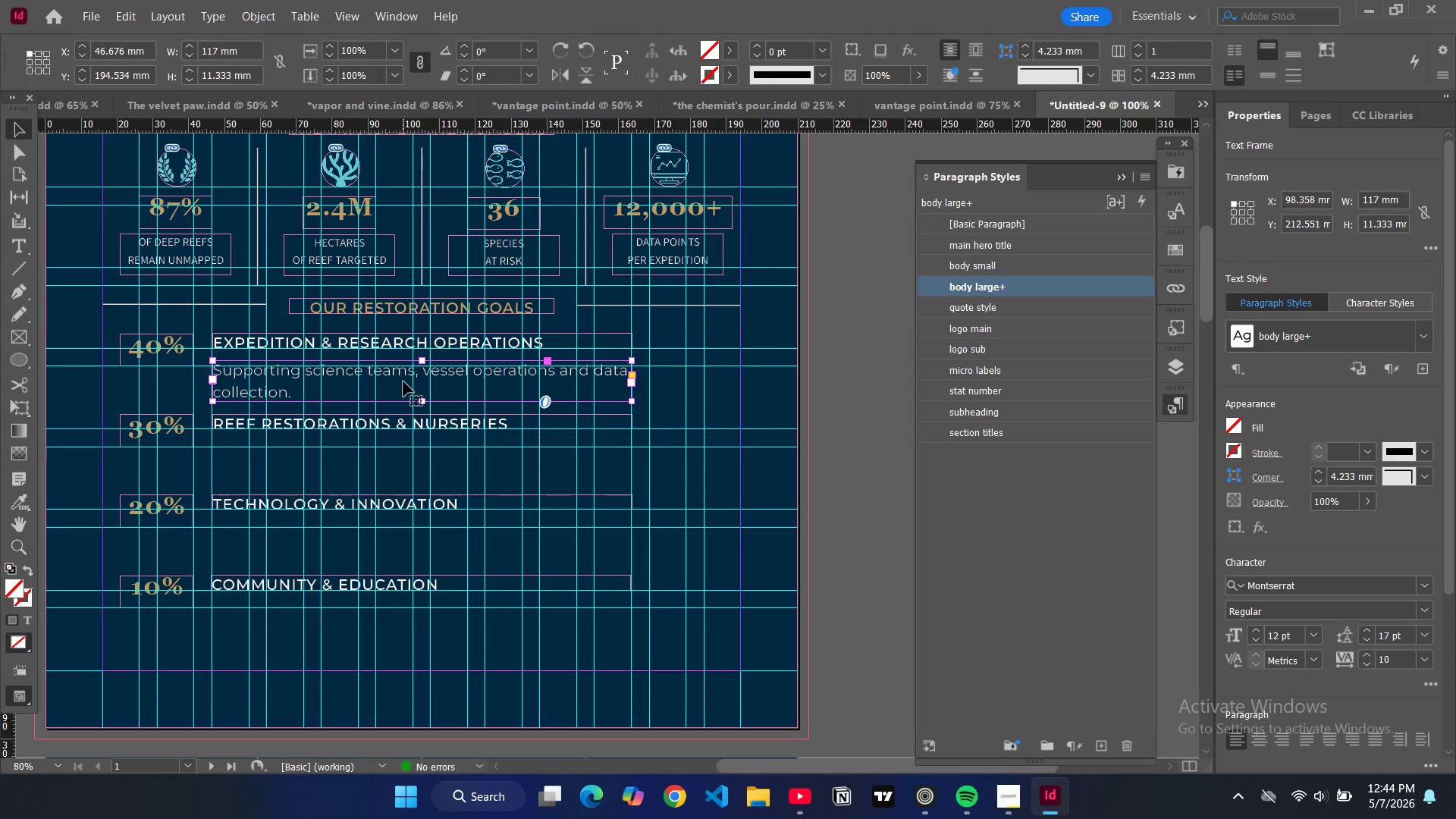 
key(Control+V)
 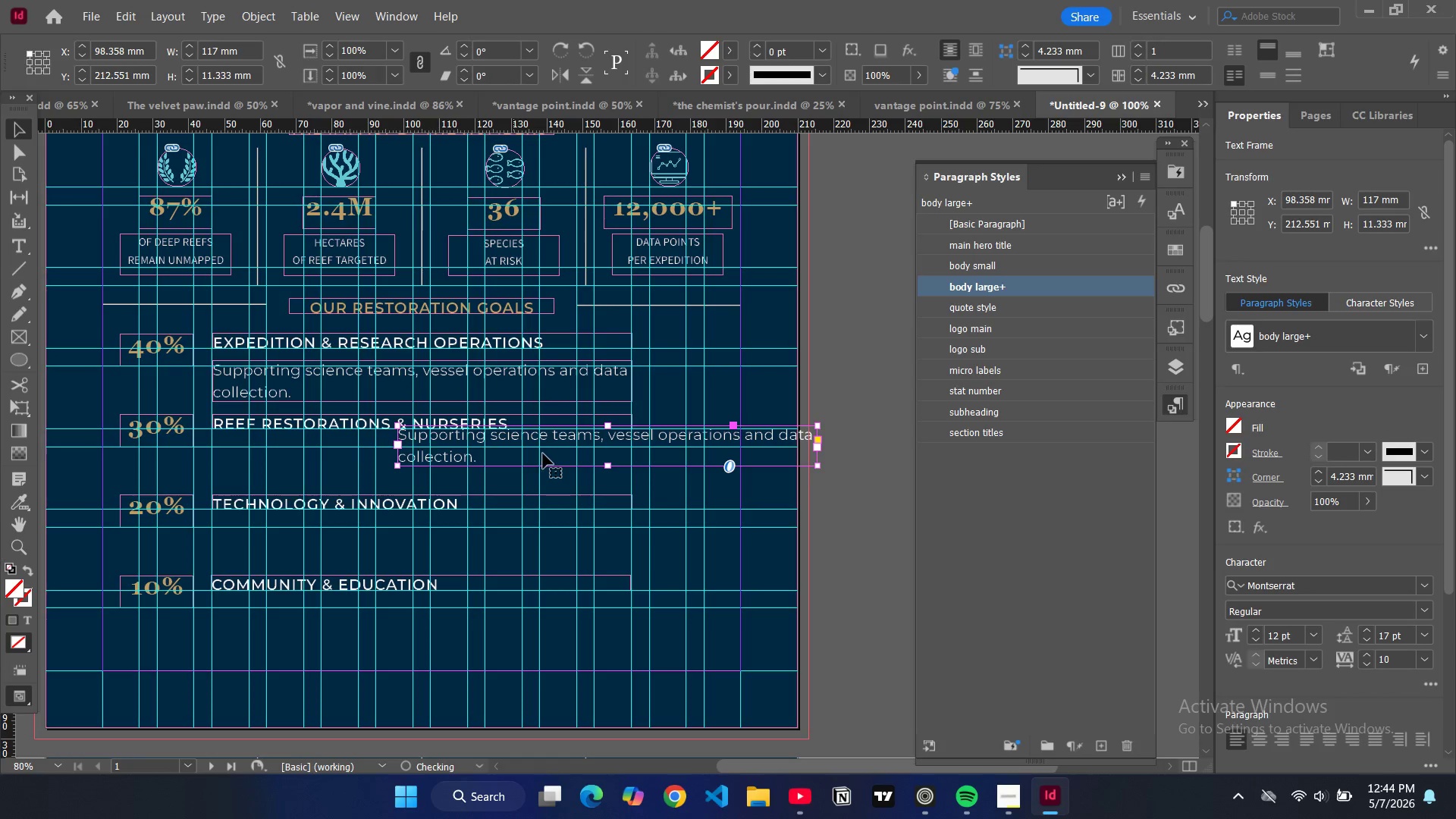 
left_click_drag(start_coordinate=[543, 453], to_coordinate=[360, 469])
 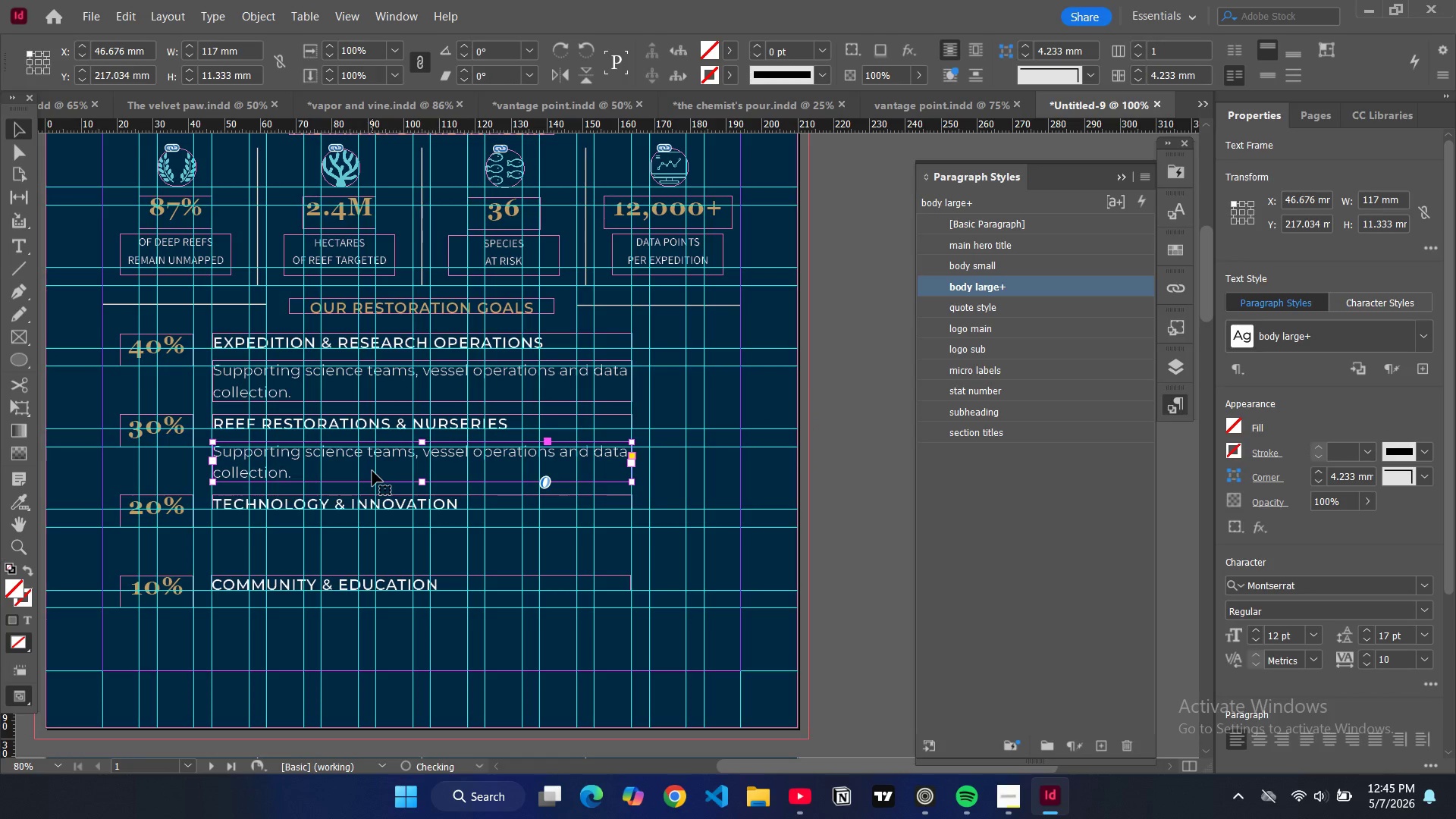 
key(Control+ControlLeft)
 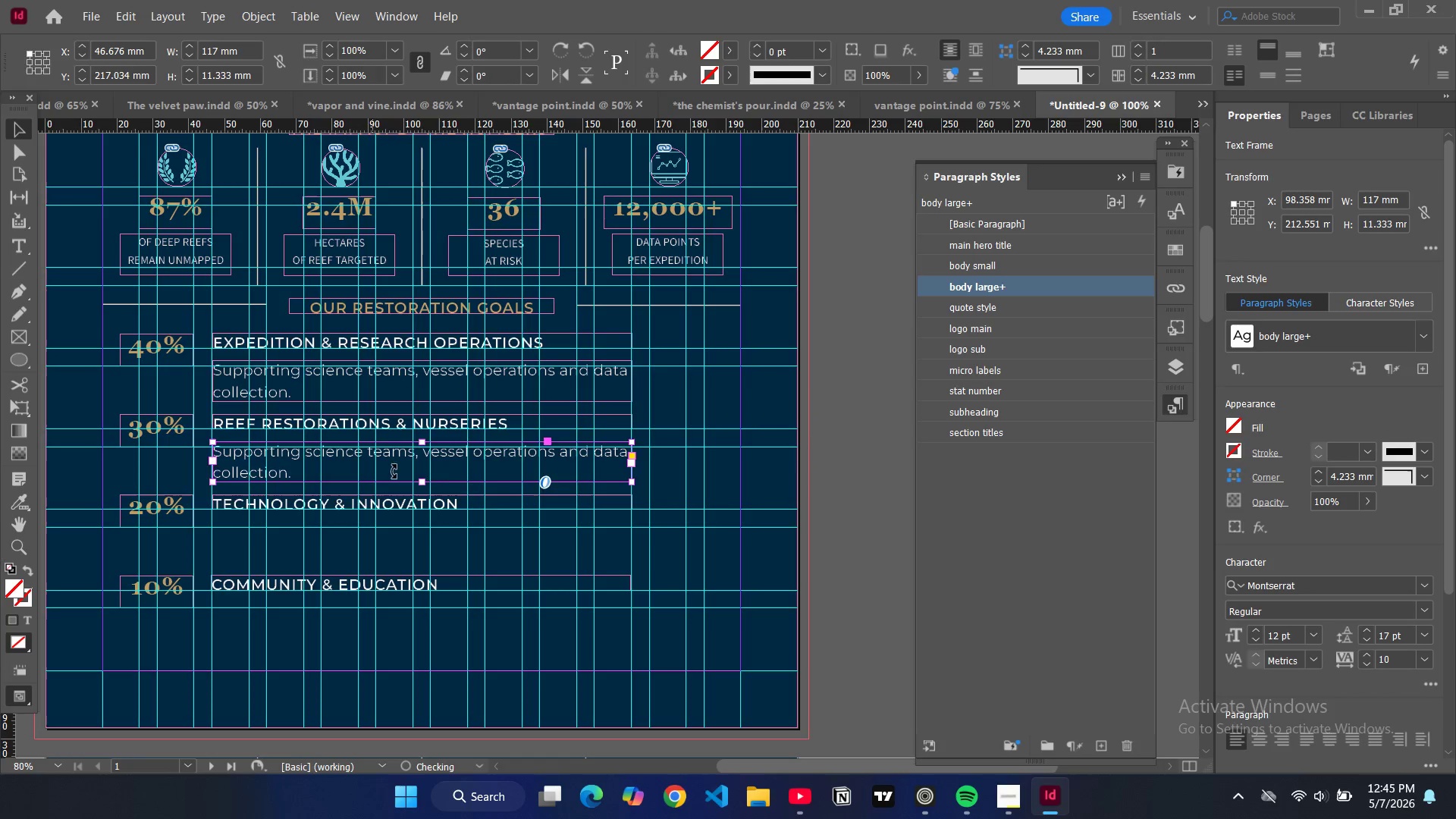 
key(Control+V)
 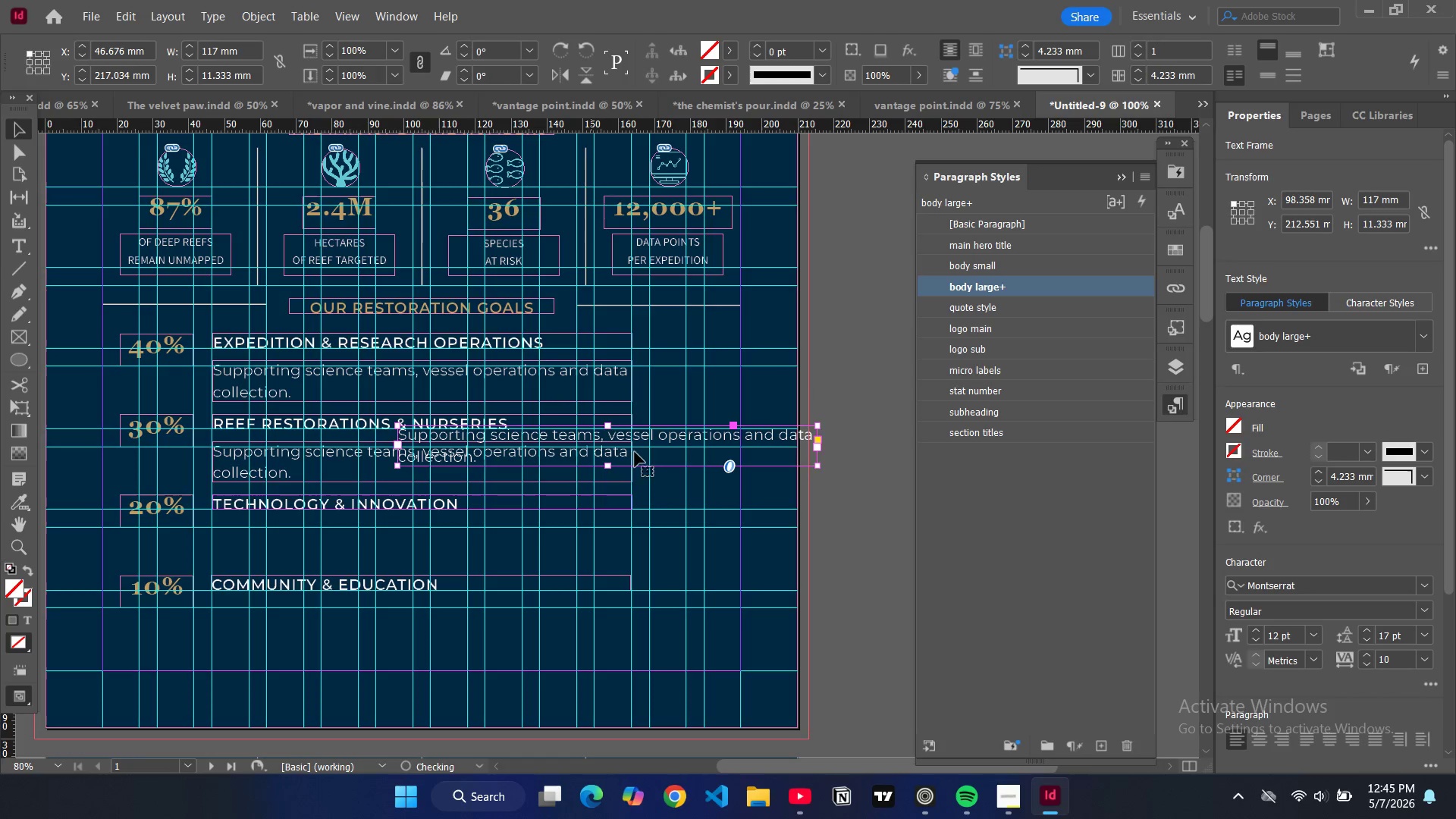 
left_click_drag(start_coordinate=[635, 452], to_coordinate=[450, 548])
 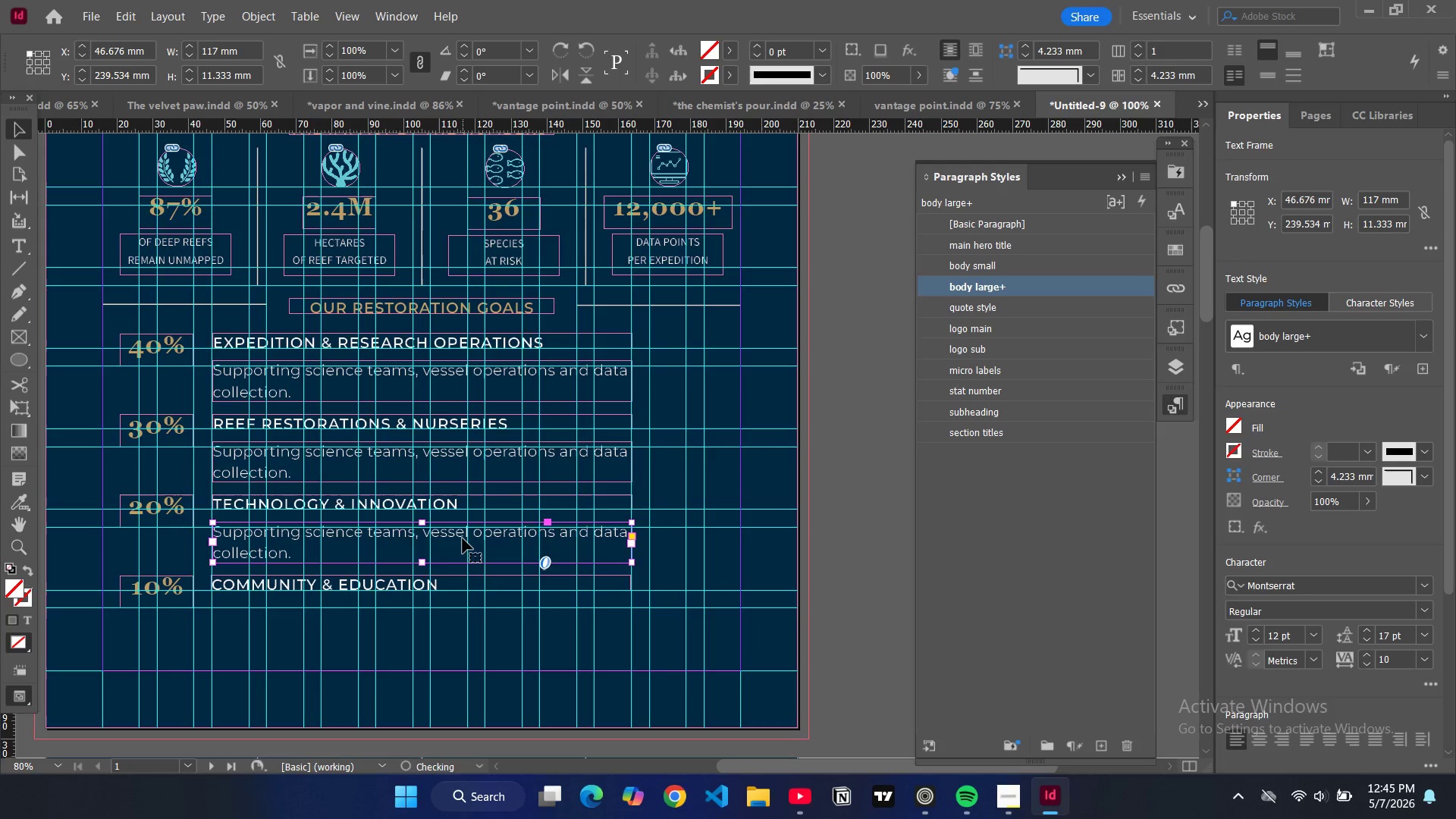 
key(Control+ControlLeft)
 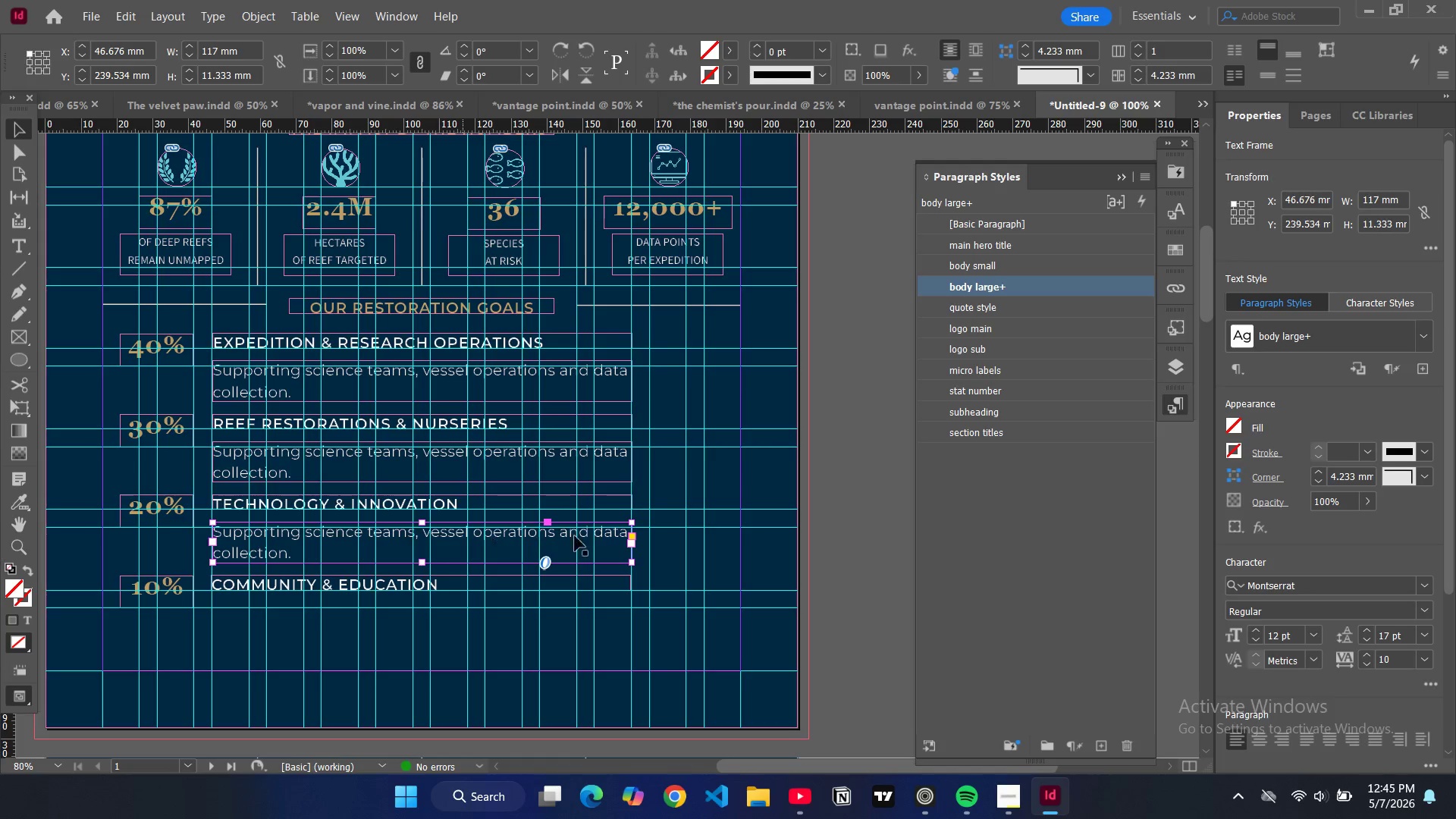 
key(Control+V)
 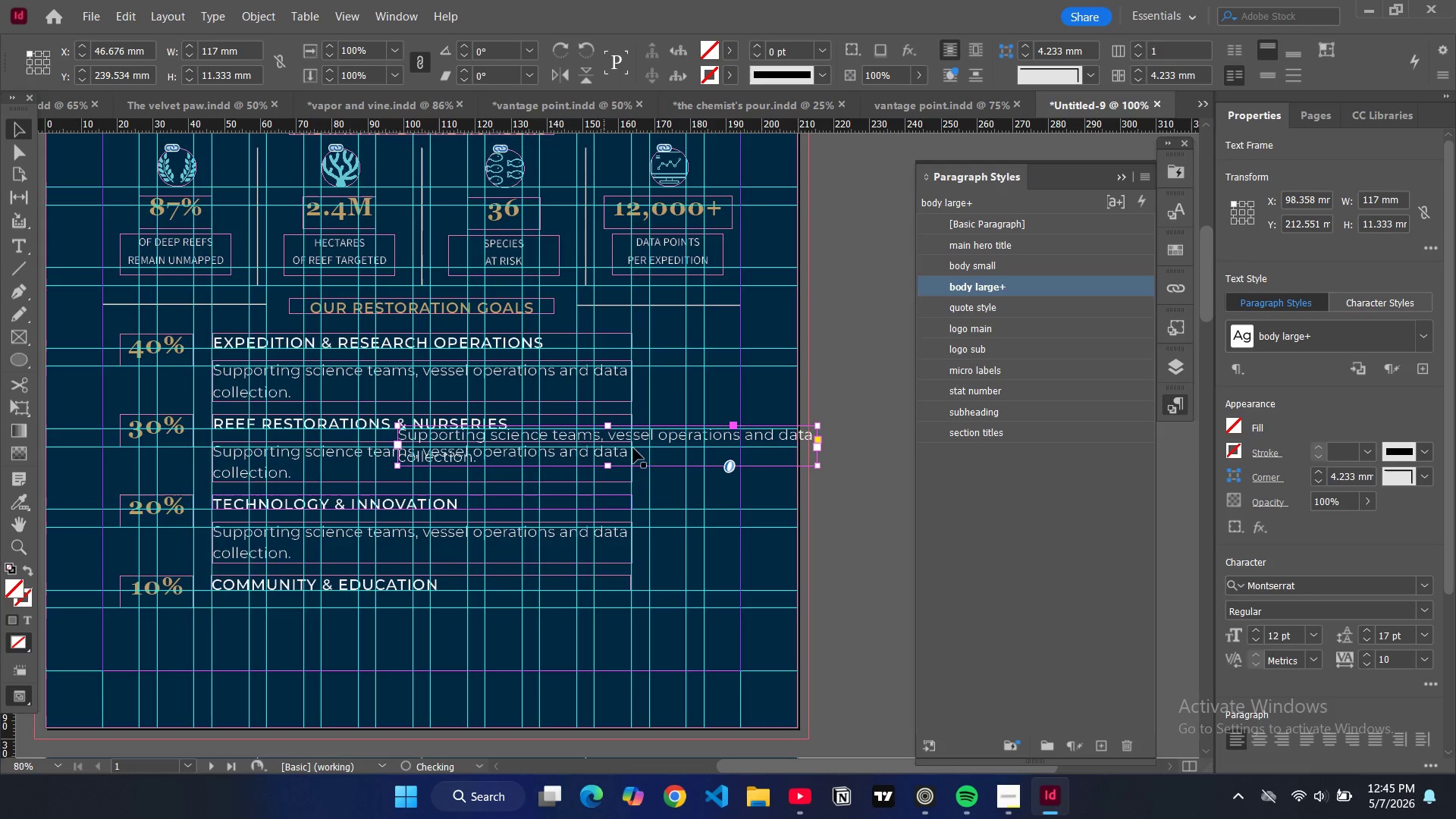 
left_click_drag(start_coordinate=[633, 448], to_coordinate=[619, 522])
 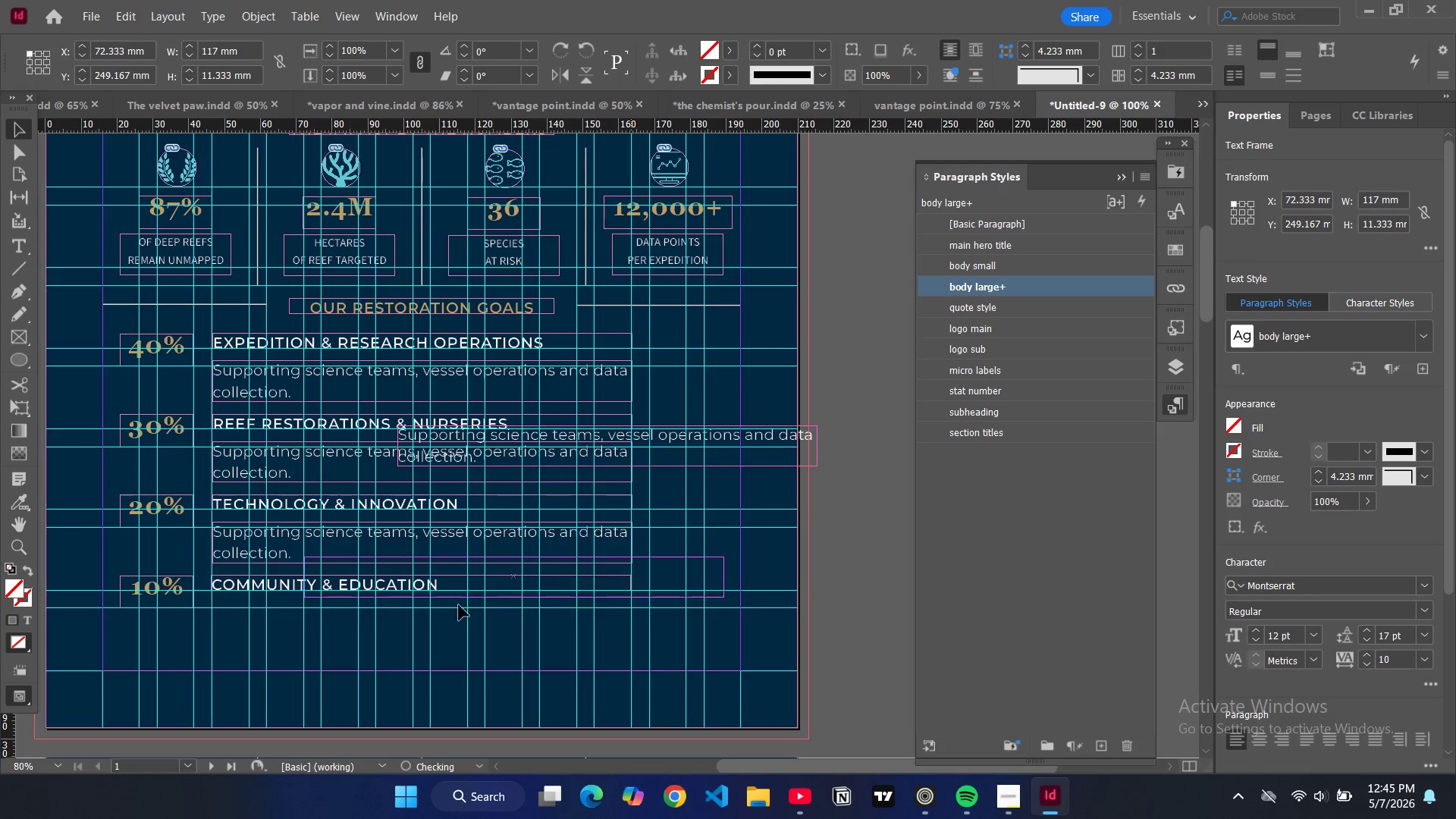 
left_click_drag(start_coordinate=[608, 538], to_coordinate=[610, 618])
 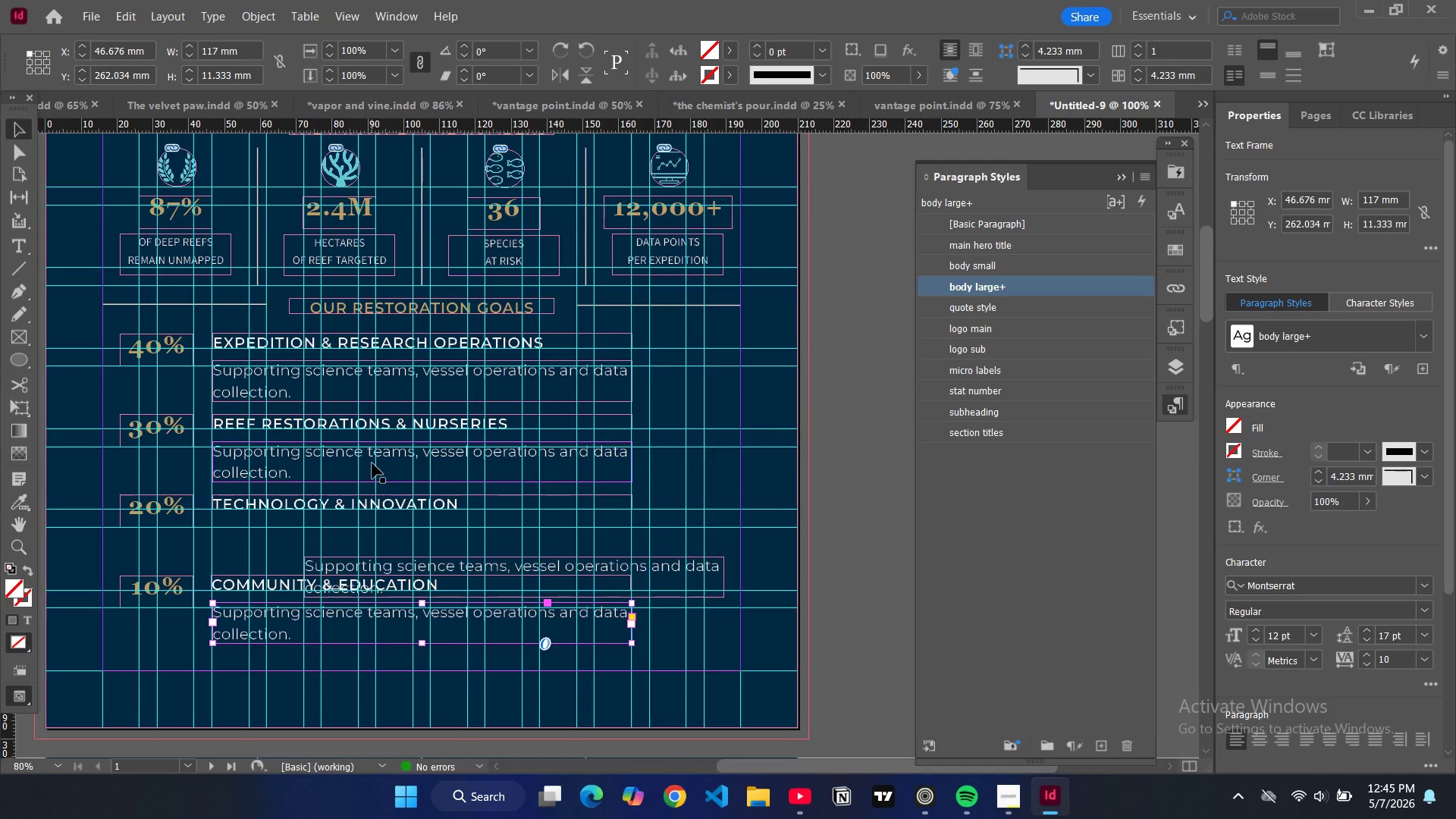 
key(Control+Z)
 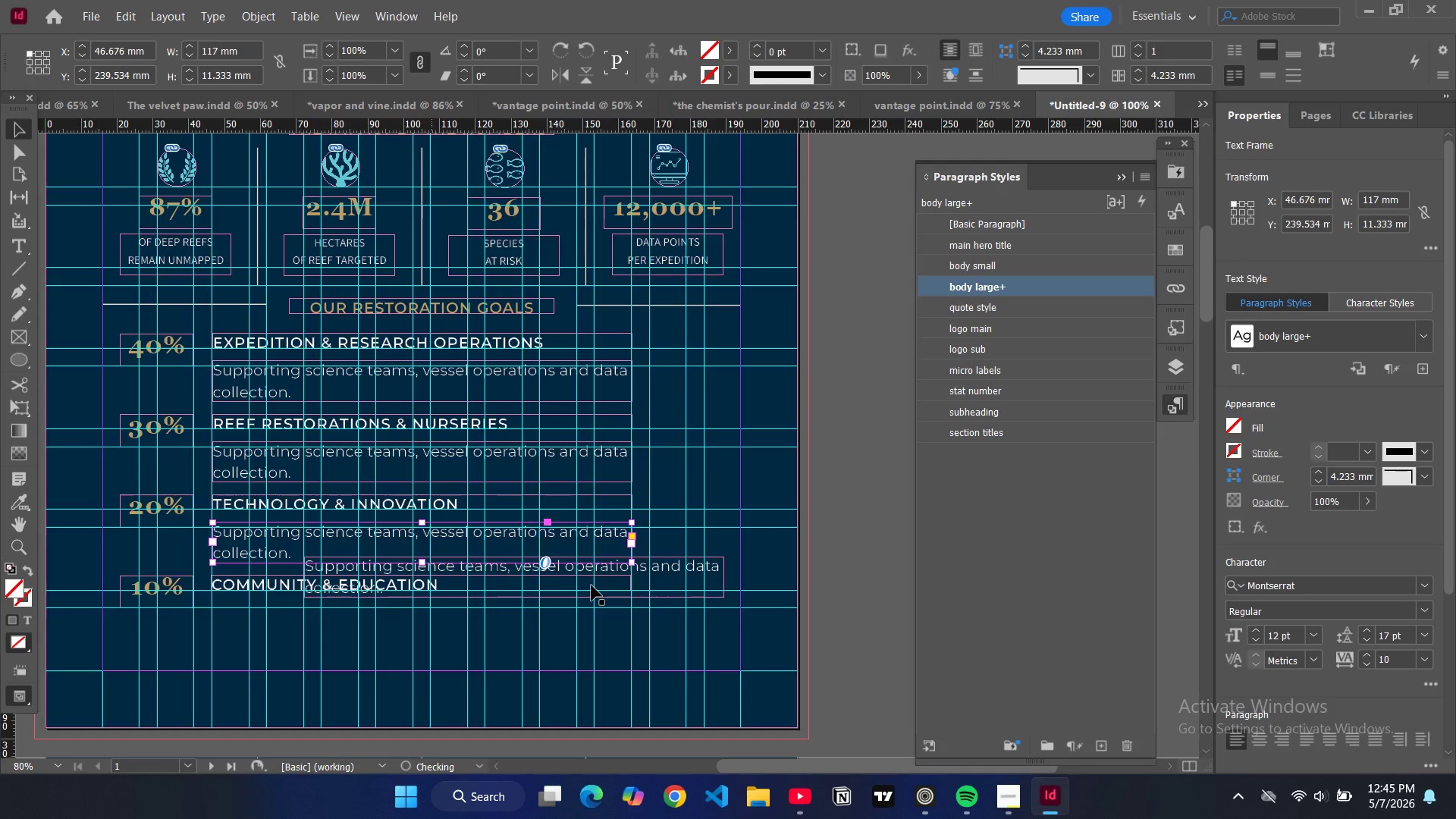 
left_click([592, 585])
 